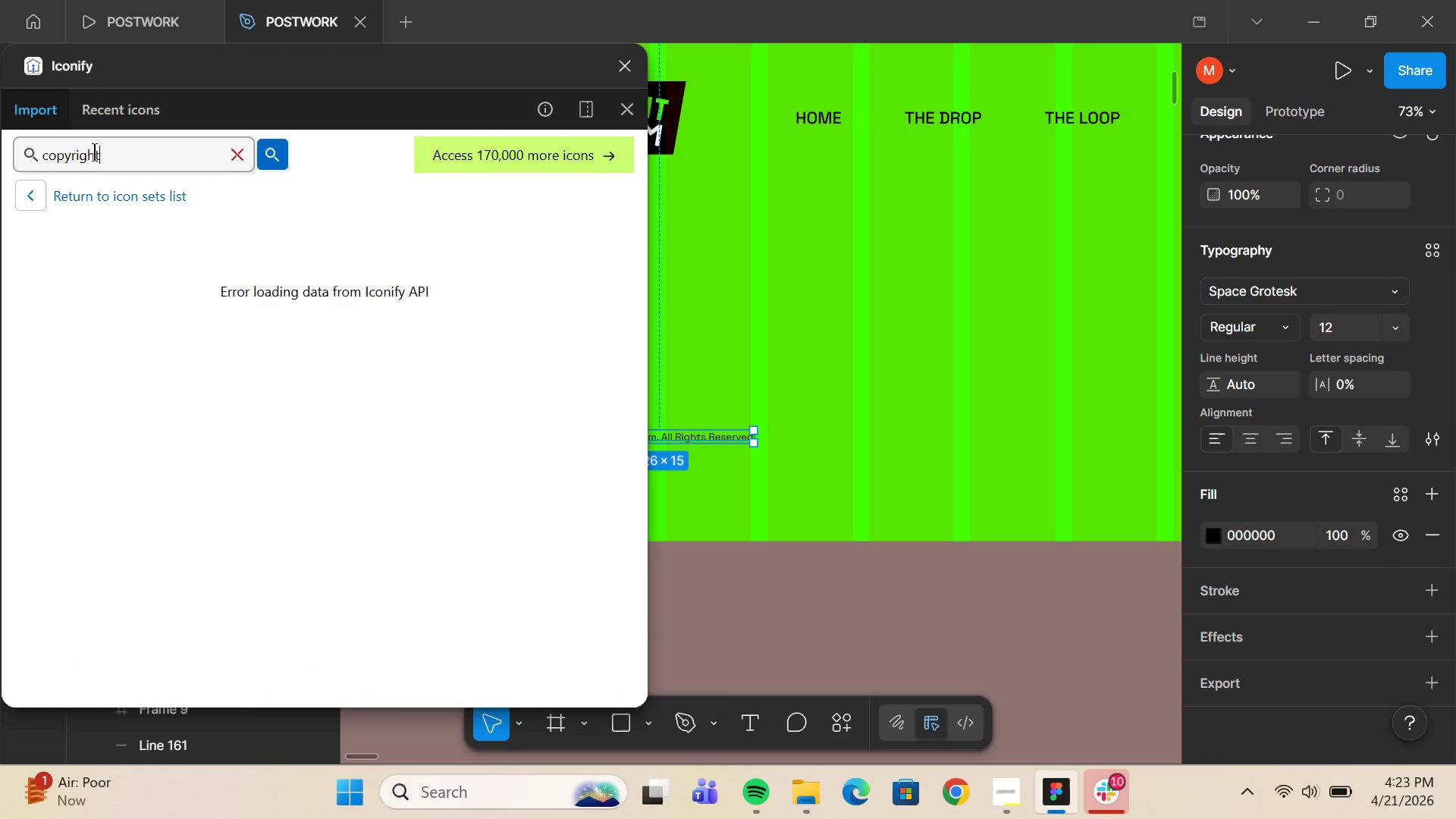 
key(Enter)
 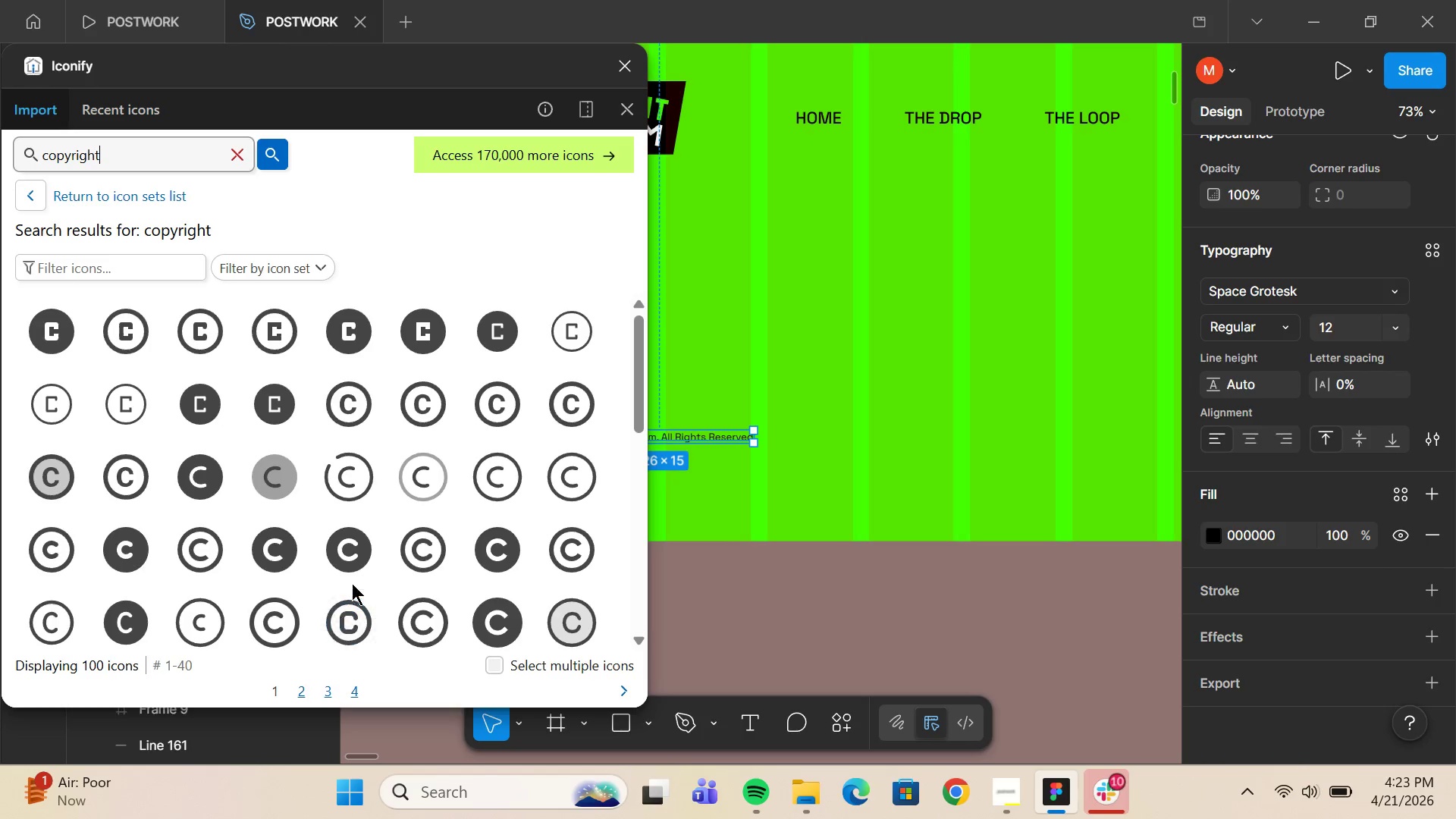 
left_click_drag(start_coordinate=[412, 612], to_coordinate=[805, 424])
 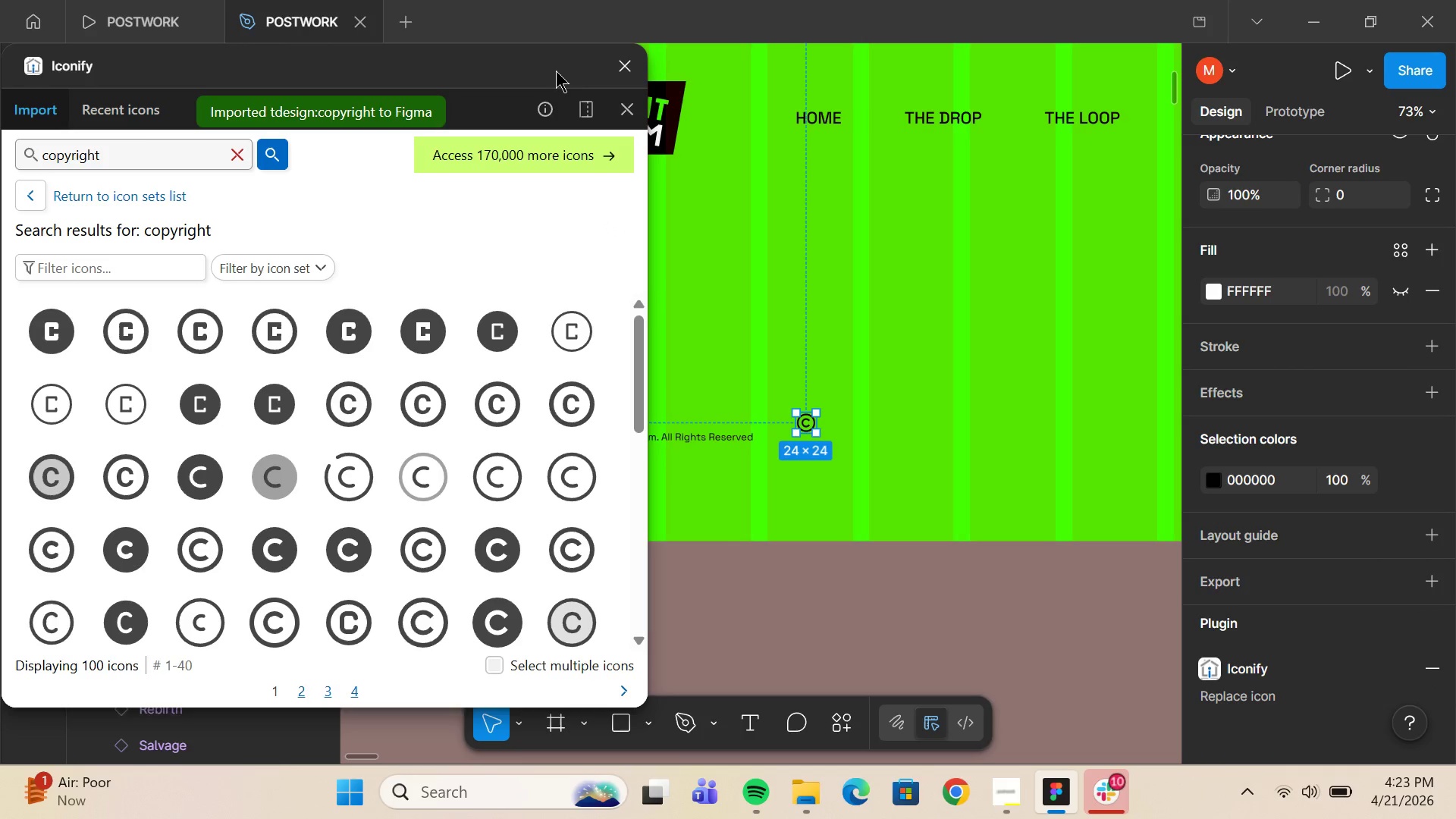 
scroll: coordinate [318, 430], scroll_direction: none, amount: 0.0
 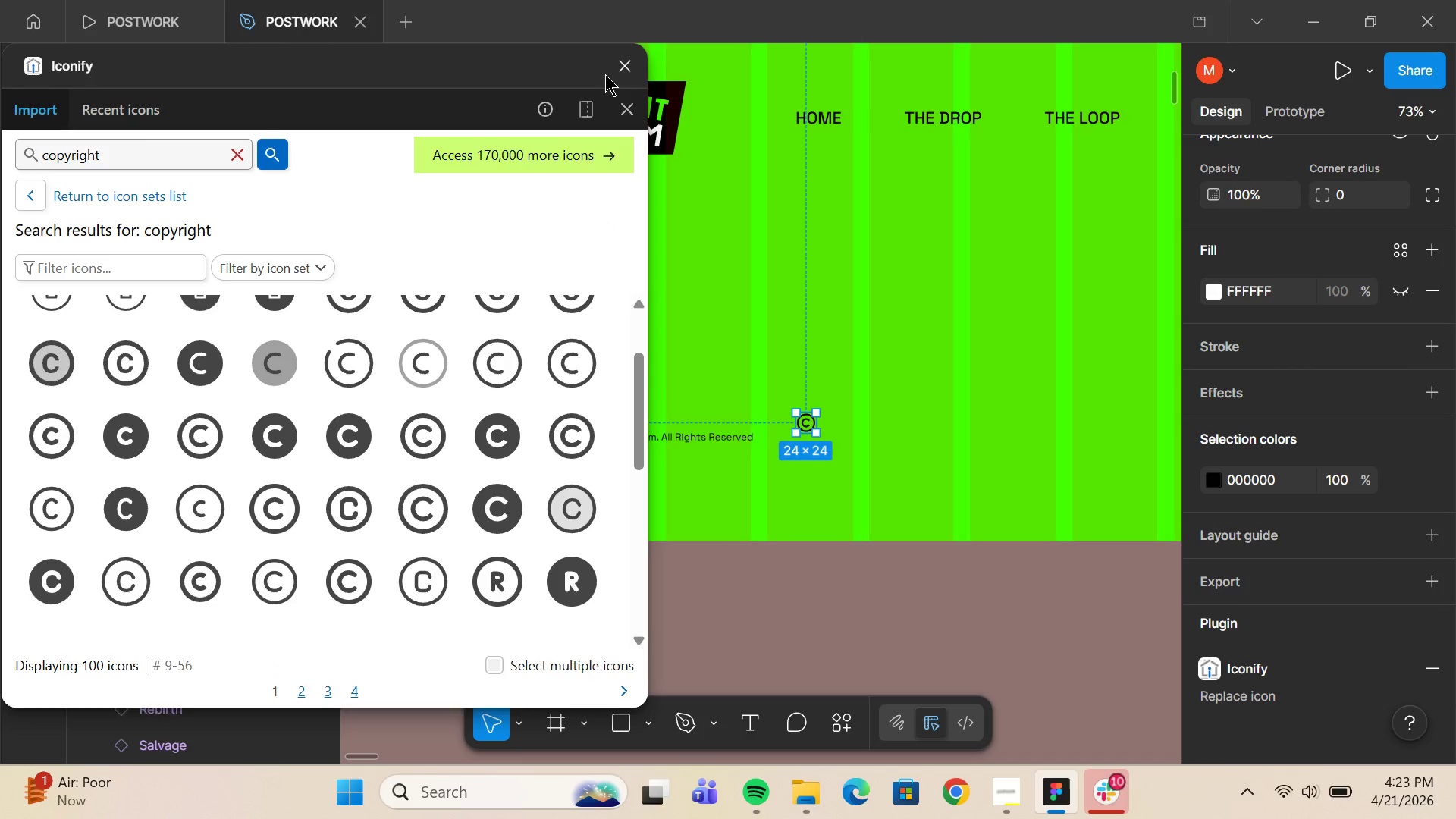 
left_click([619, 58])
 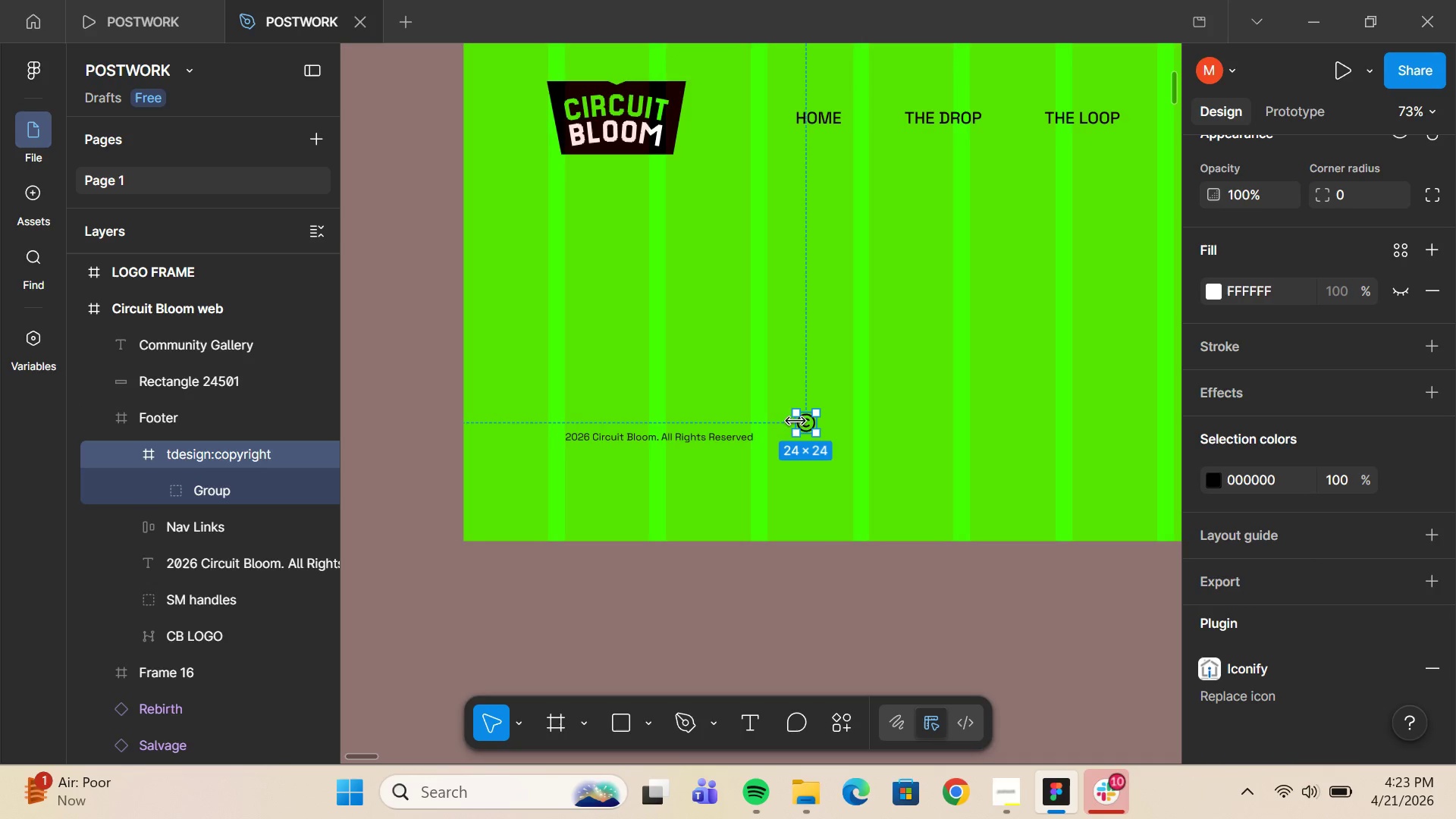 
left_click_drag(start_coordinate=[800, 419], to_coordinate=[542, 436])
 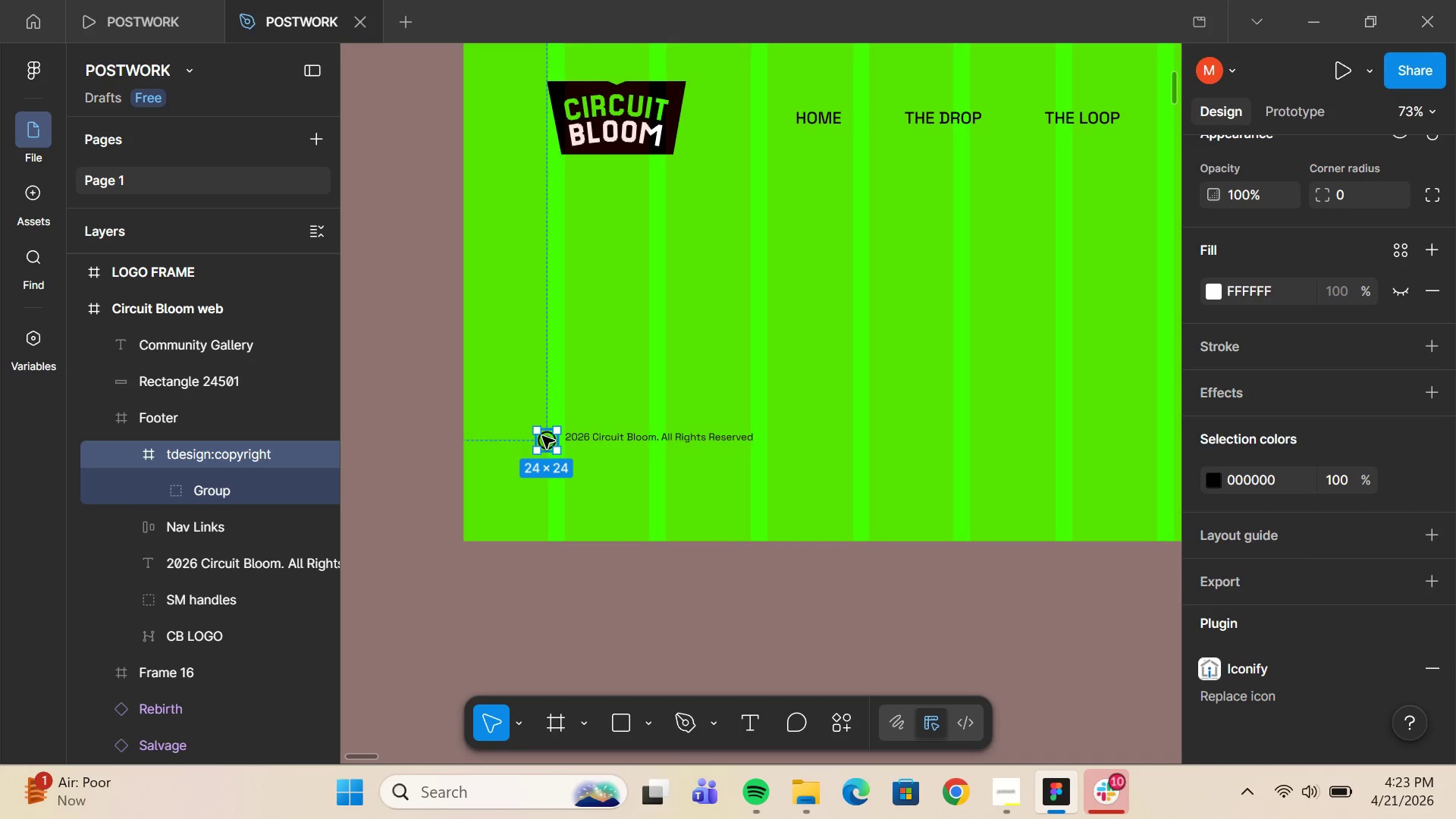 
hold_key(key=ControlLeft, duration=0.75)
 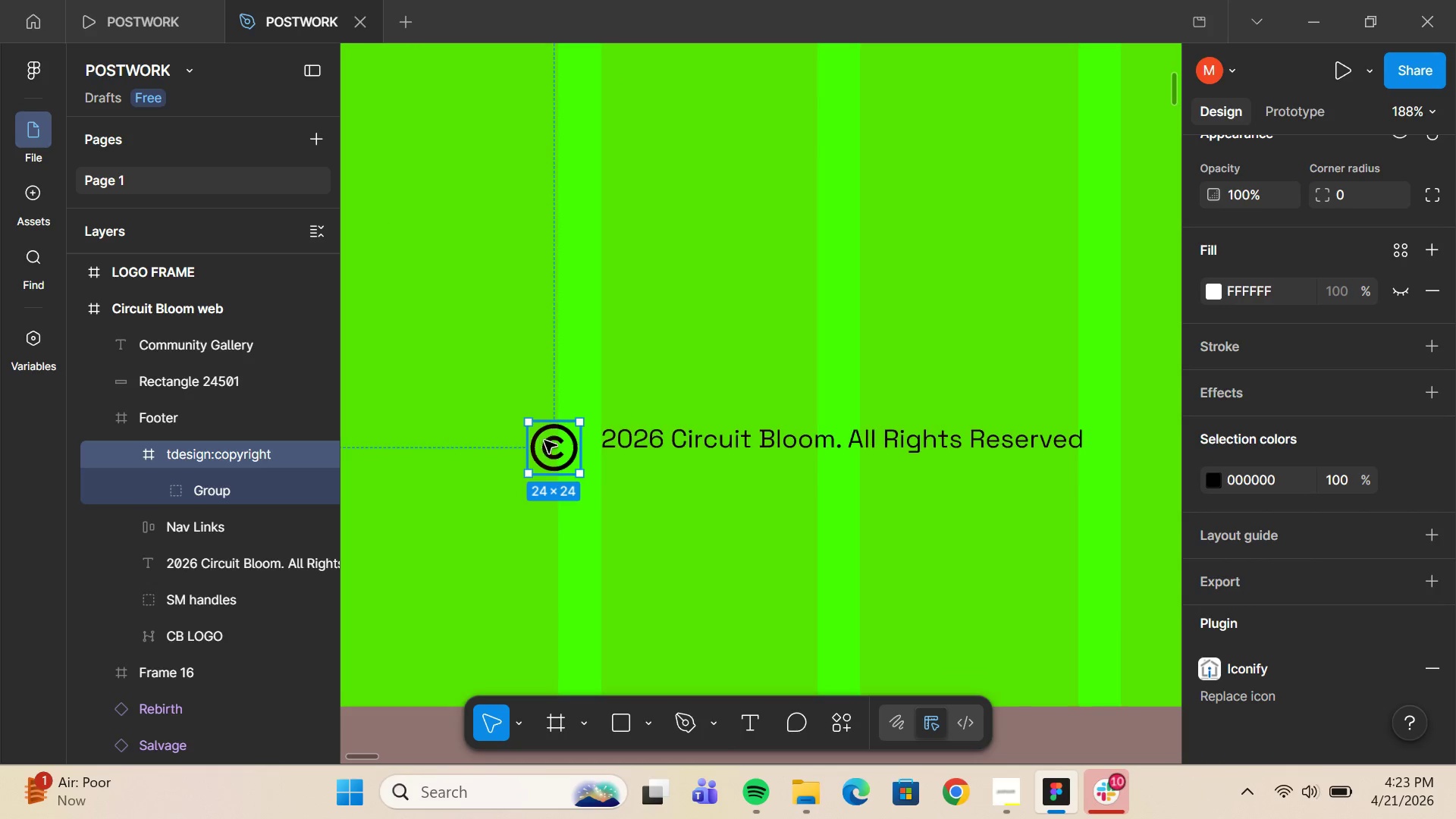 
left_click_drag(start_coordinate=[541, 441], to_coordinate=[569, 431])
 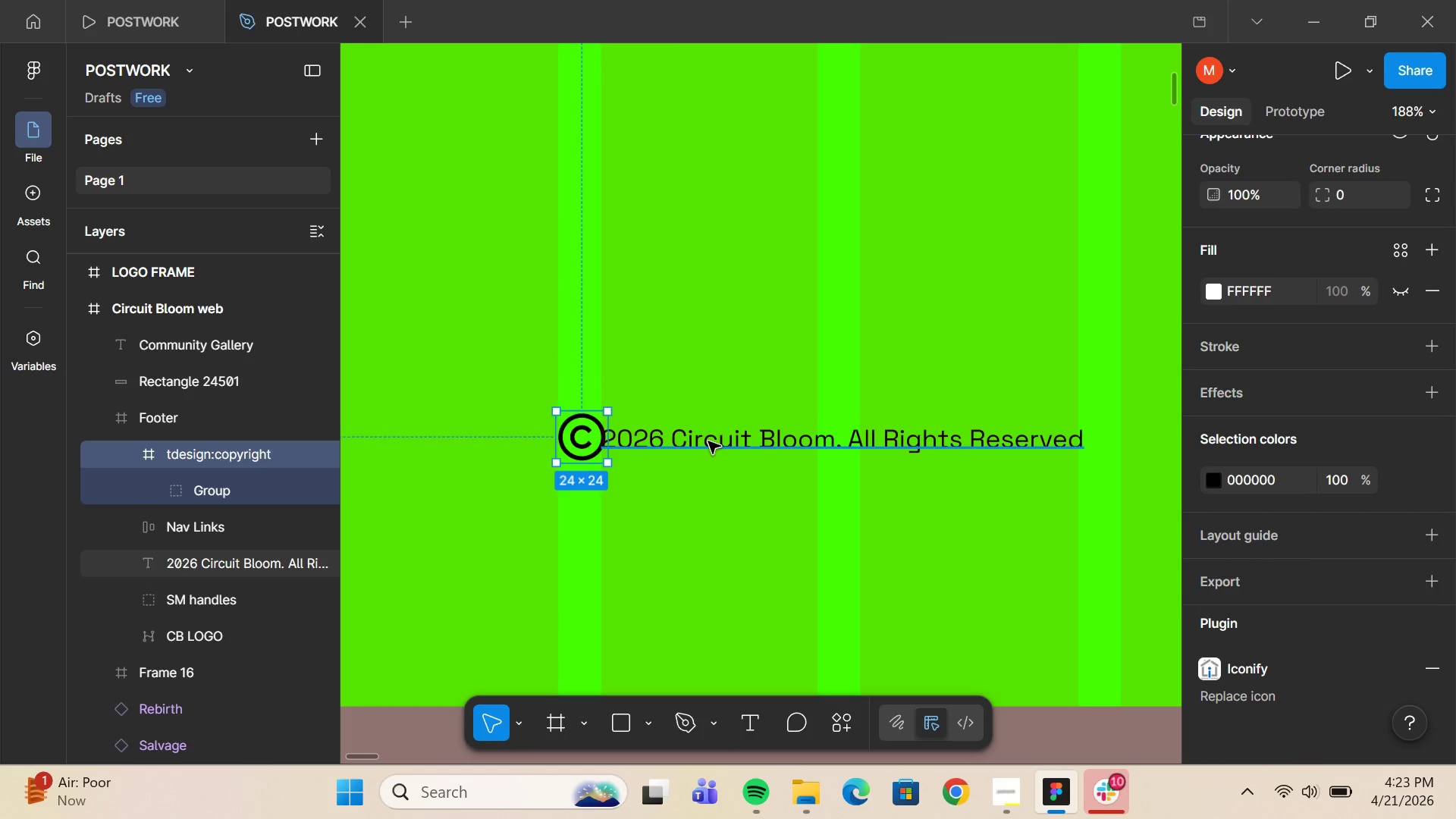 
scroll: coordinate [542, 436], scroll_direction: up, amount: 7.0
 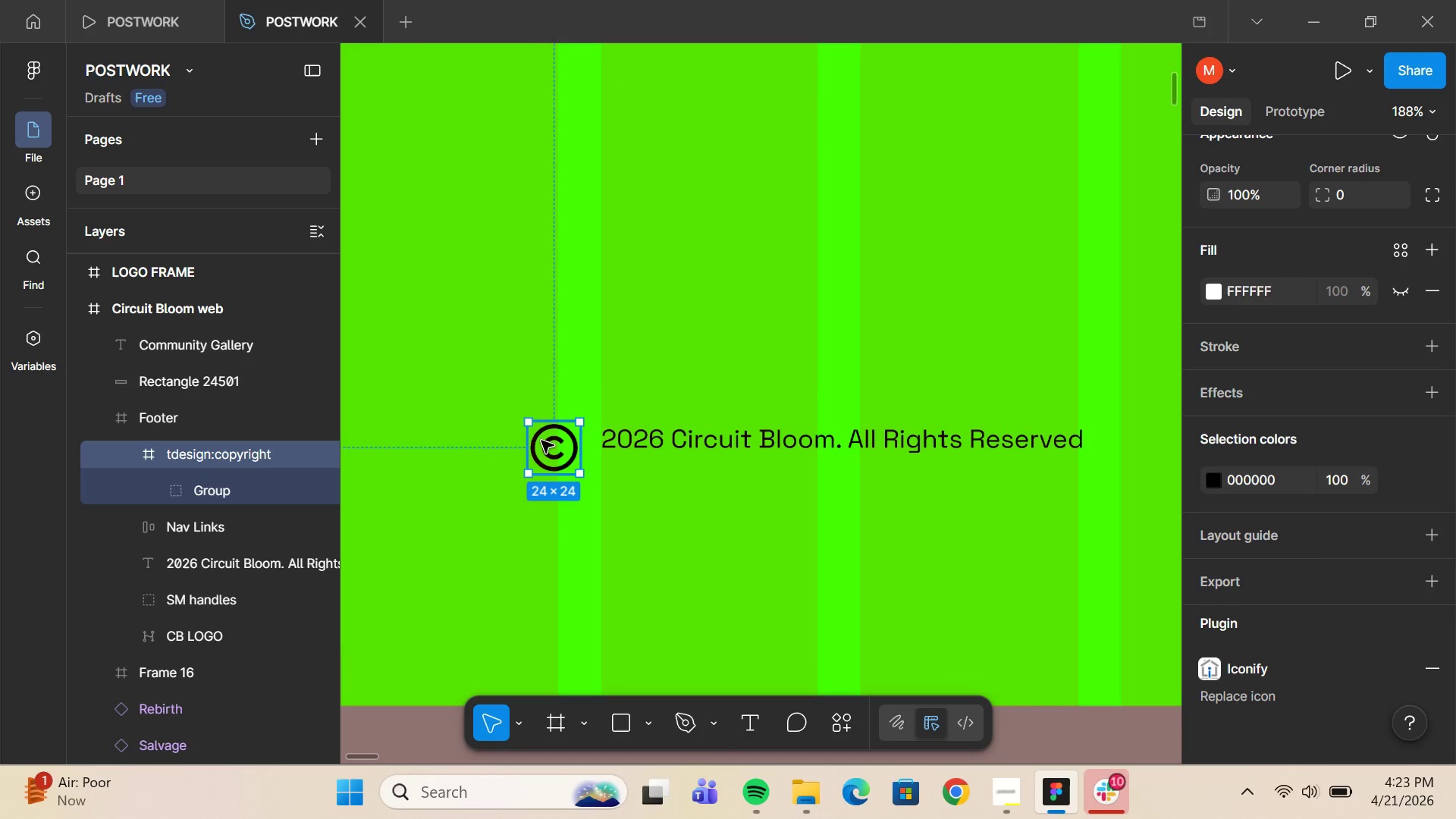 
left_click([708, 441])
 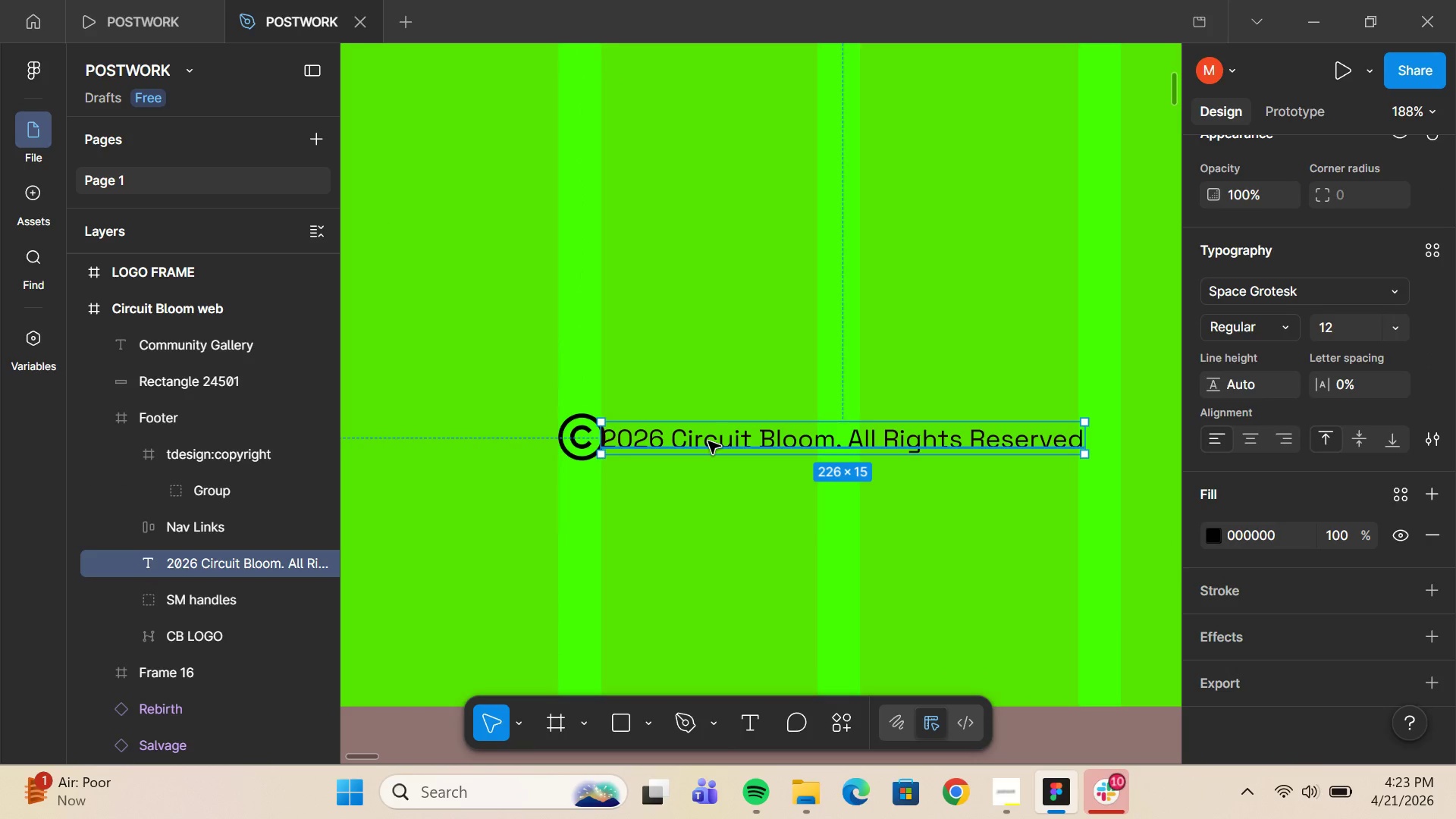 
key(Shift+ArrowRight)
 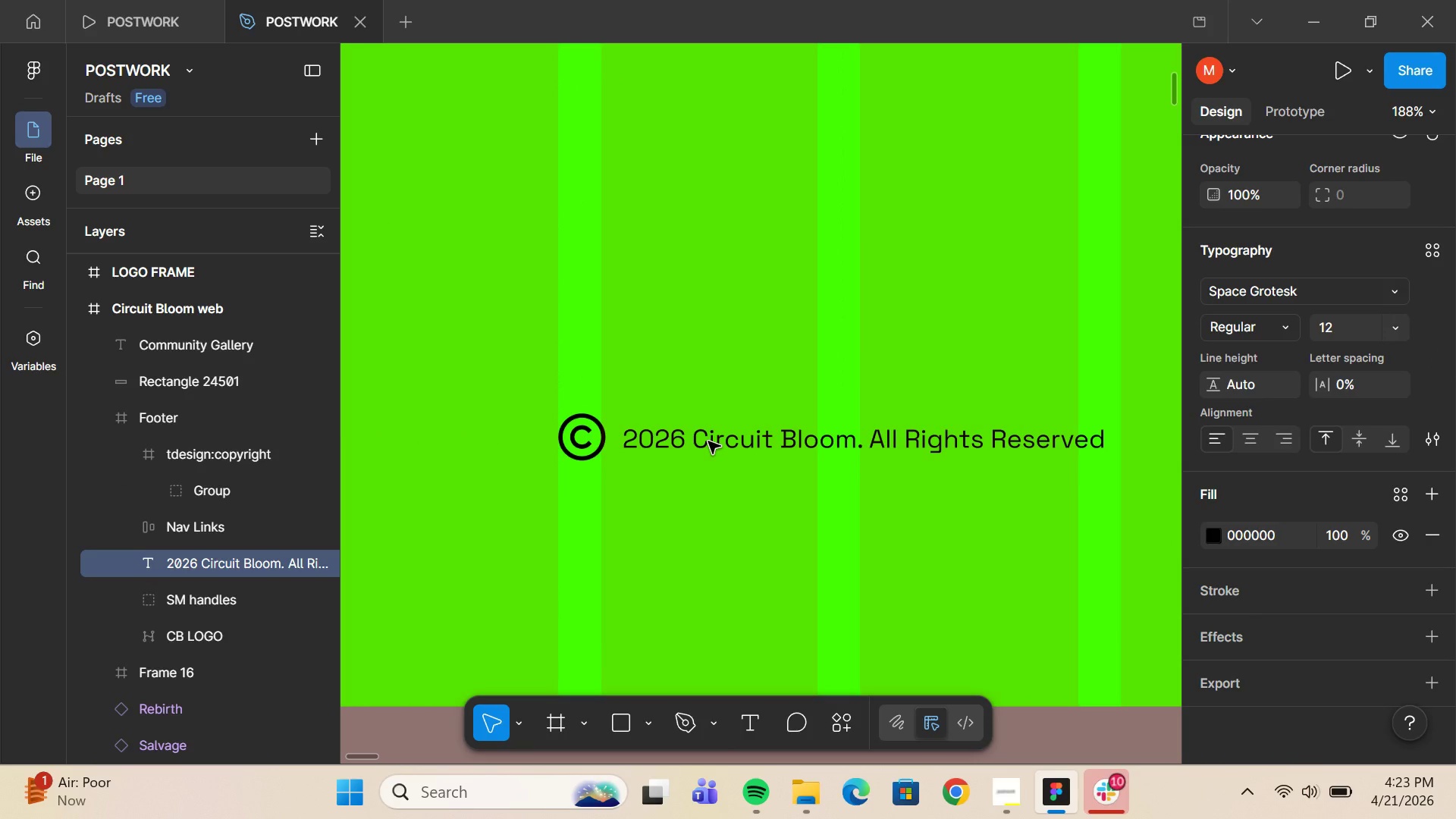 
hold_key(key=ControlLeft, duration=1.25)
scroll: coordinate [708, 441], scroll_direction: down, amount: 11.0
 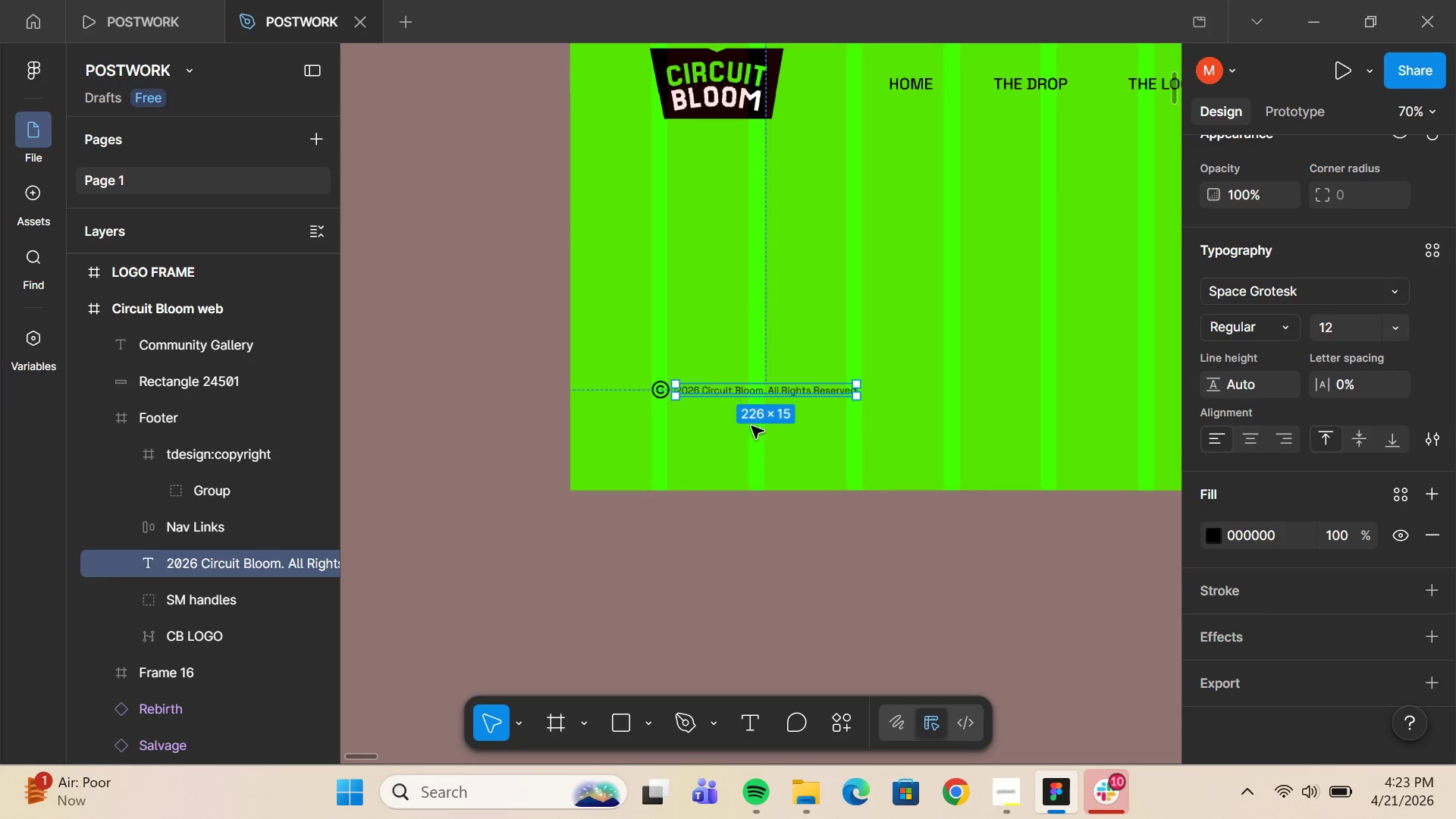 
hold_key(key=ControlLeft, duration=0.42)
scroll: coordinate [856, 384], scroll_direction: down, amount: 5.0
 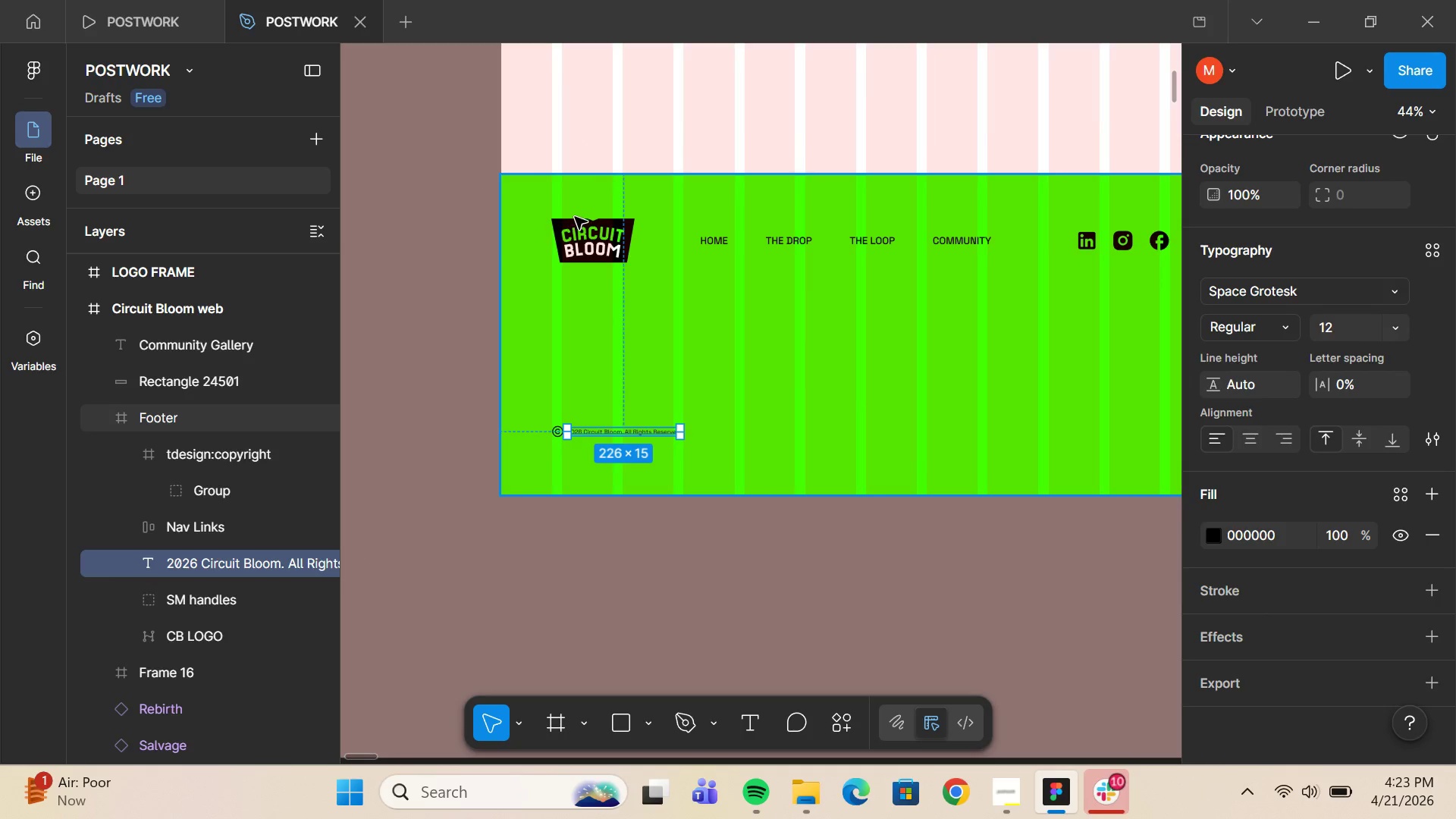 
left_click([592, 238])
 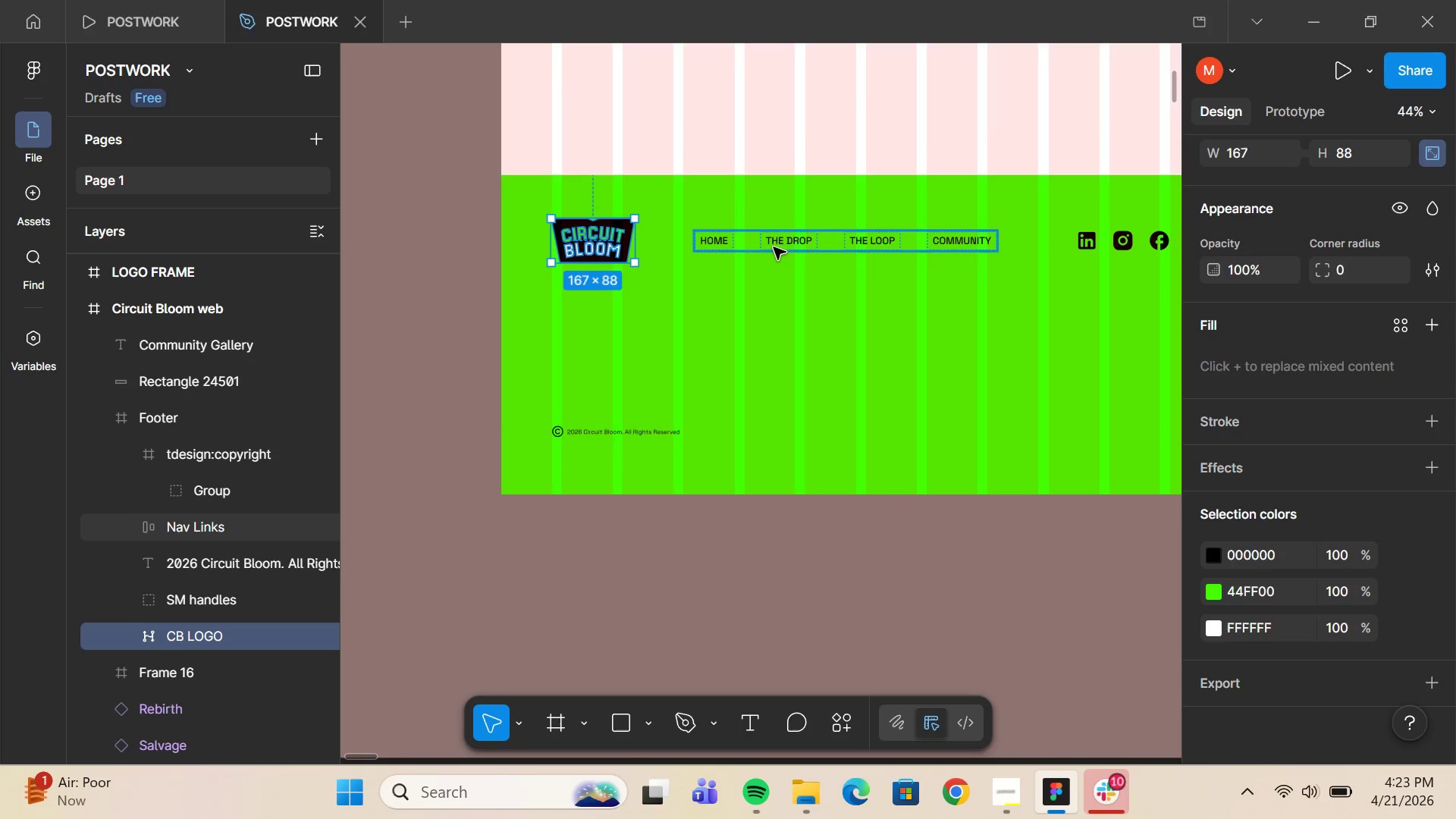 
hold_key(key=ShiftLeft, duration=0.31)
left_click([802, 245])
 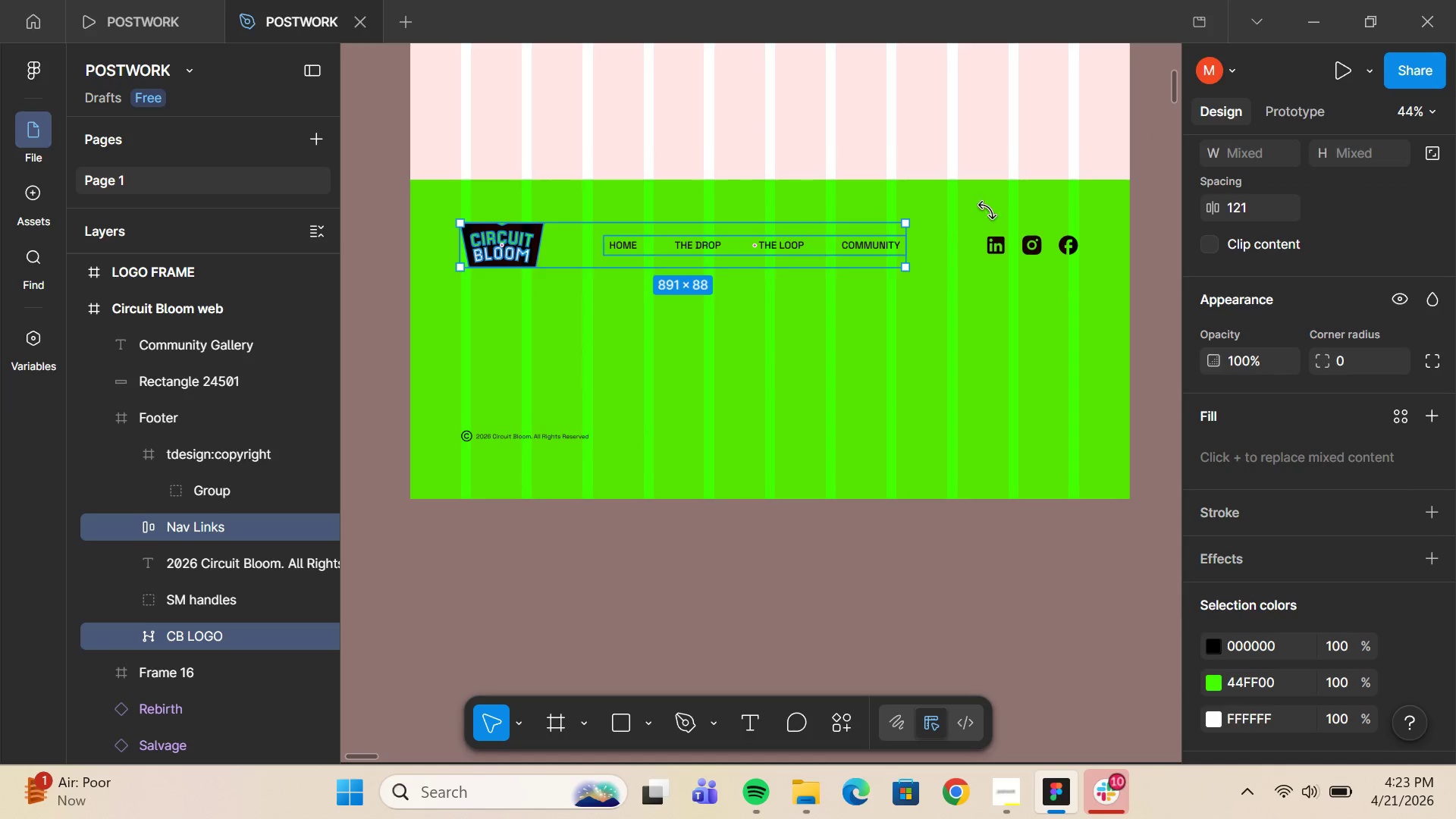 
key(Shift+ShiftLeft)
 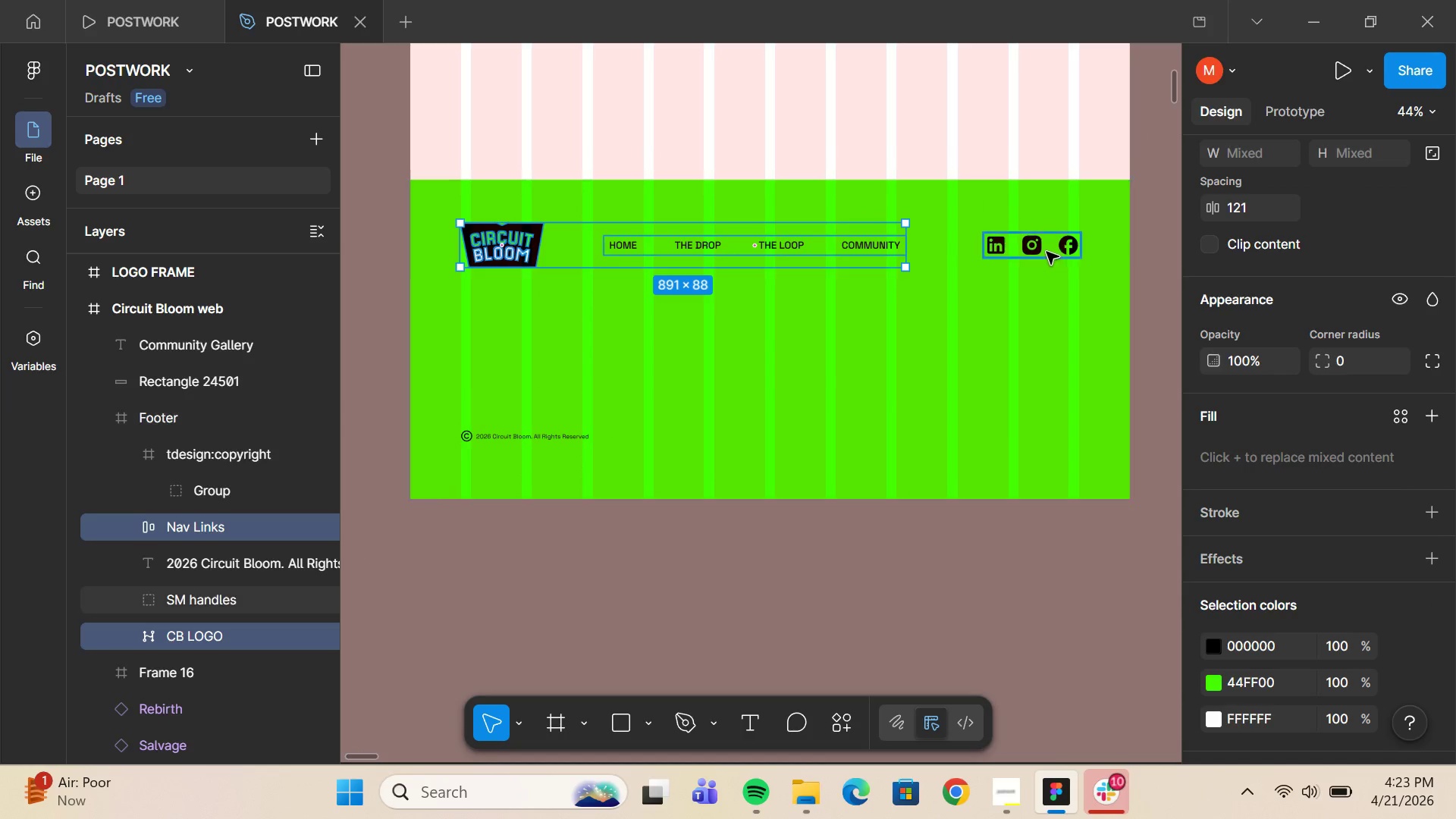 
hold_key(key=ShiftLeft, duration=0.45)
left_click([1046, 252])
 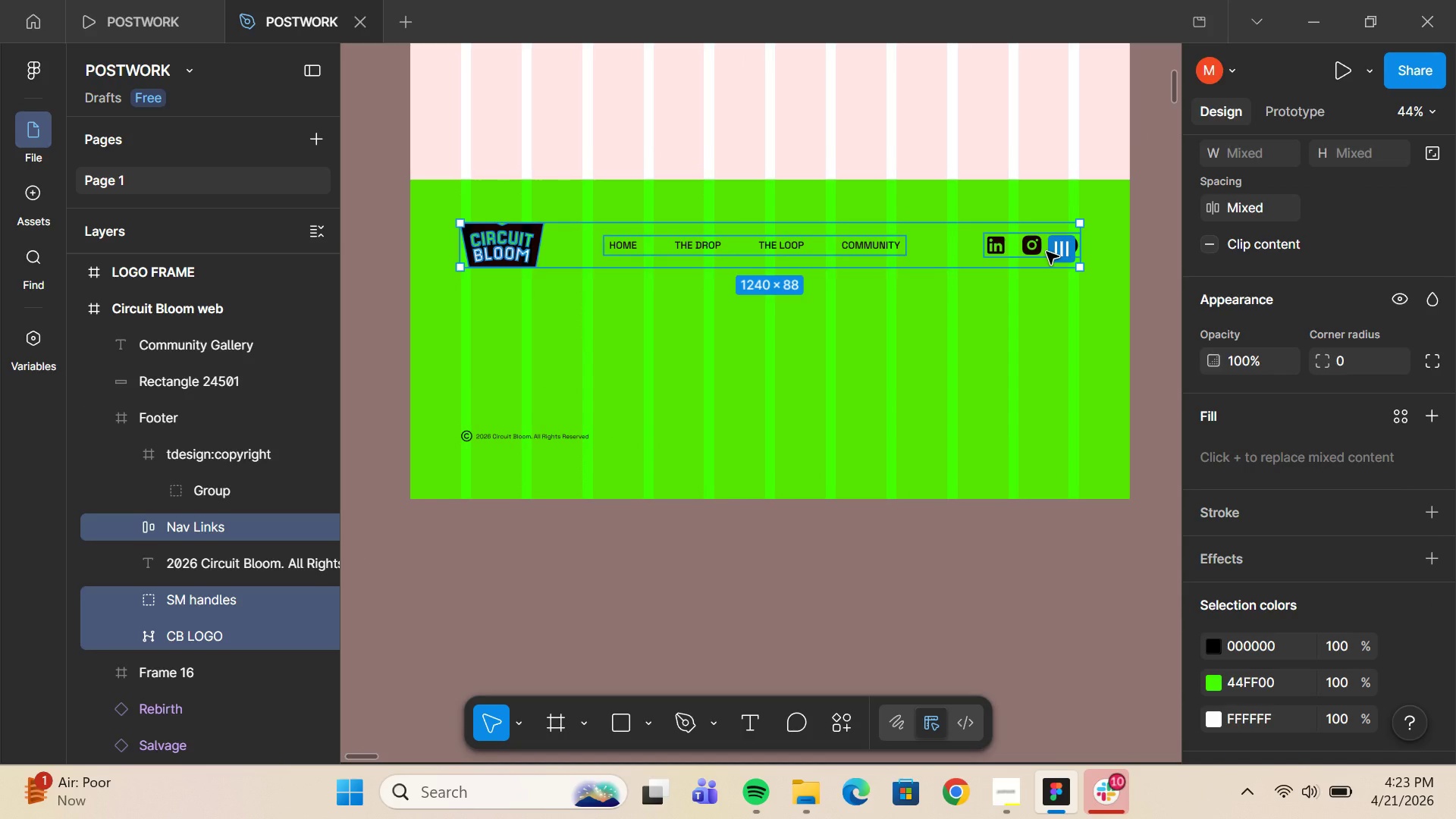 
key(Shift+ArrowDown)
 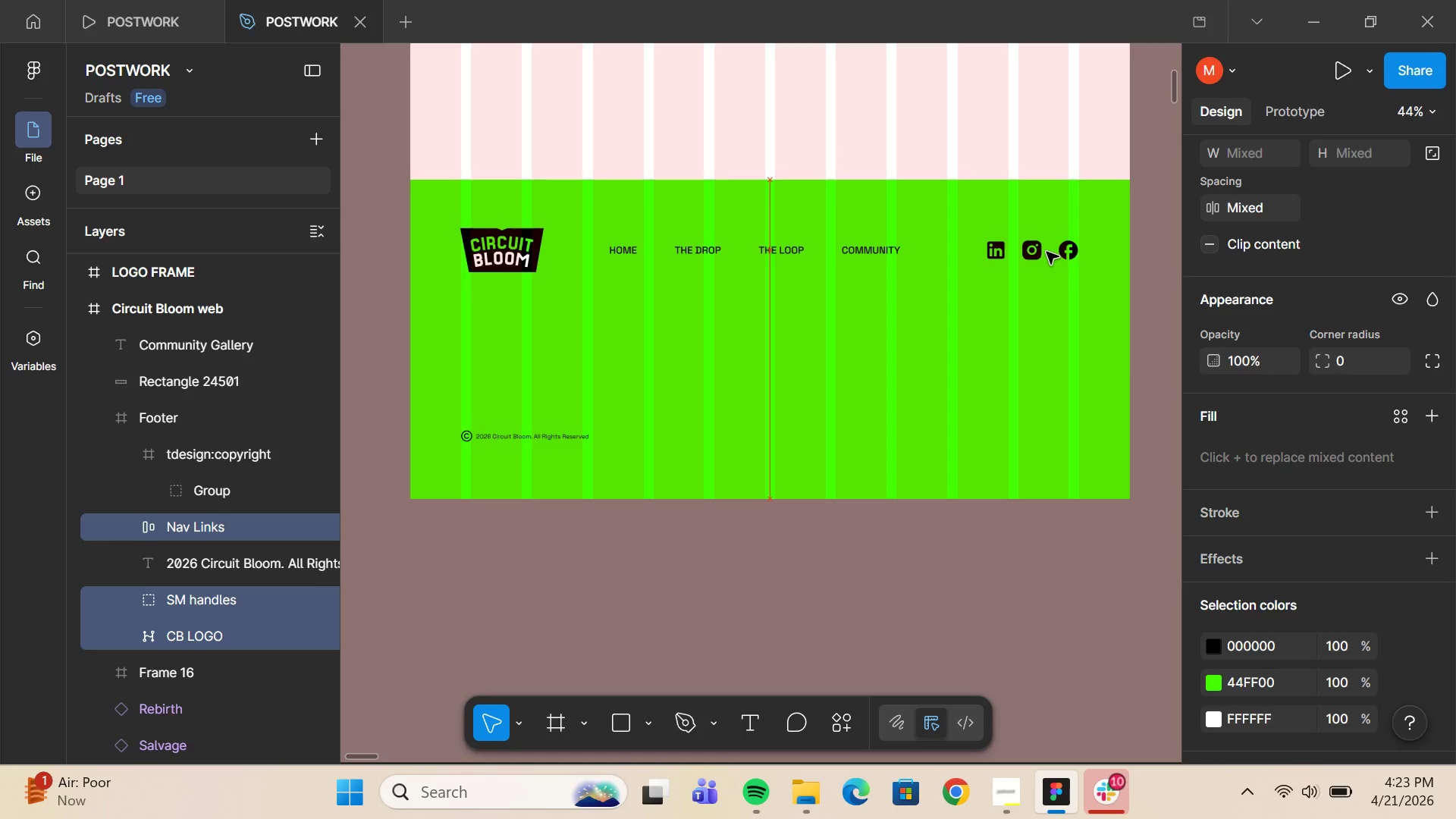 
hold_key(key=ArrowDown, duration=0.77)
 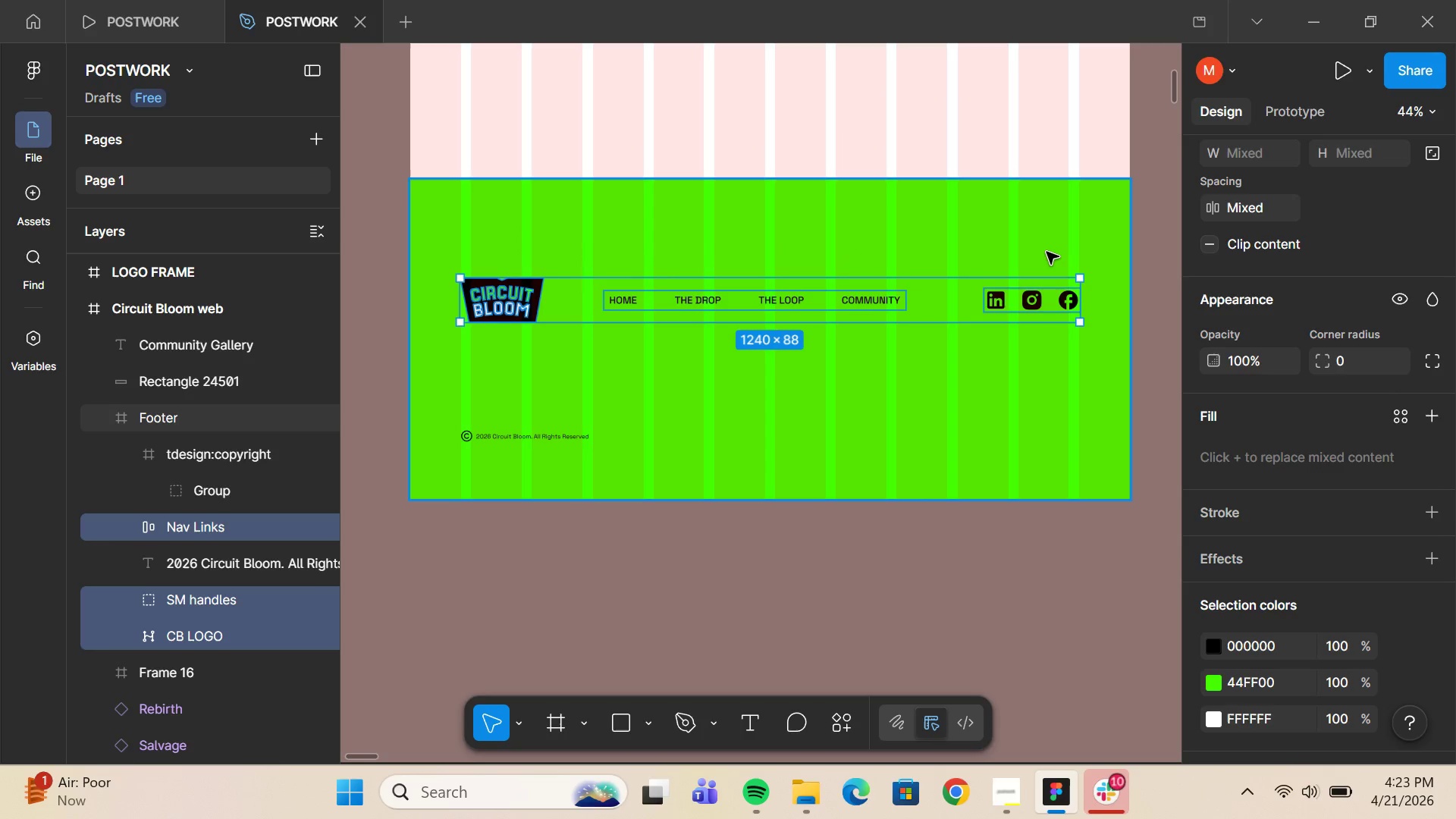 
key(Shift+ArrowUp)
 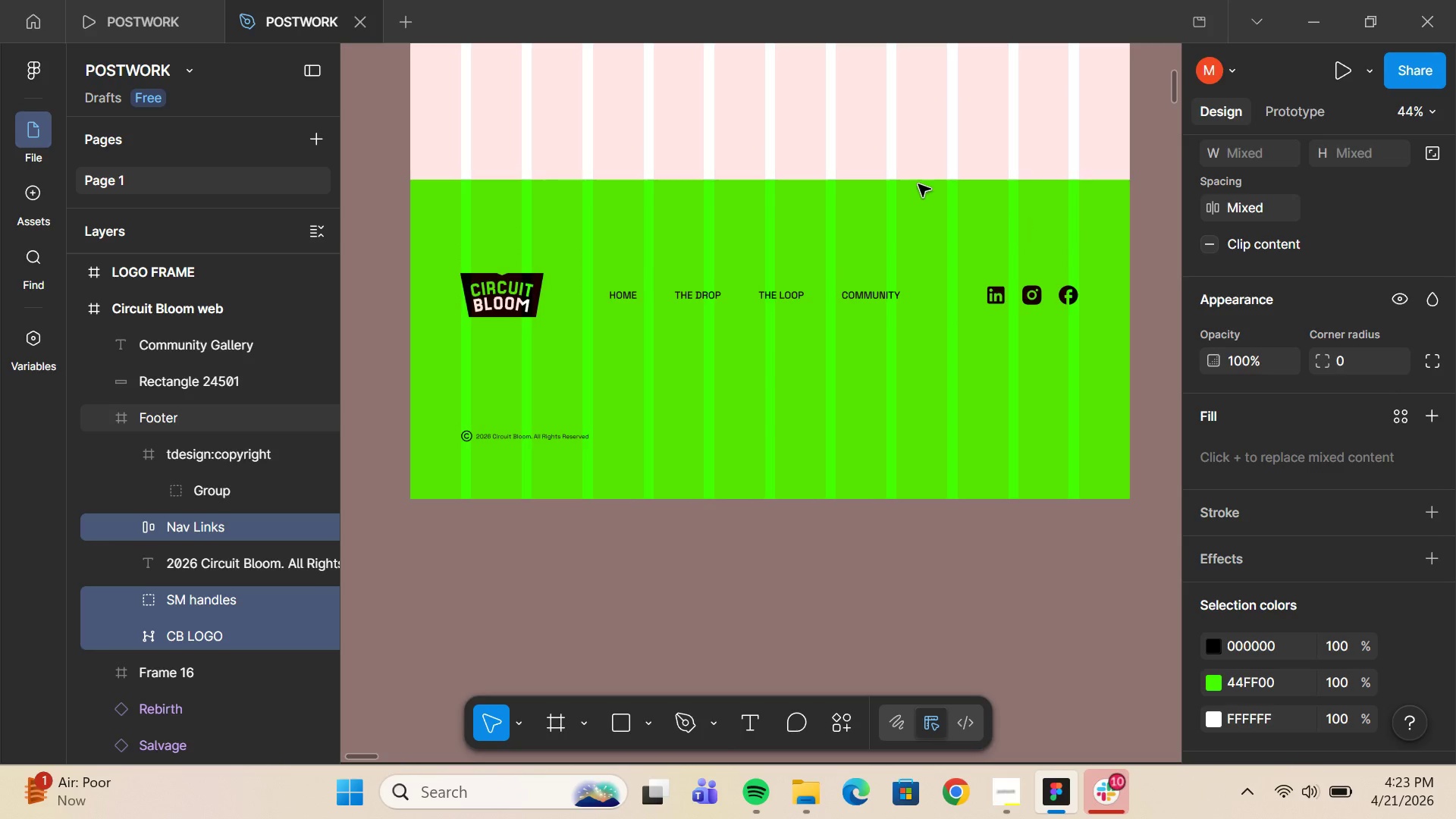 
left_click([918, 184])
 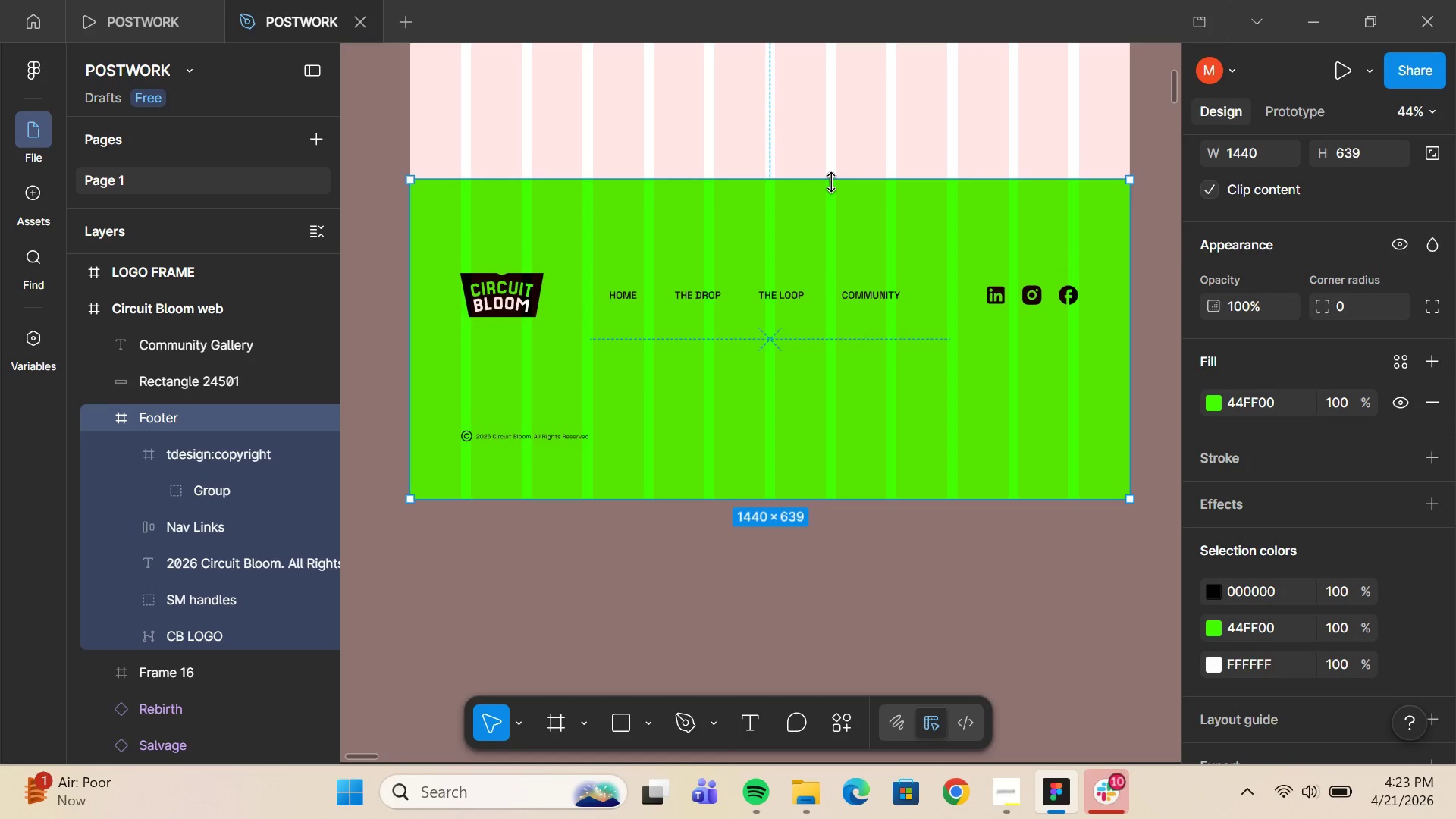 
hold_key(key=ControlLeft, duration=1.52)
left_click_drag(start_coordinate=[832, 182], to_coordinate=[830, 228])
 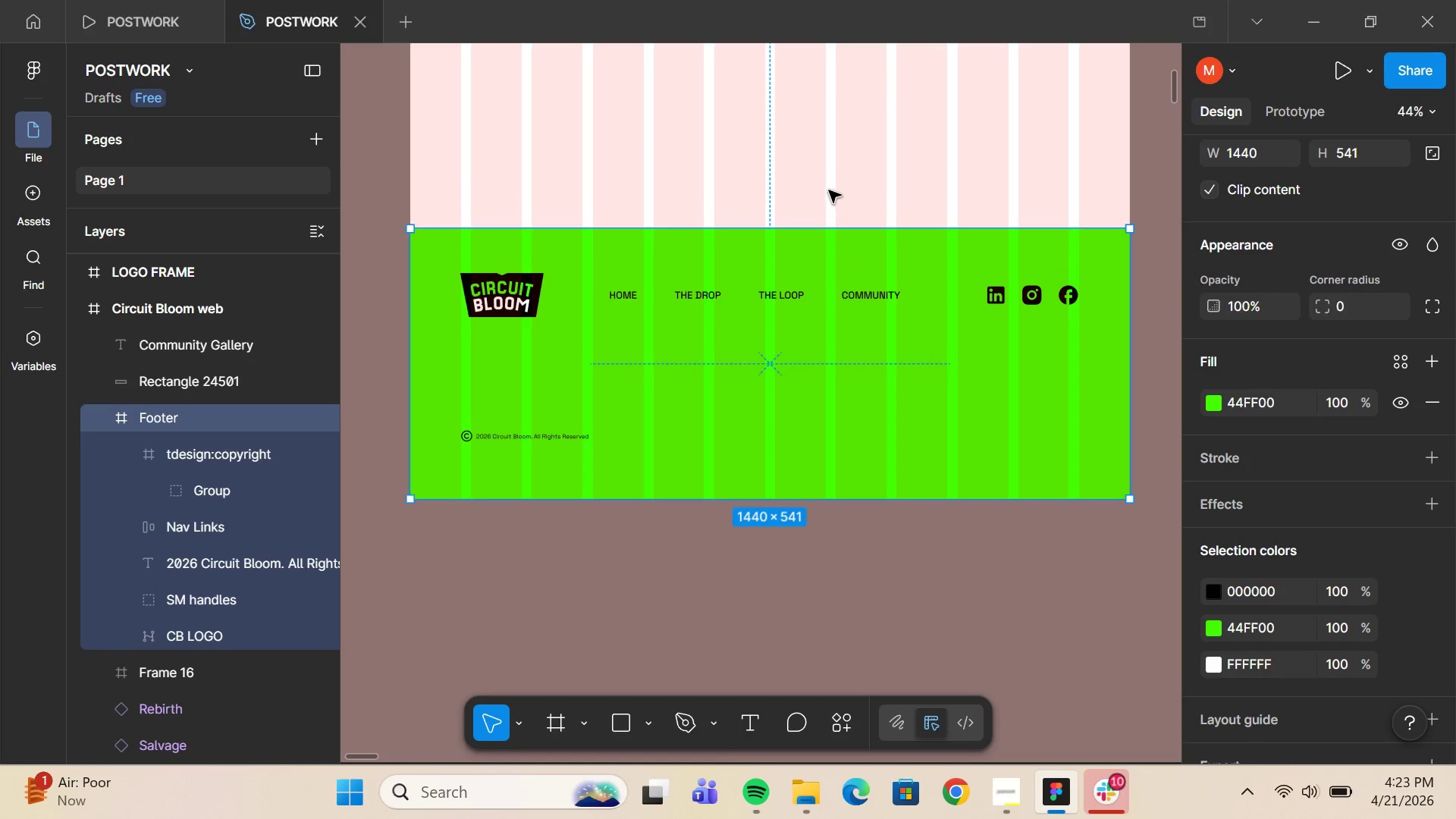 
left_click([829, 189])
 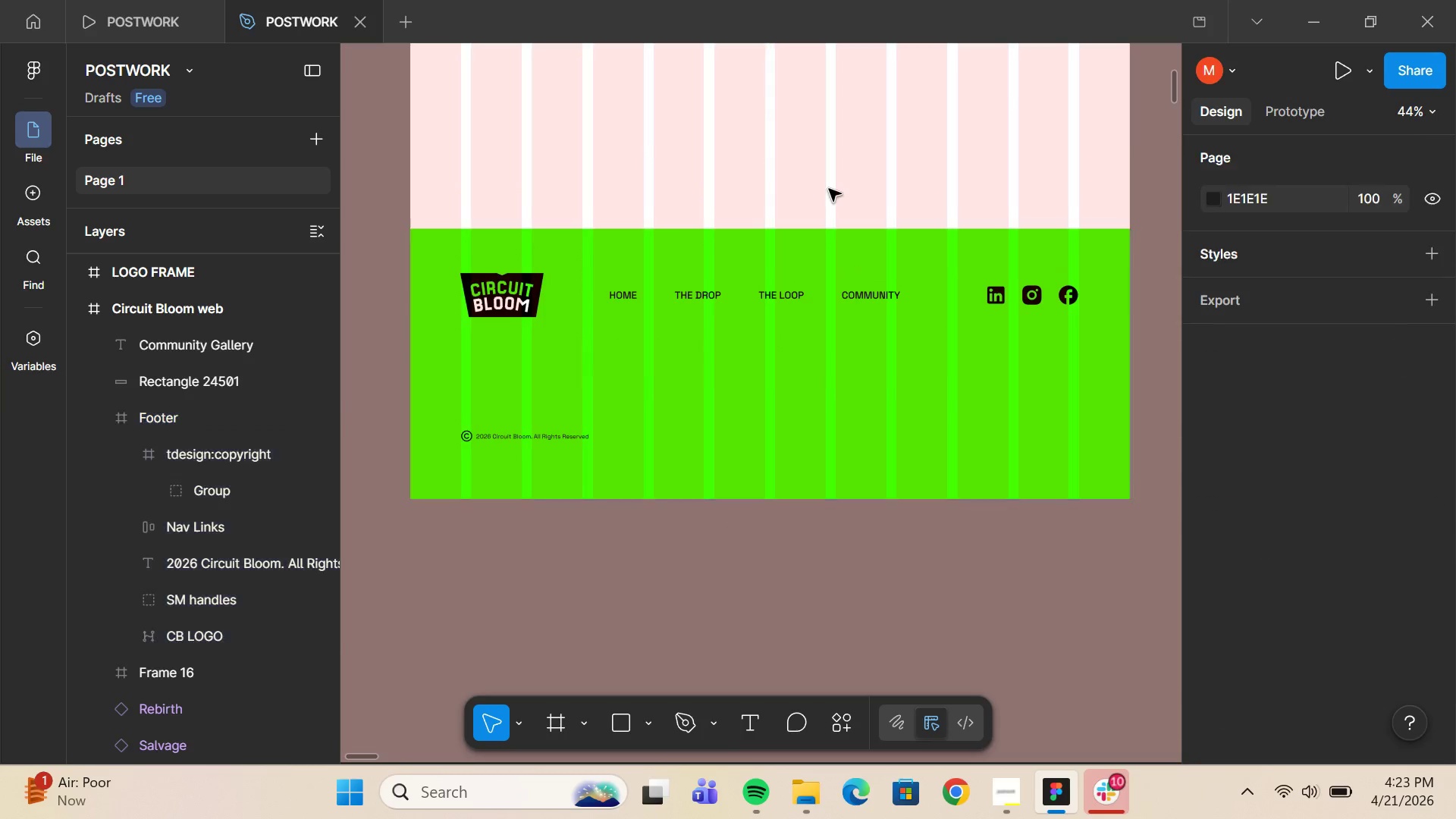 
hold_key(key=ControlLeft, duration=0.38)
scroll: coordinate [829, 189], scroll_direction: down, amount: 6.0
 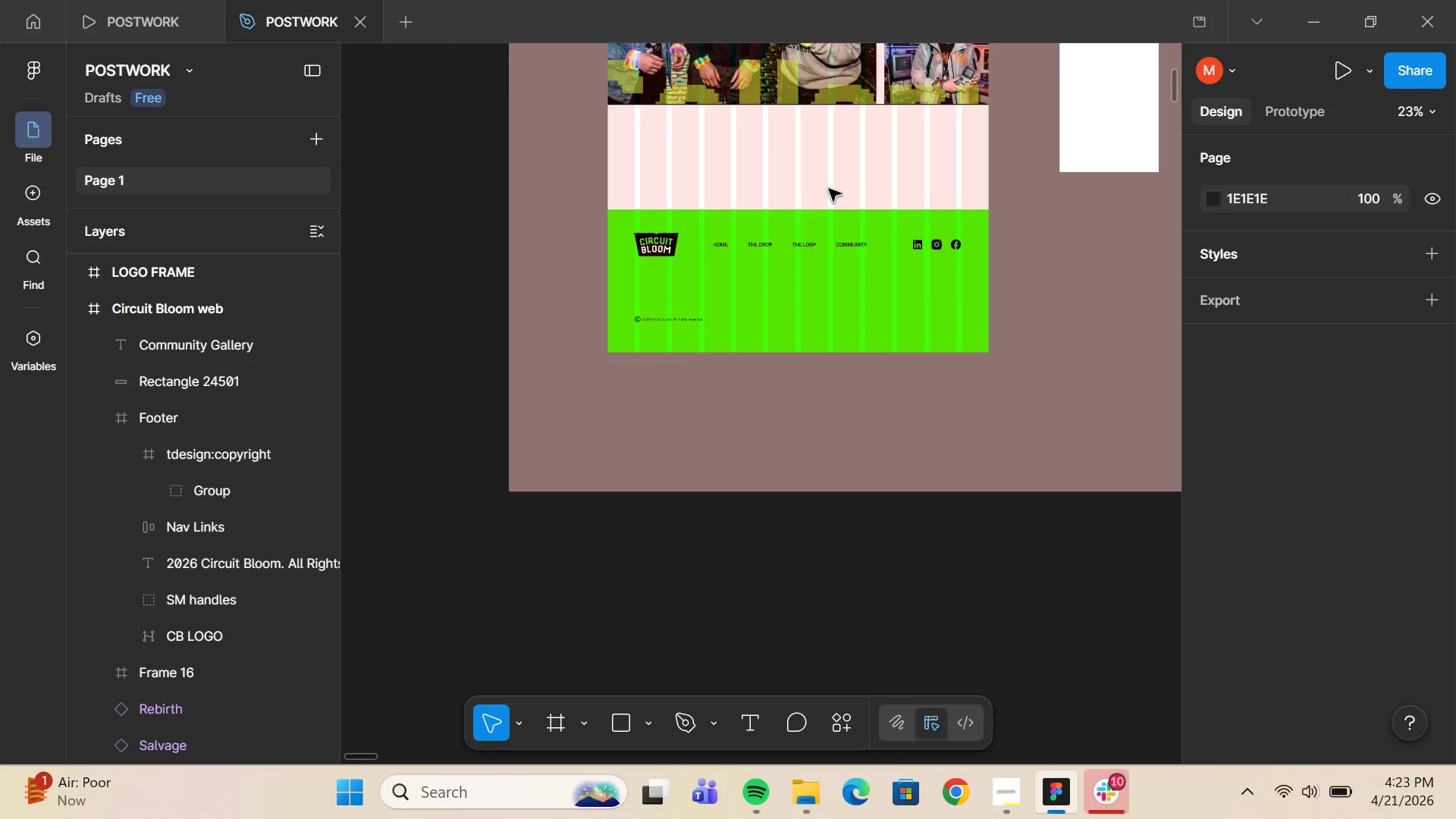 
scroll: coordinate [829, 189], scroll_direction: up, amount: 7.0
 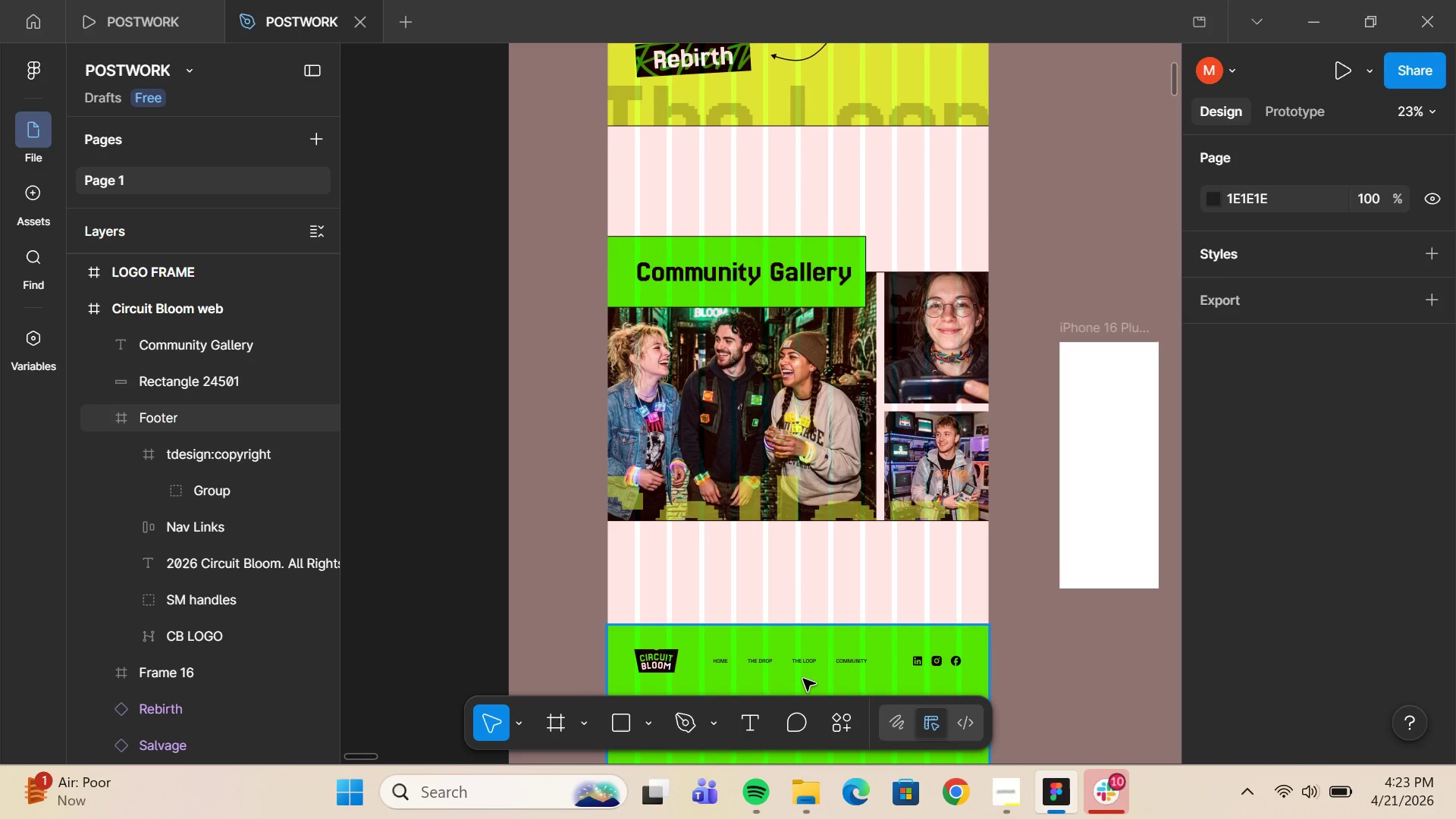 
left_click_drag(start_coordinate=[803, 679], to_coordinate=[802, 636])
 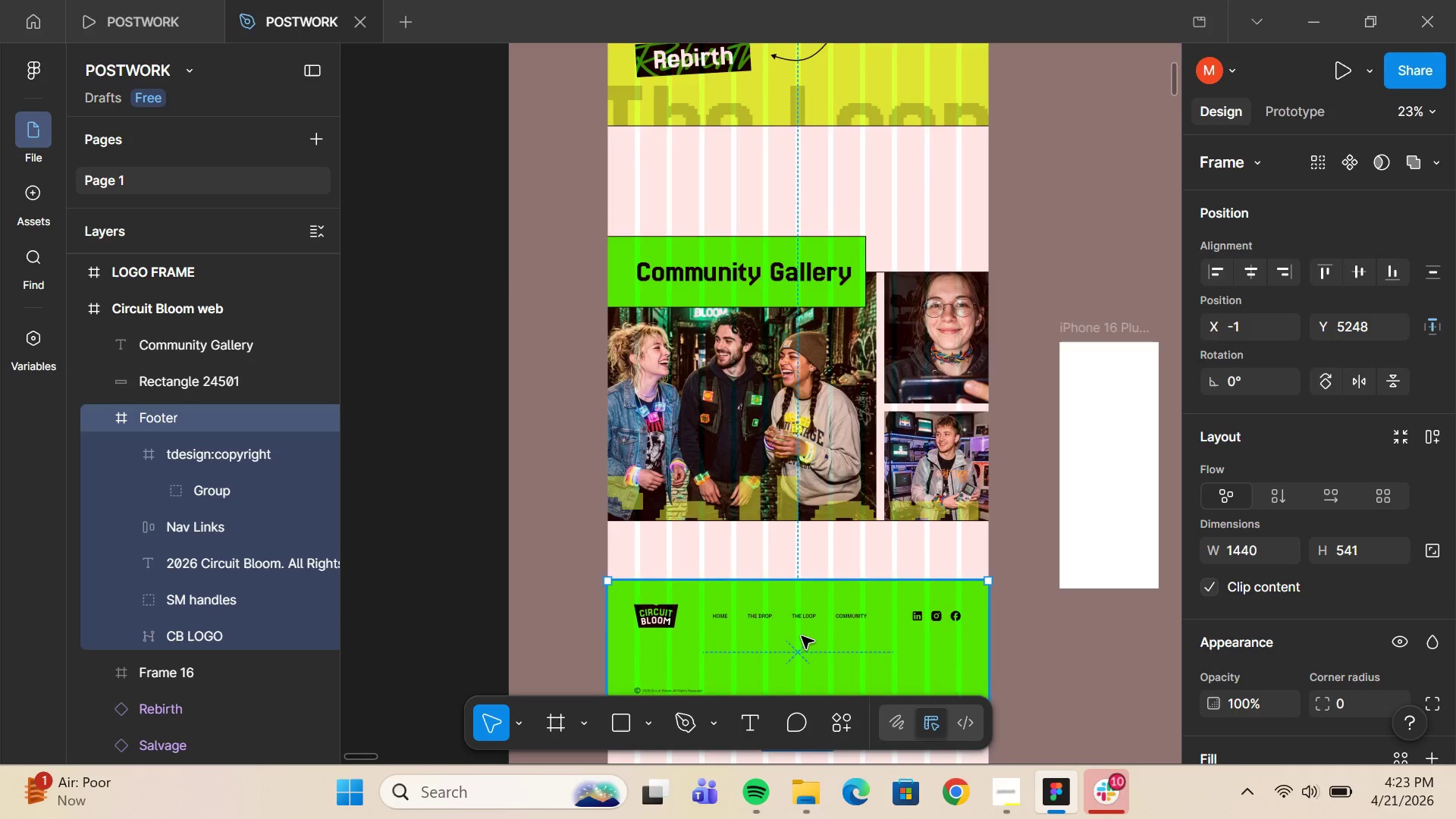 
scroll: coordinate [802, 636], scroll_direction: down, amount: 5.0
 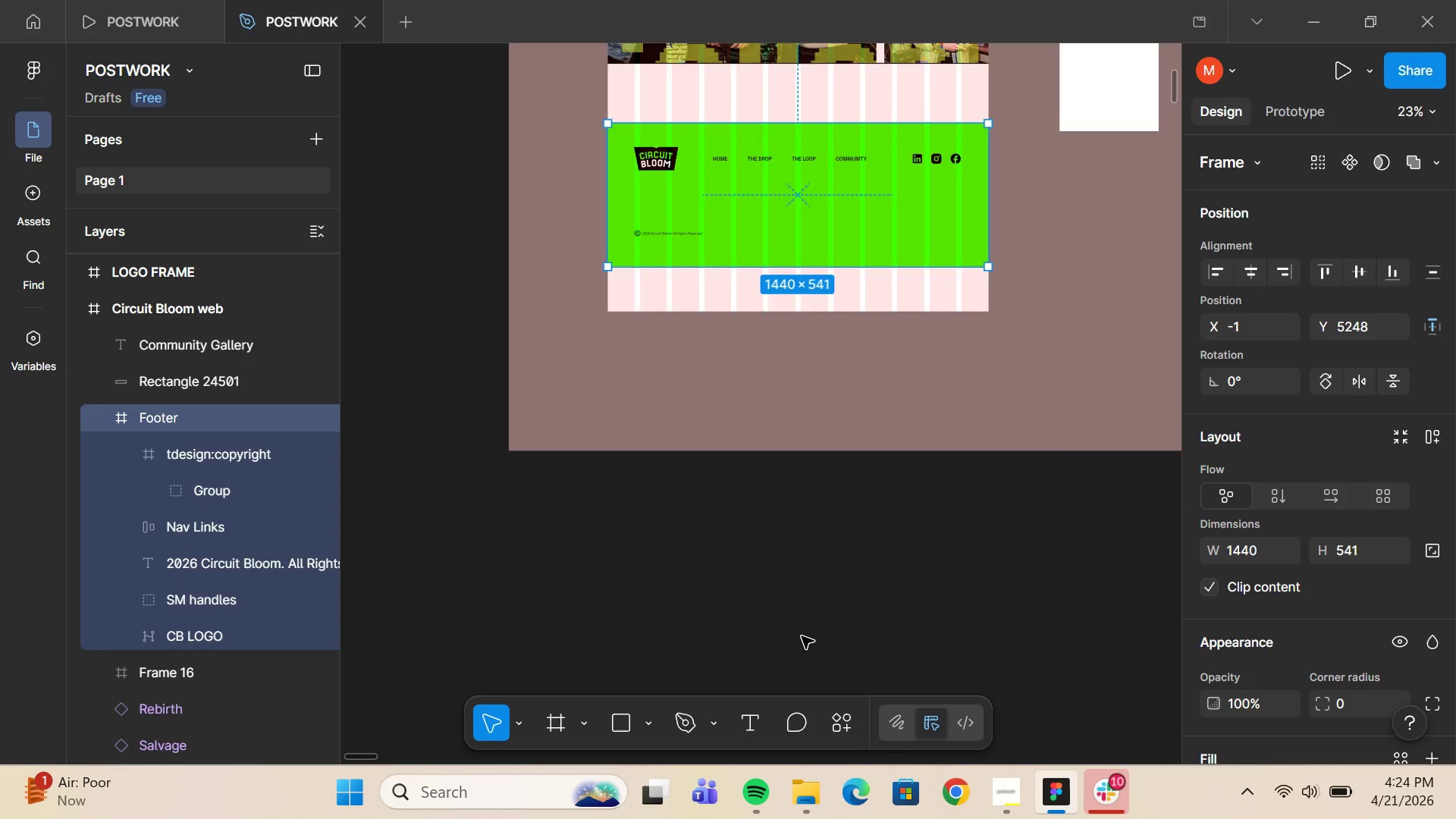 
scroll: coordinate [802, 636], scroll_direction: up, amount: 2.0
 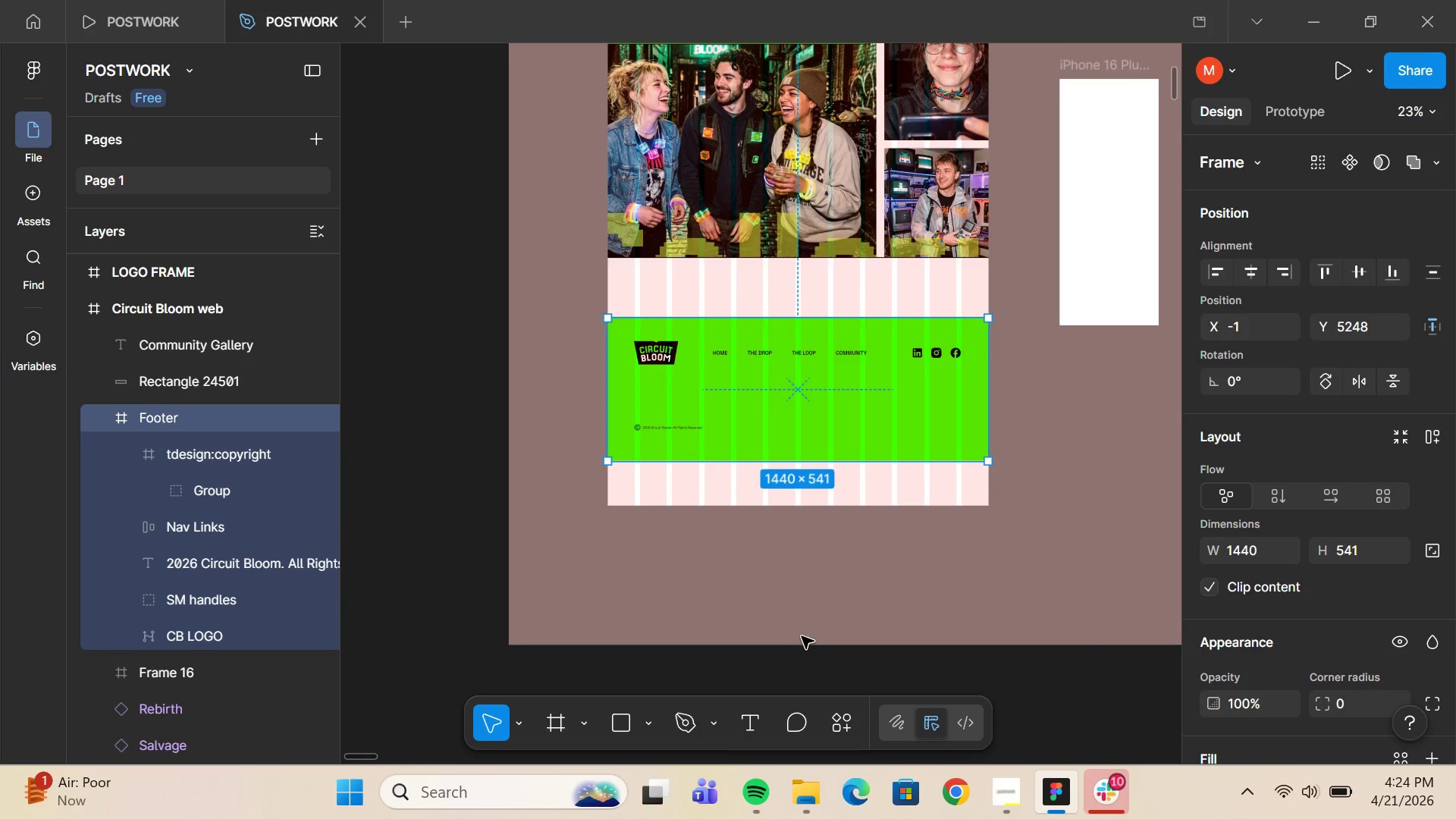 
key(Shift+ArrowUp)
 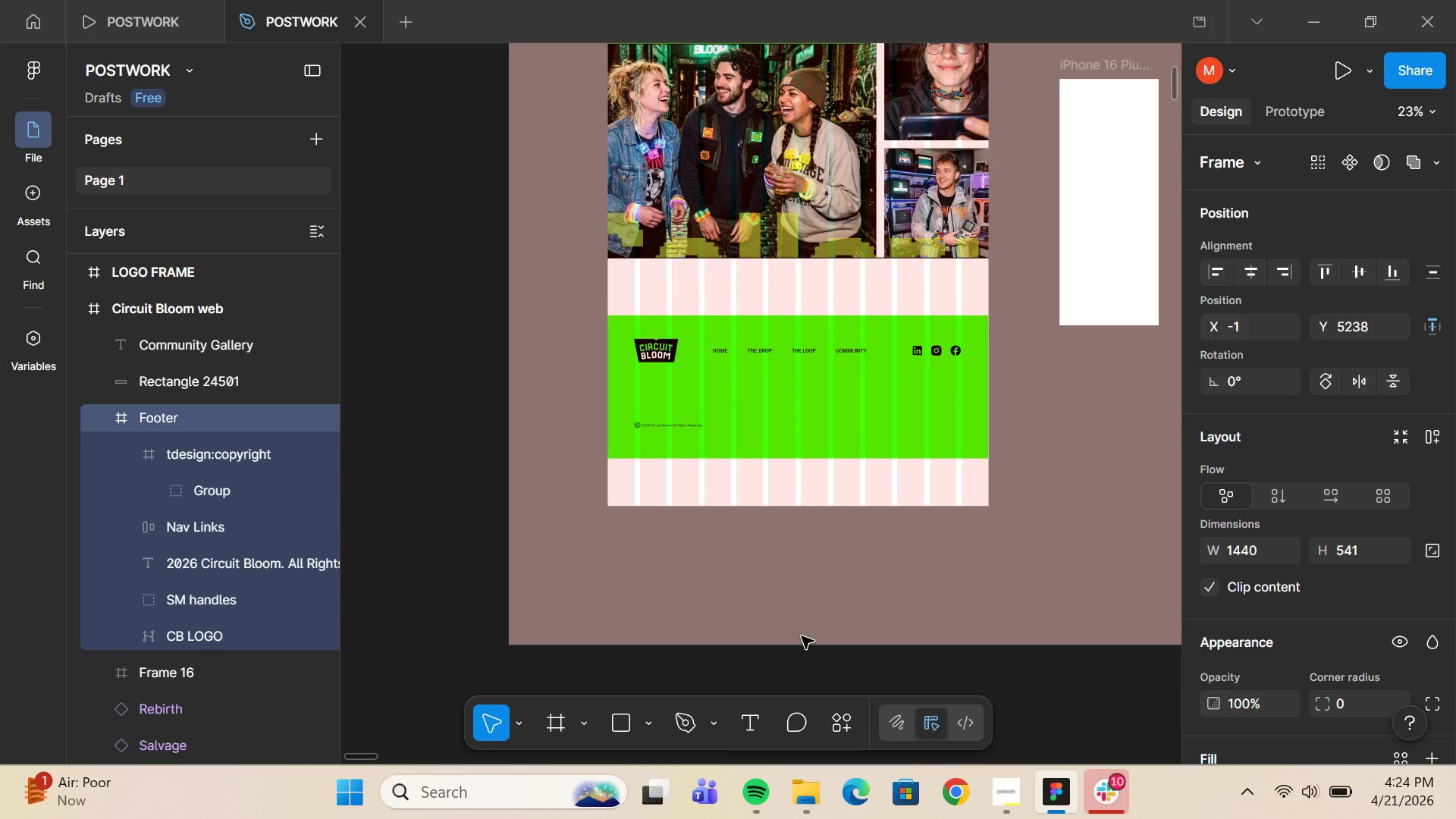 
key(Shift+ArrowUp)
 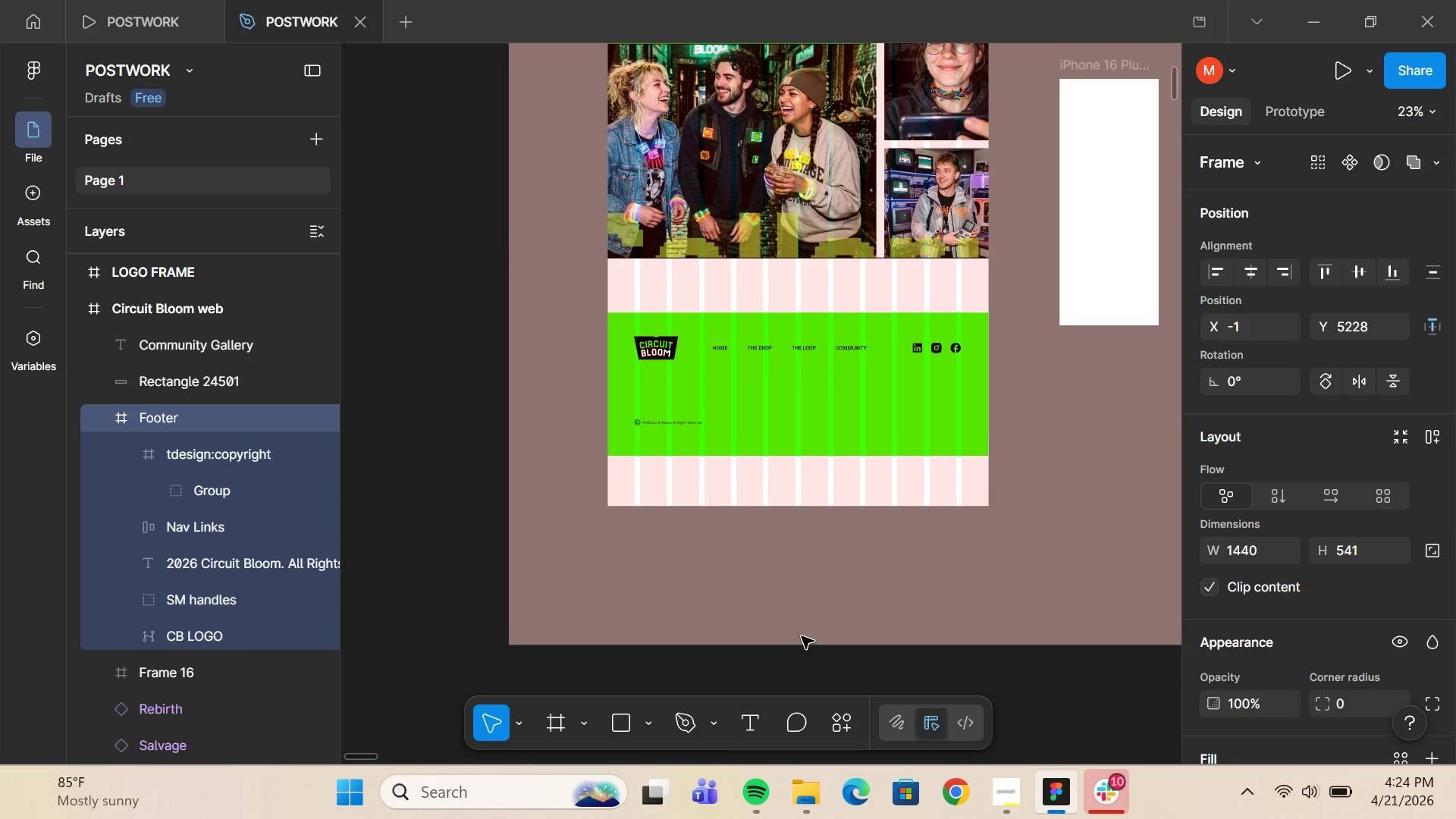 
key(Shift+ArrowUp)
 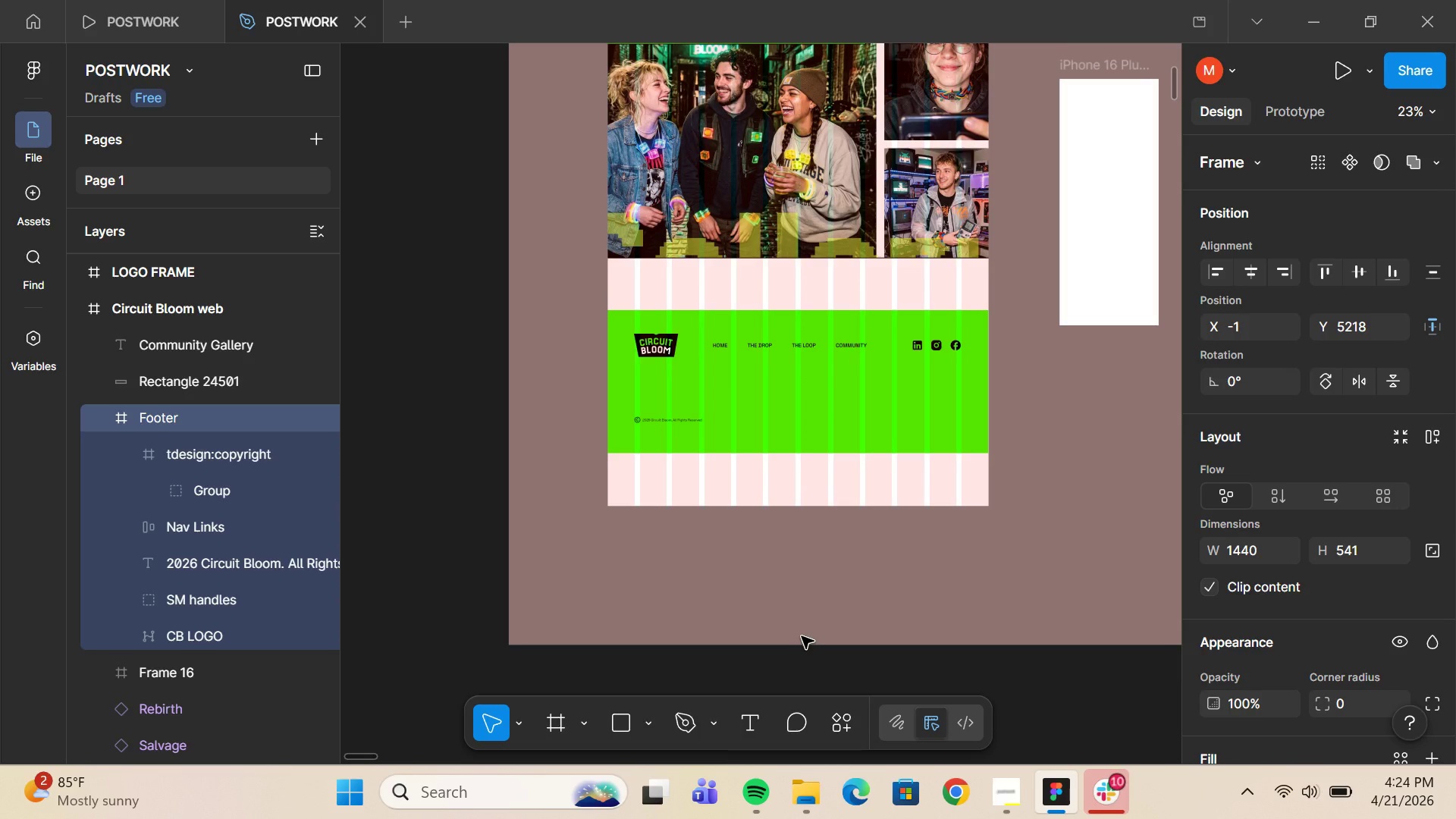 
scroll: coordinate [717, 603], scroll_direction: up, amount: 20.0
 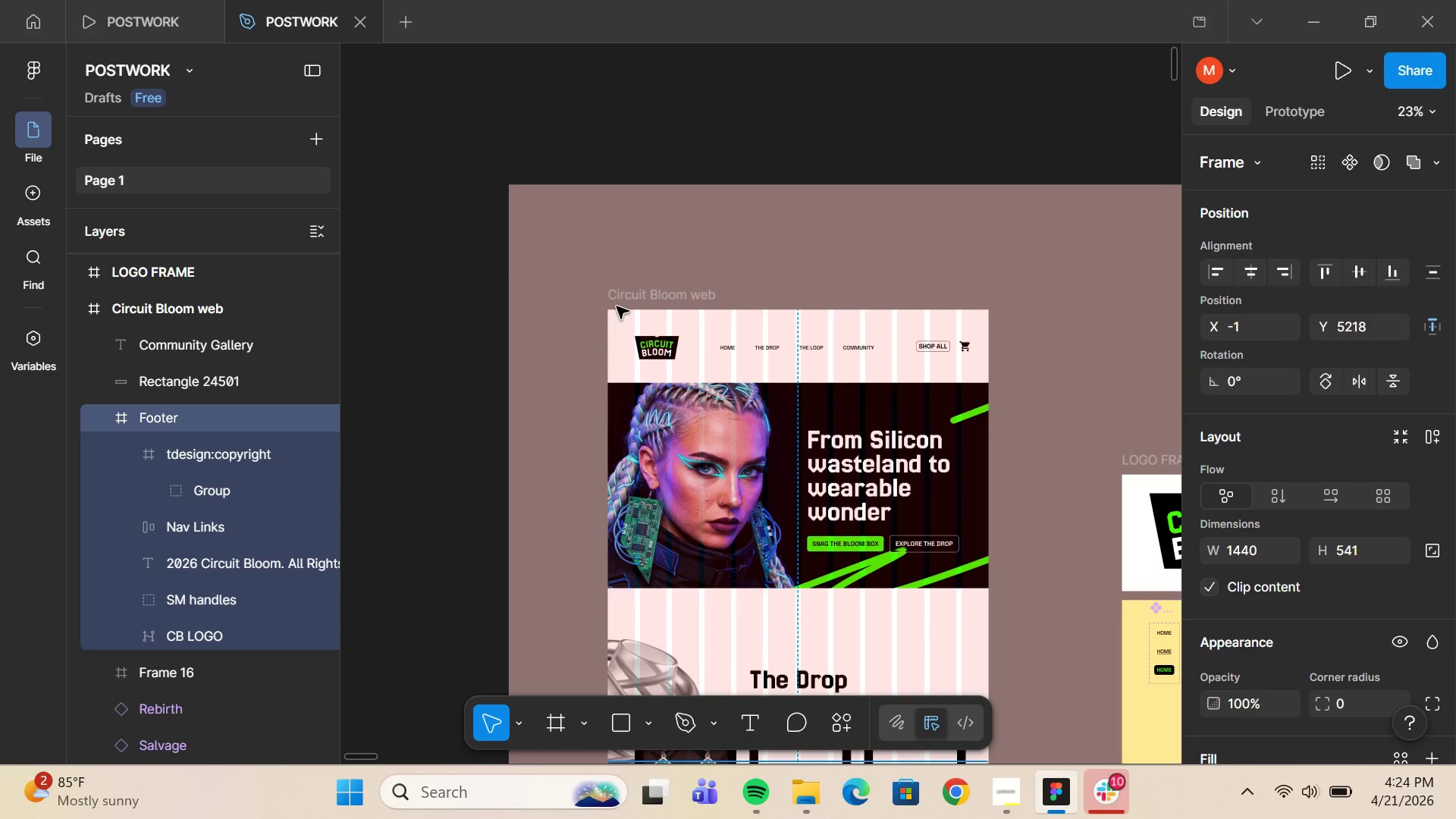 
left_click([617, 306])
 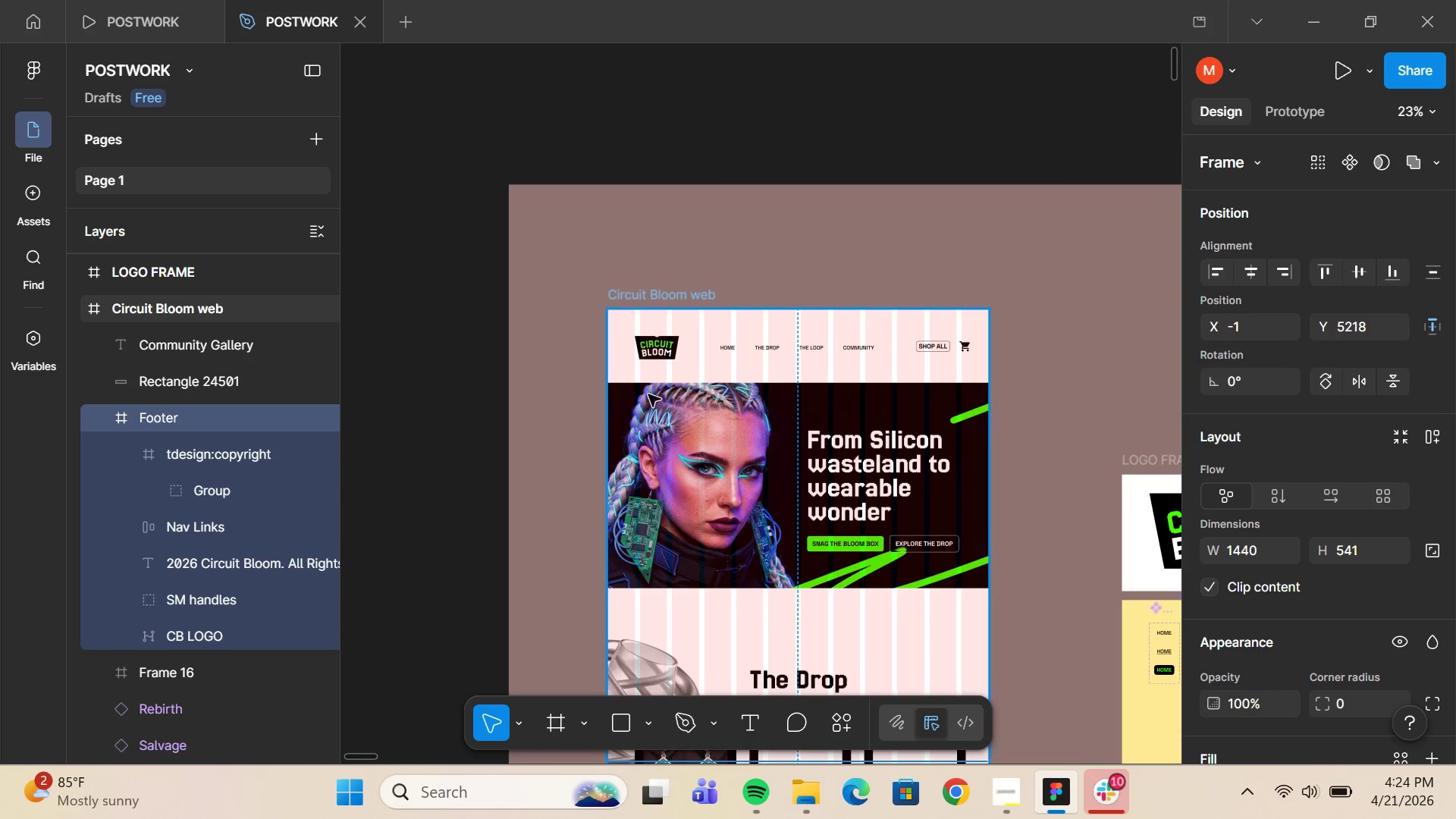 
scroll: coordinate [659, 403], scroll_direction: down, amount: 36.0
 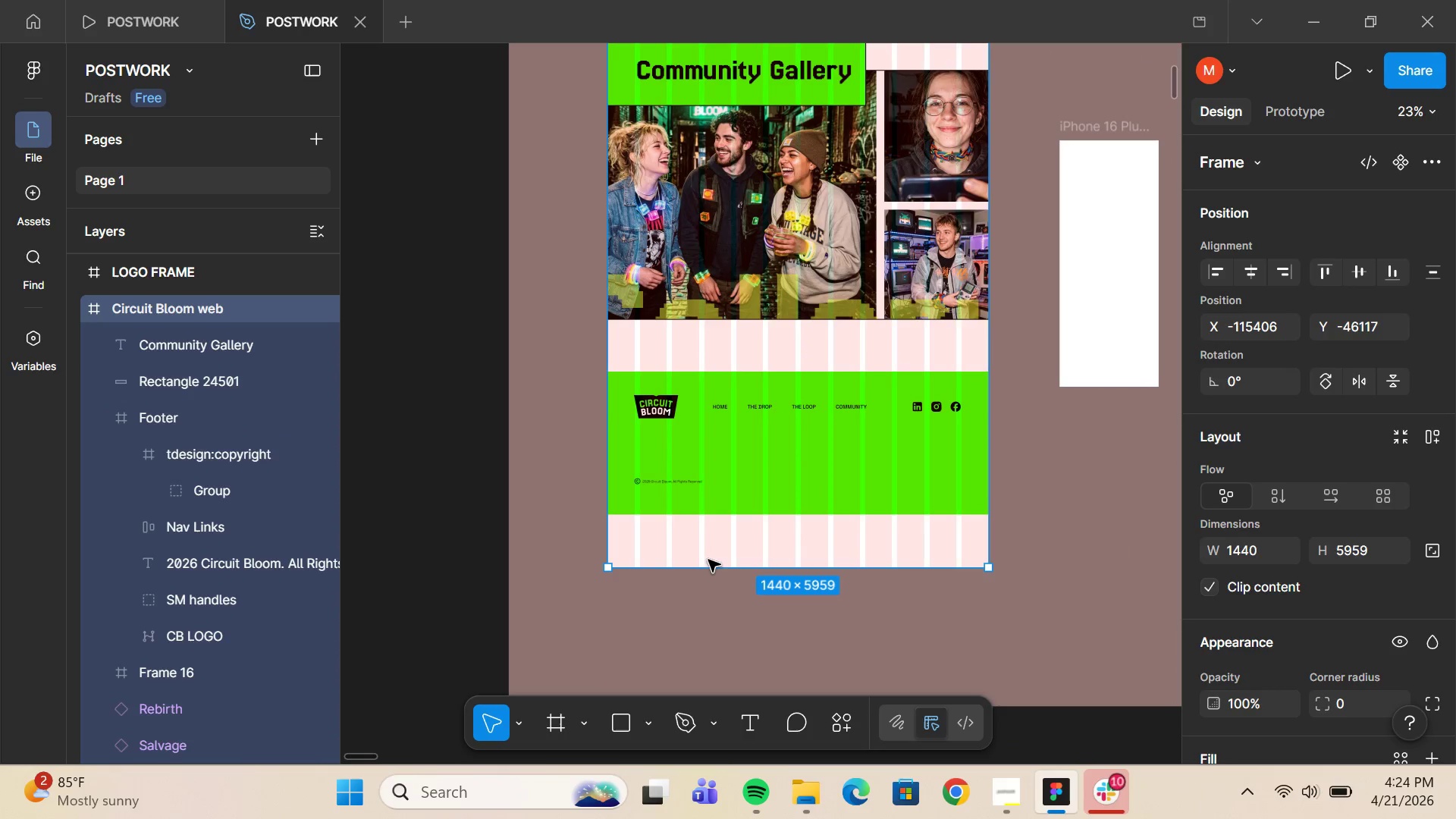 
hold_key(key=ControlLeft, duration=1.97)
left_click_drag(start_coordinate=[708, 562], to_coordinate=[739, 513])
 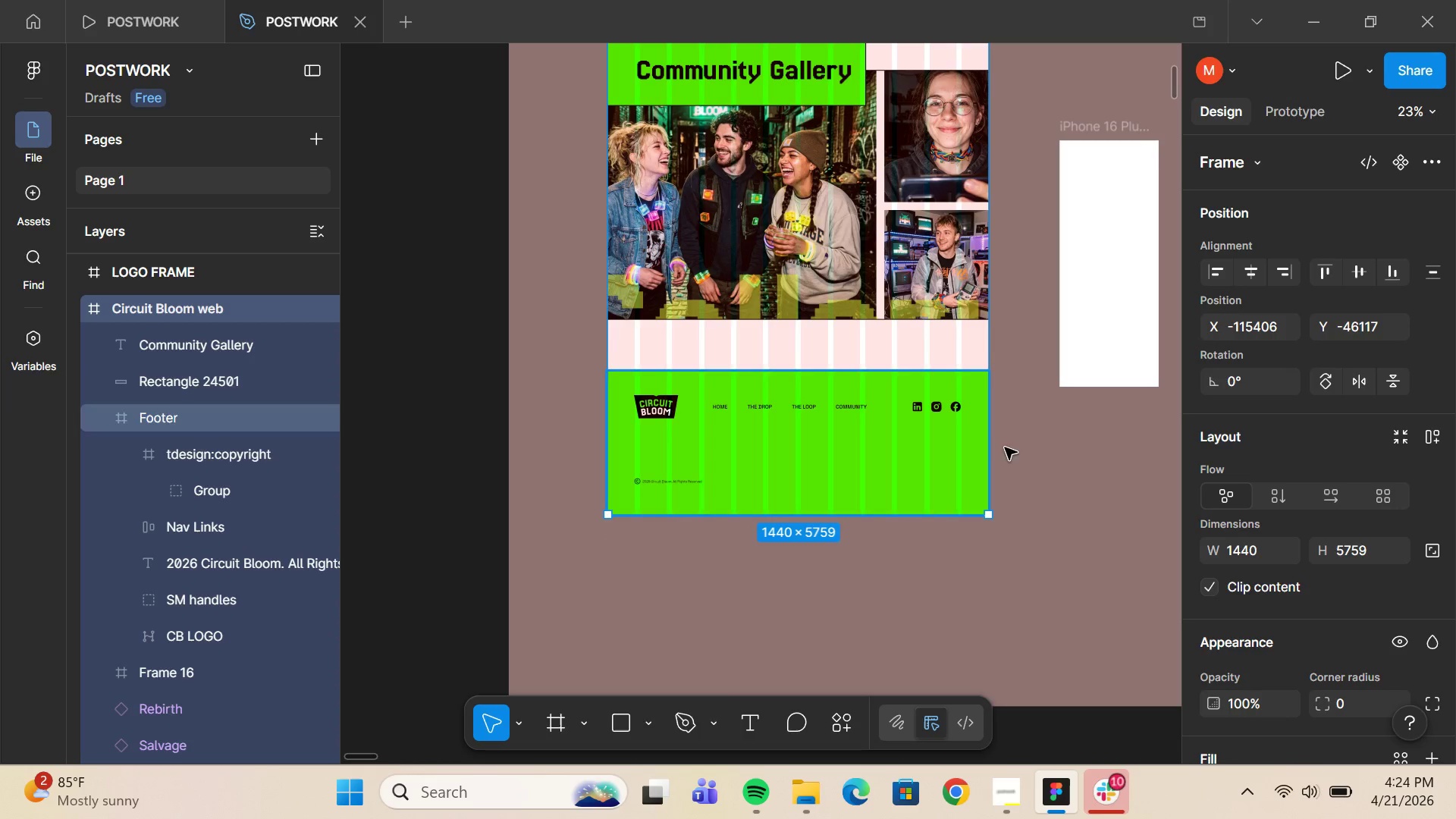 
left_click([1019, 446])
 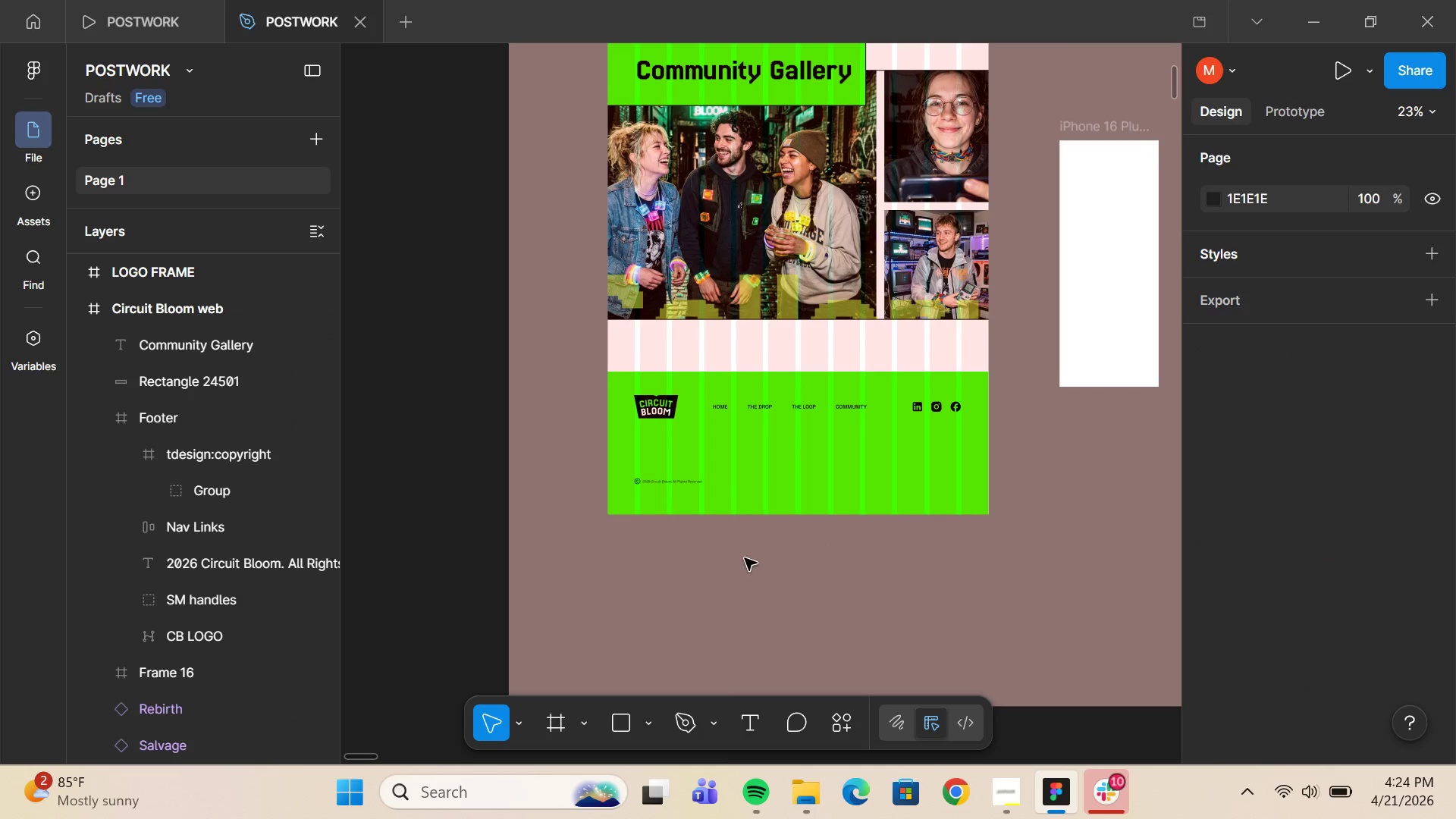 
hold_key(key=ControlLeft, duration=0.62)
scroll: coordinate [745, 558], scroll_direction: up, amount: 4.0
 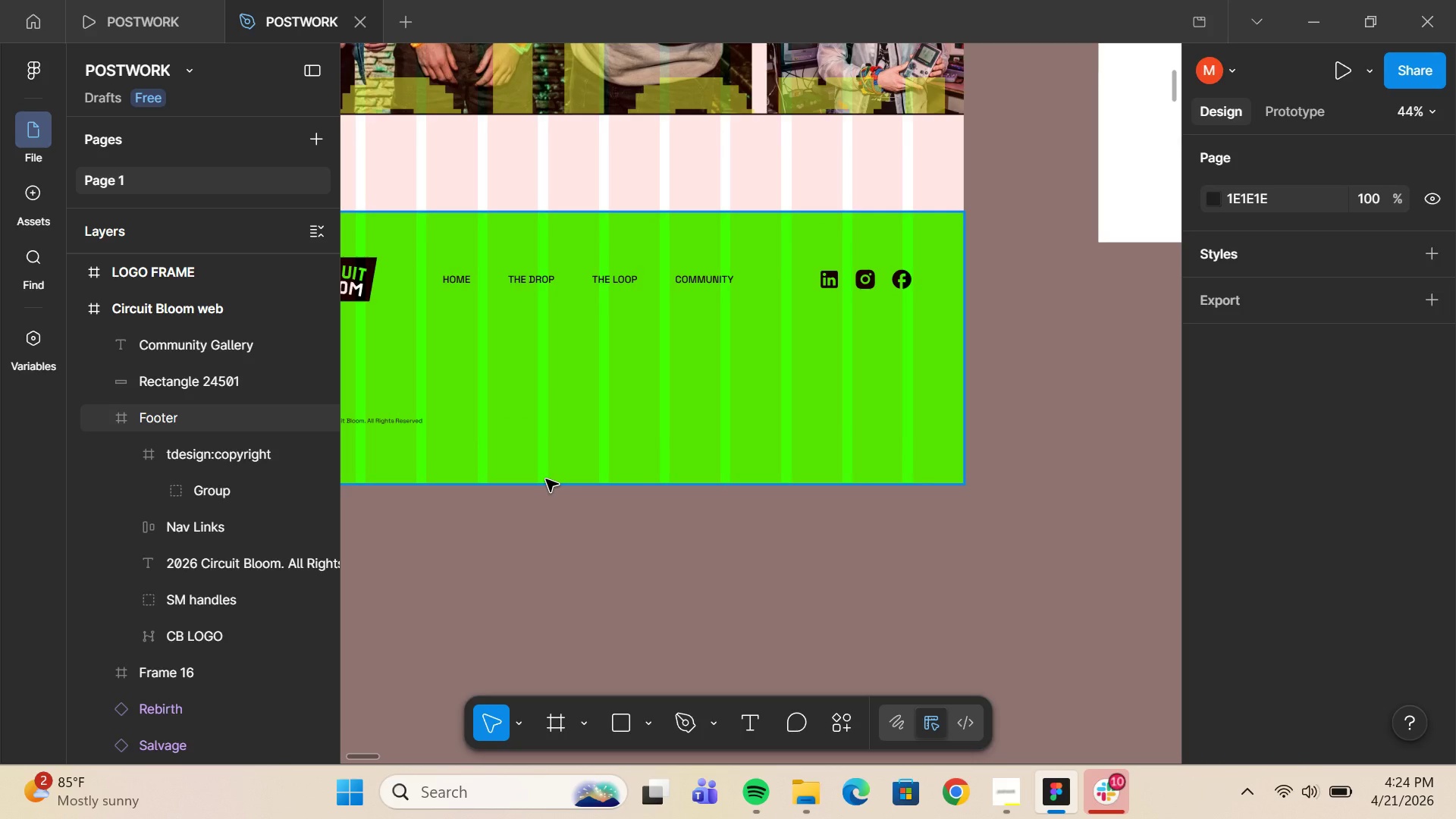 
wait(31.49)
 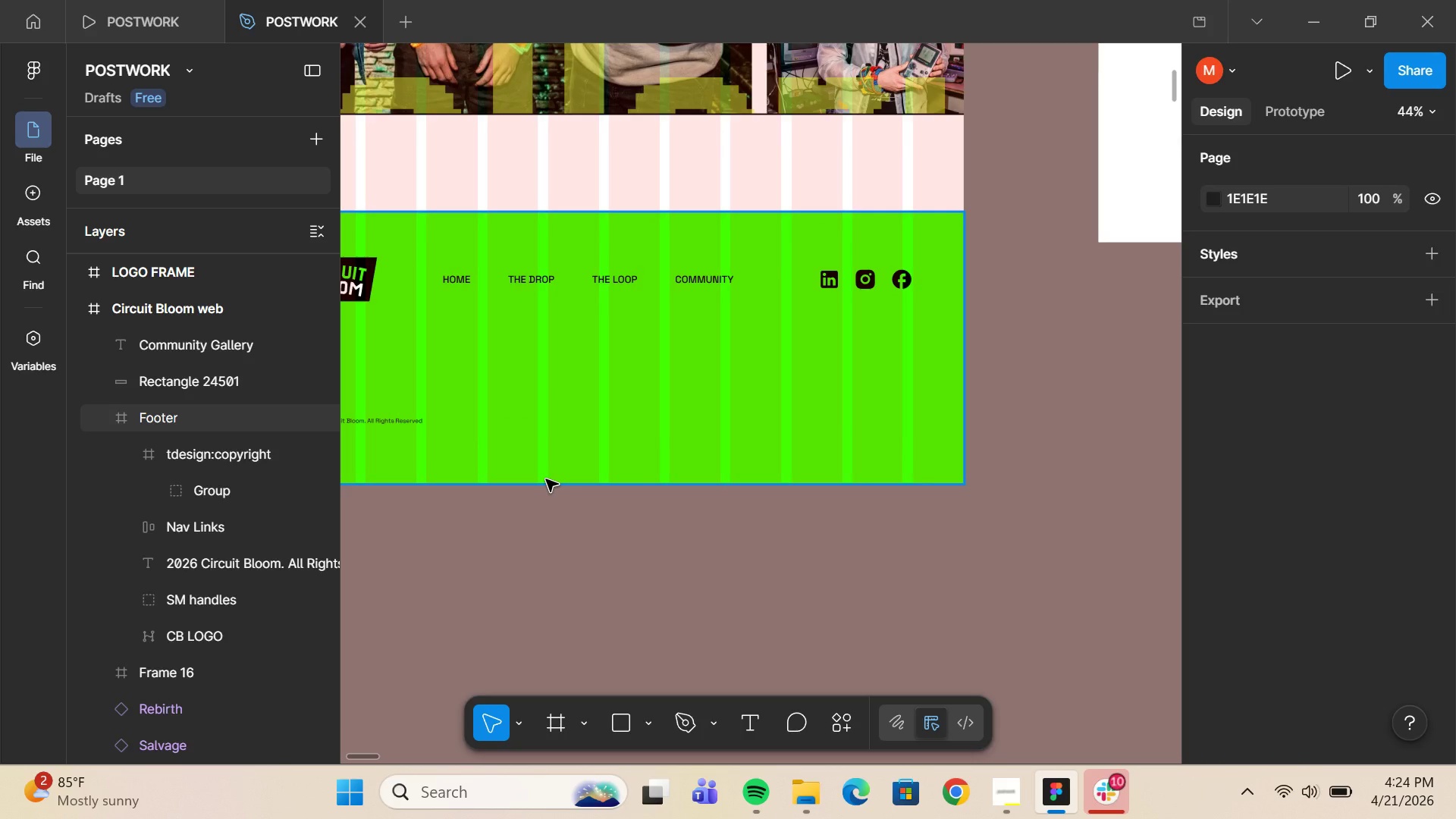 
key(R)
 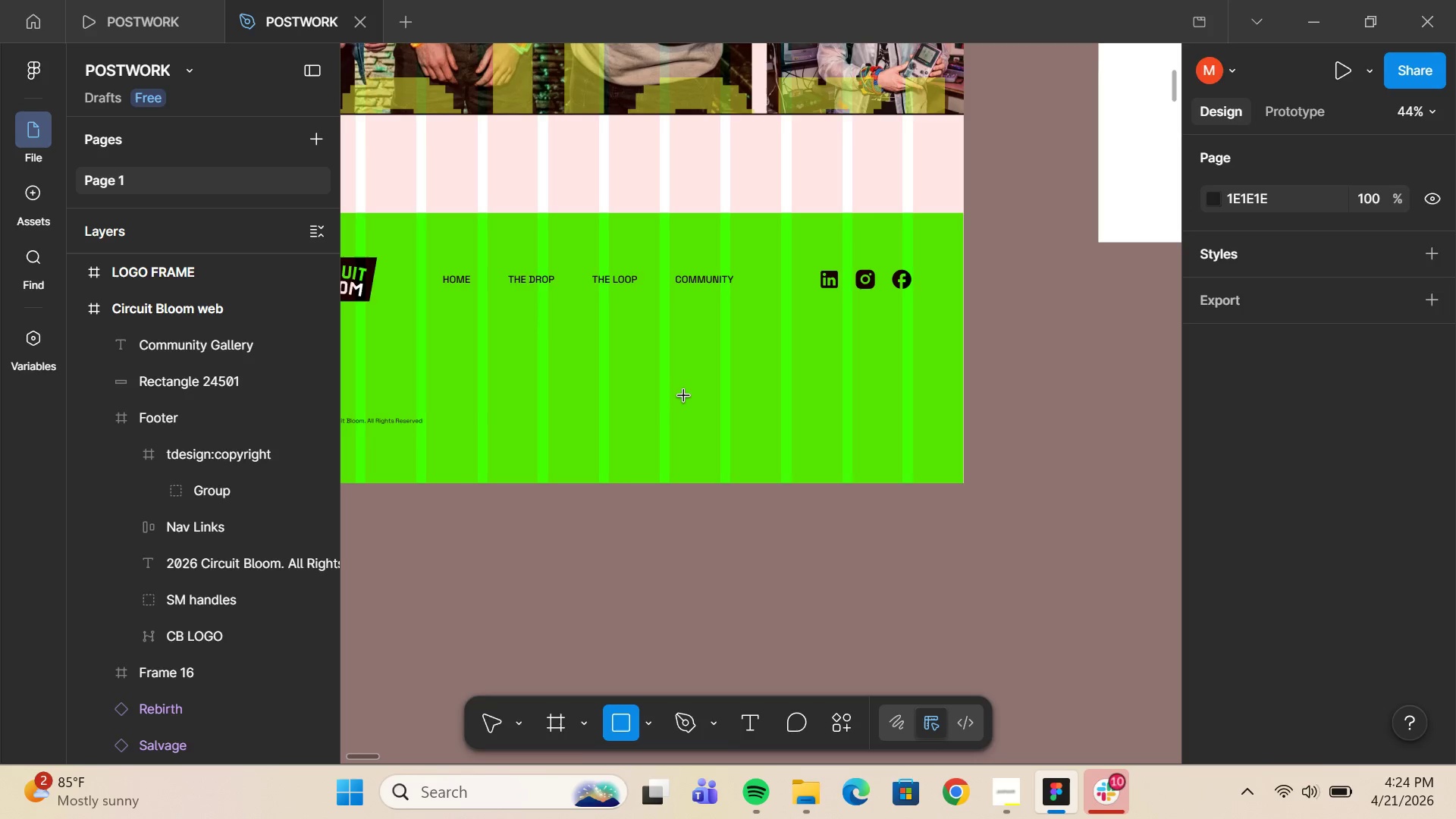 
wait(12.88)
 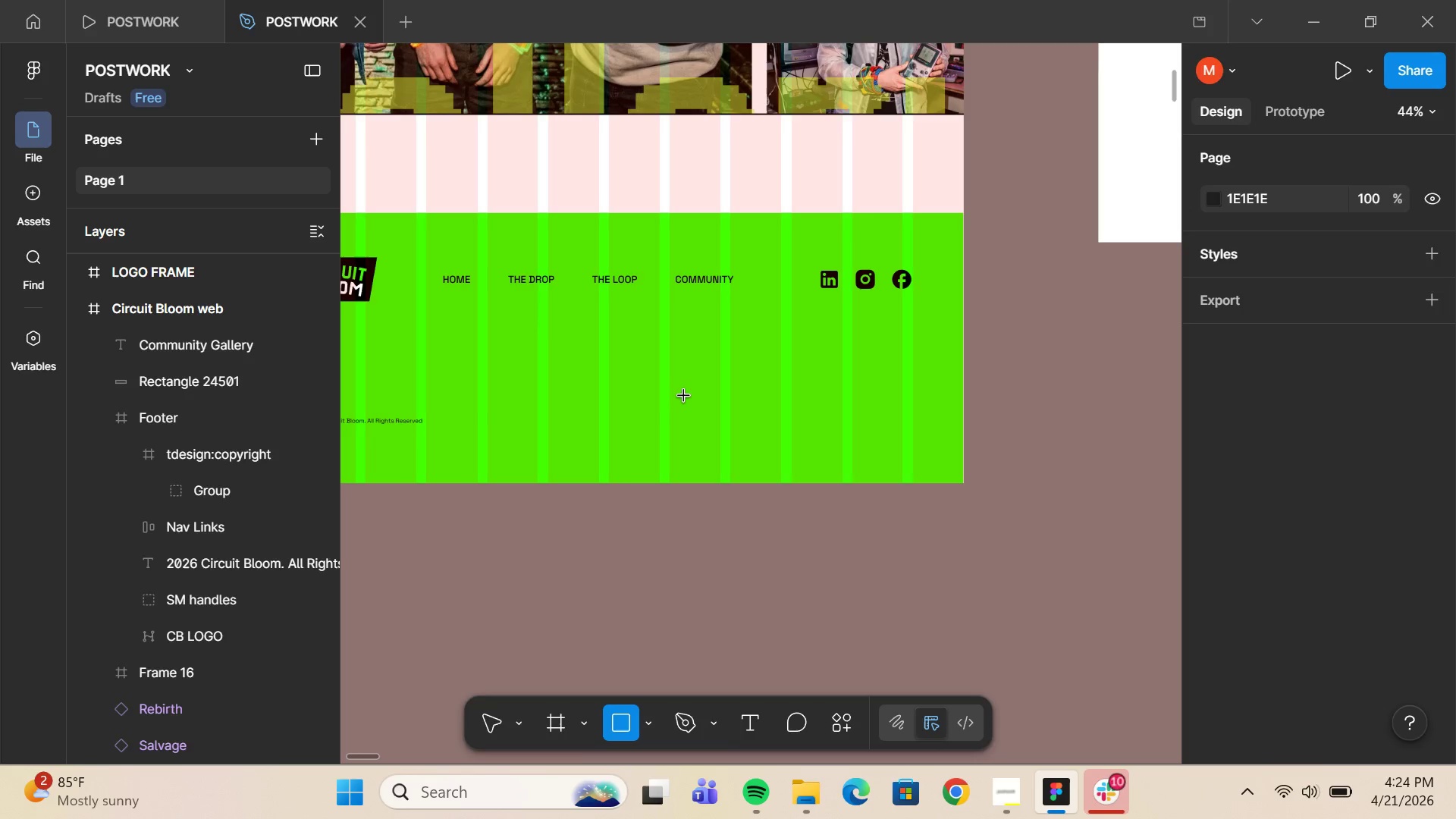 
key(F)
 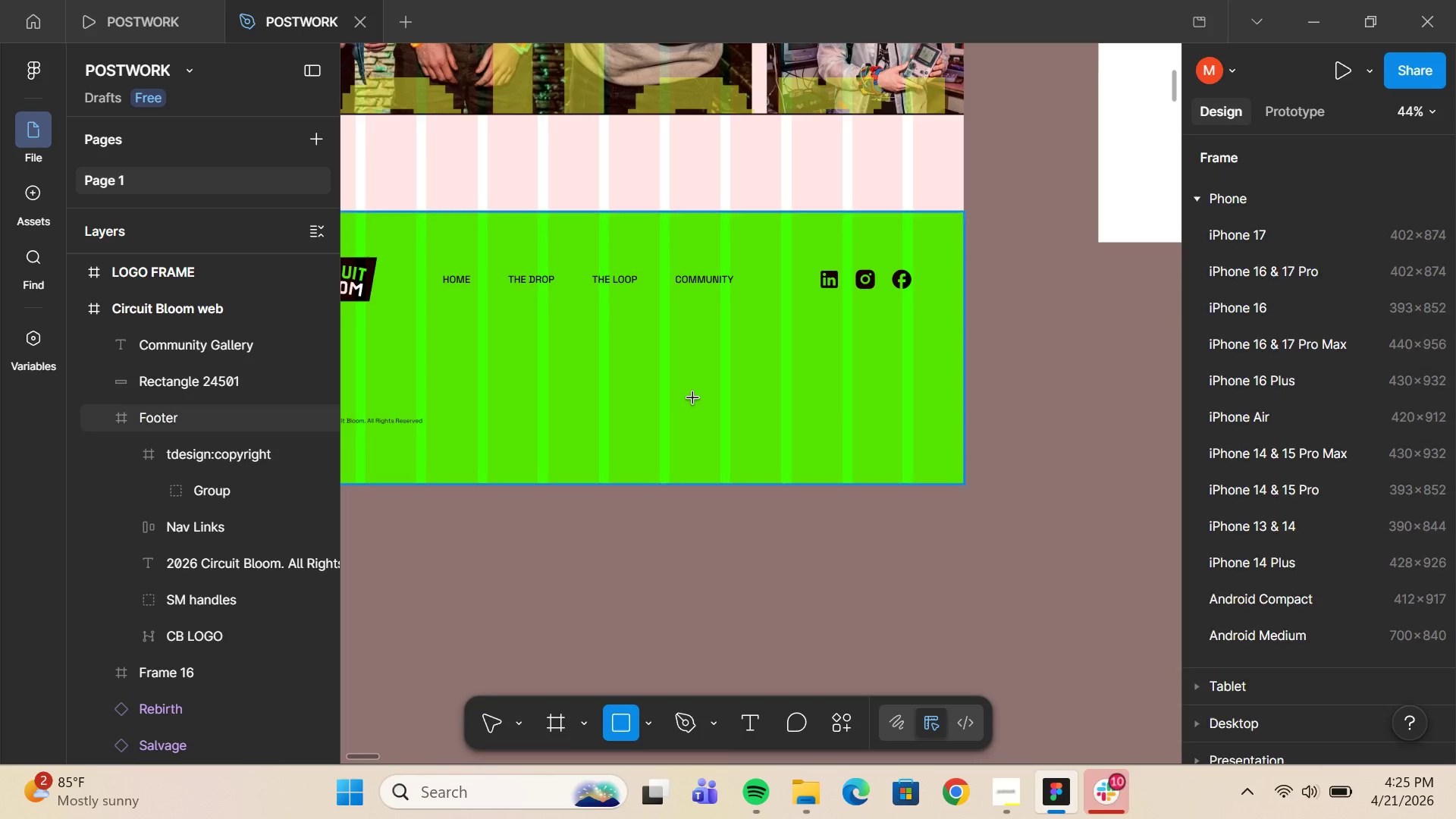 
left_click_drag(start_coordinate=[693, 398], to_coordinate=[858, 432])
 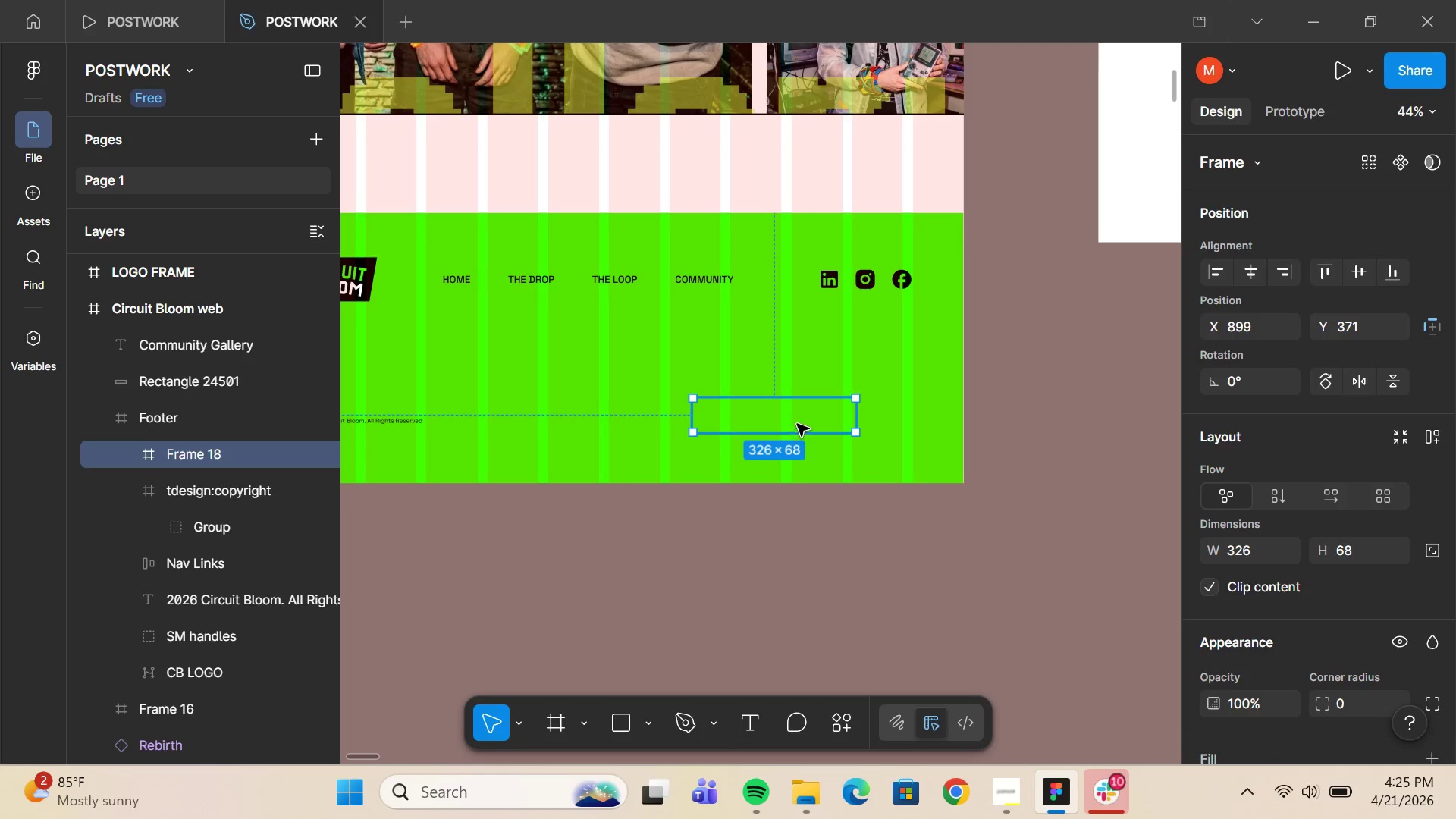 
left_click_drag(start_coordinate=[803, 413], to_coordinate=[734, 410])
 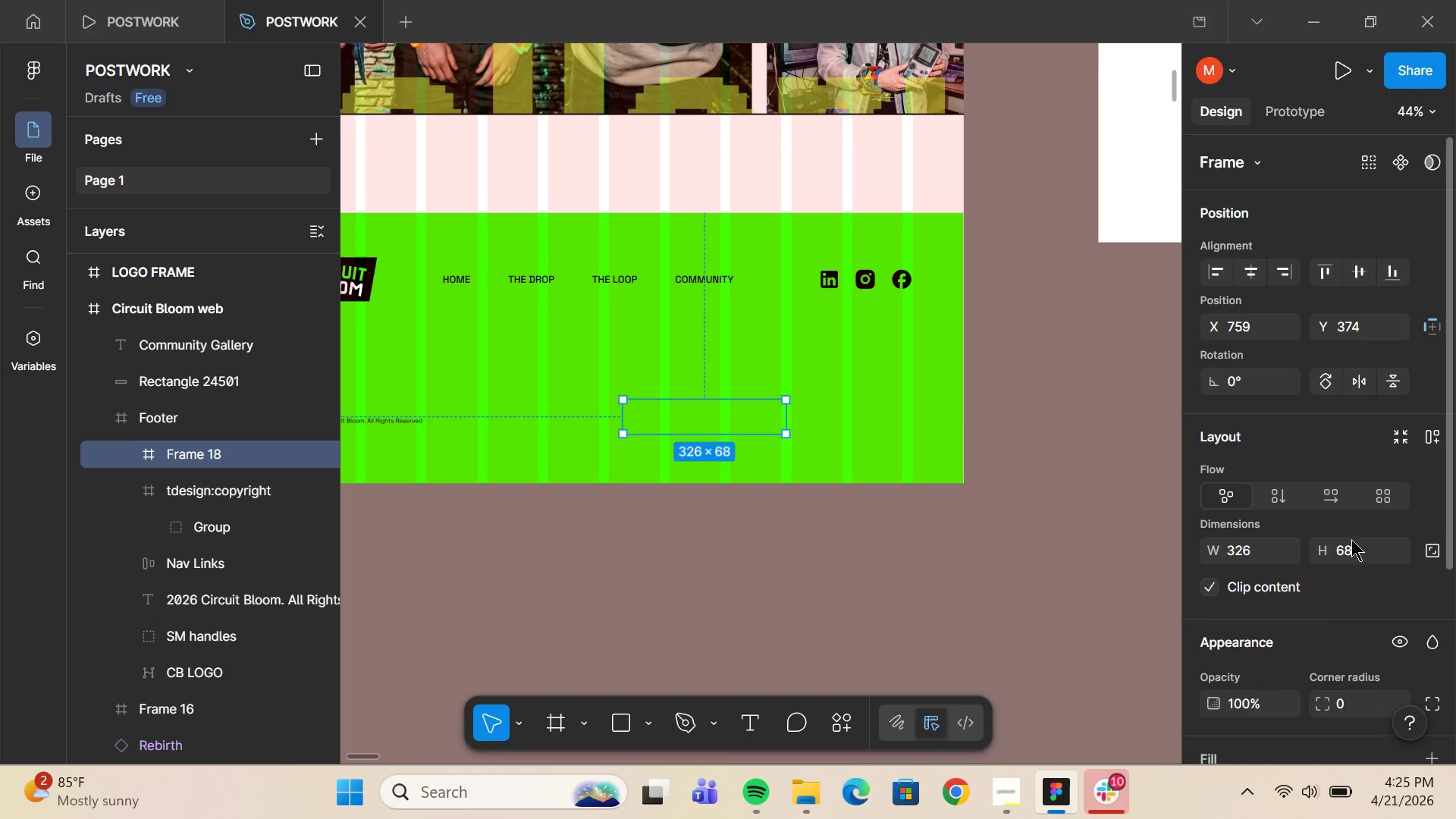 
scroll: coordinate [1303, 651], scroll_direction: down, amount: 4.0
 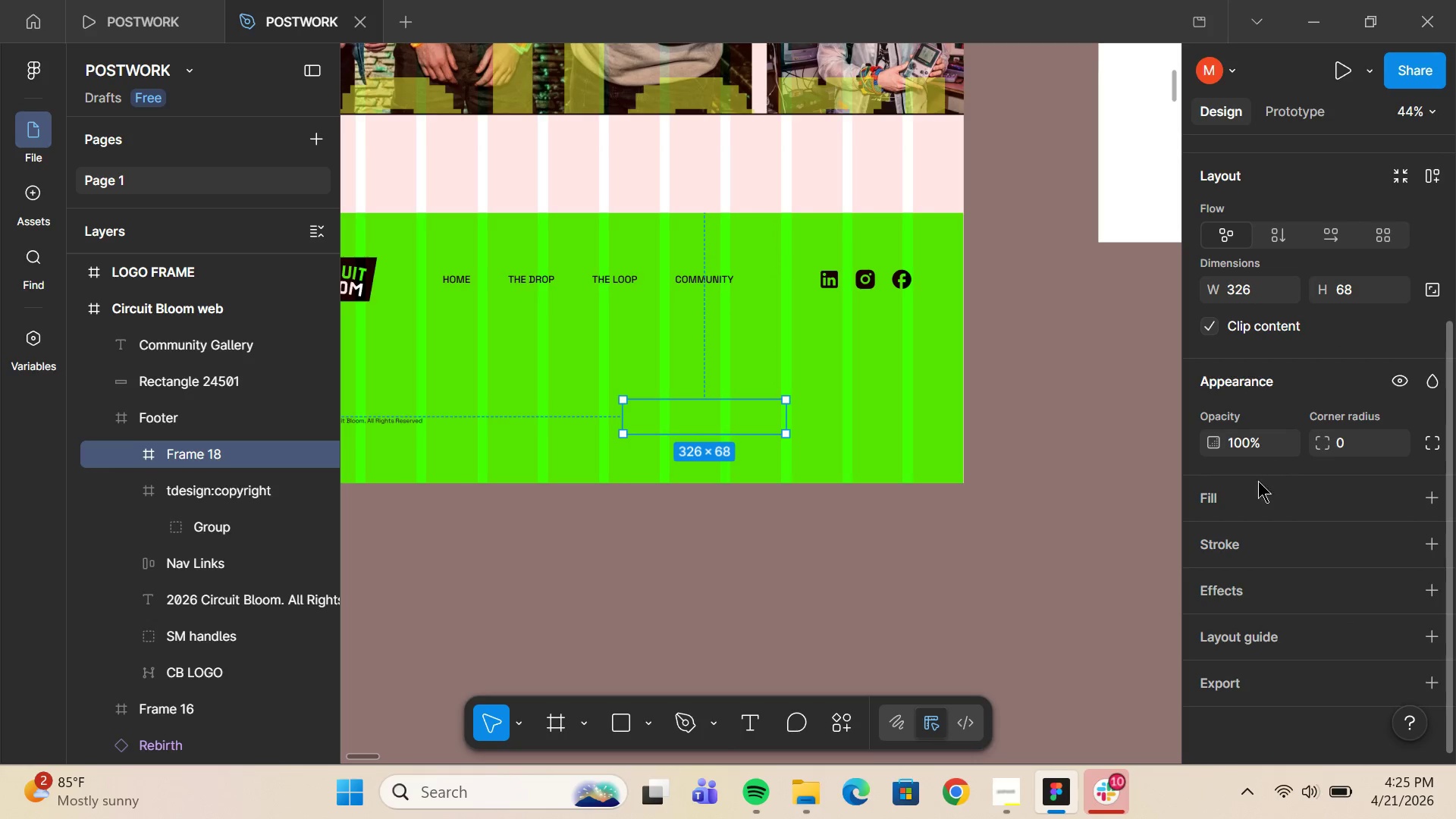 
left_click([1255, 499])
 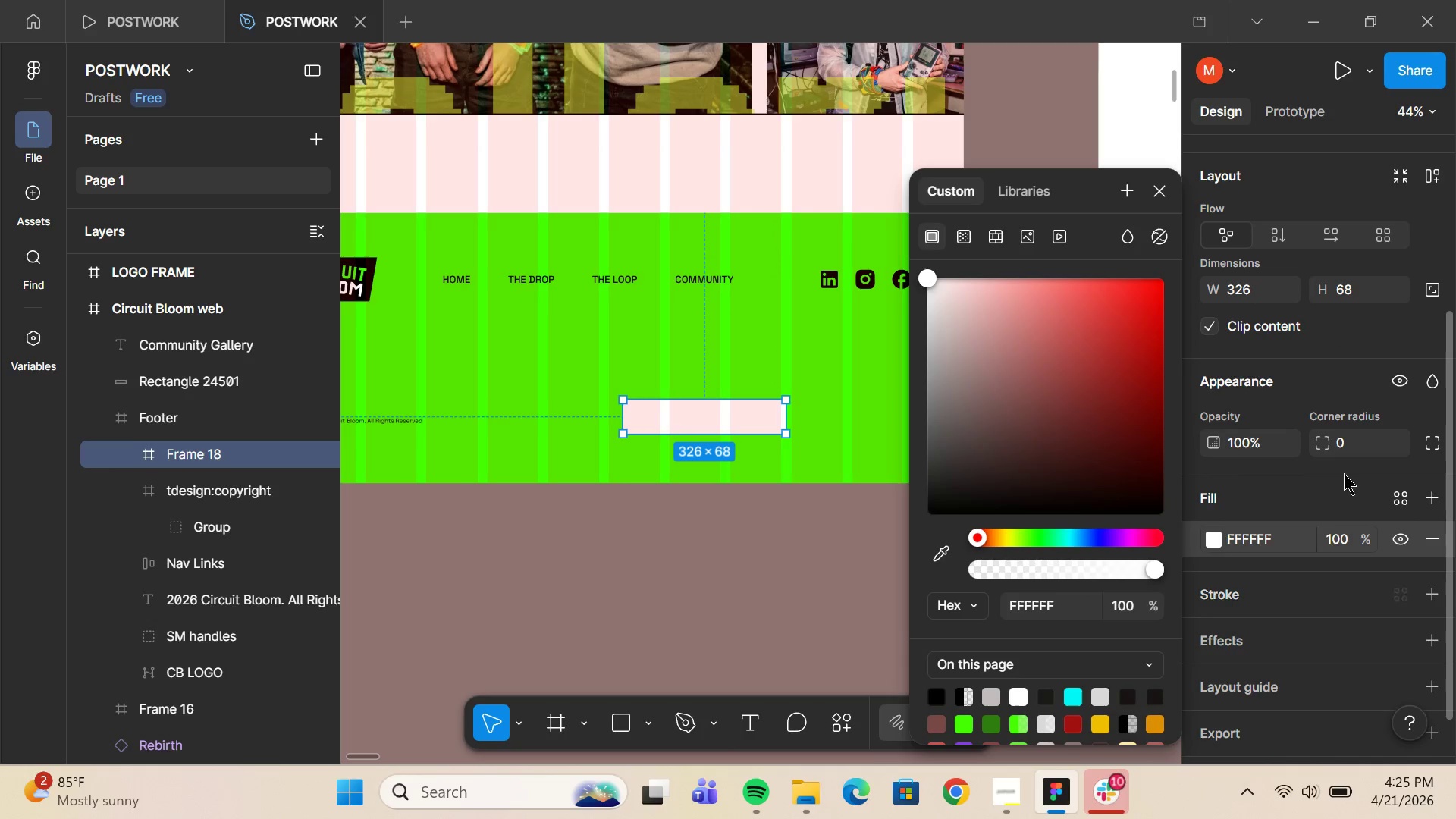 
left_click([1348, 454])
 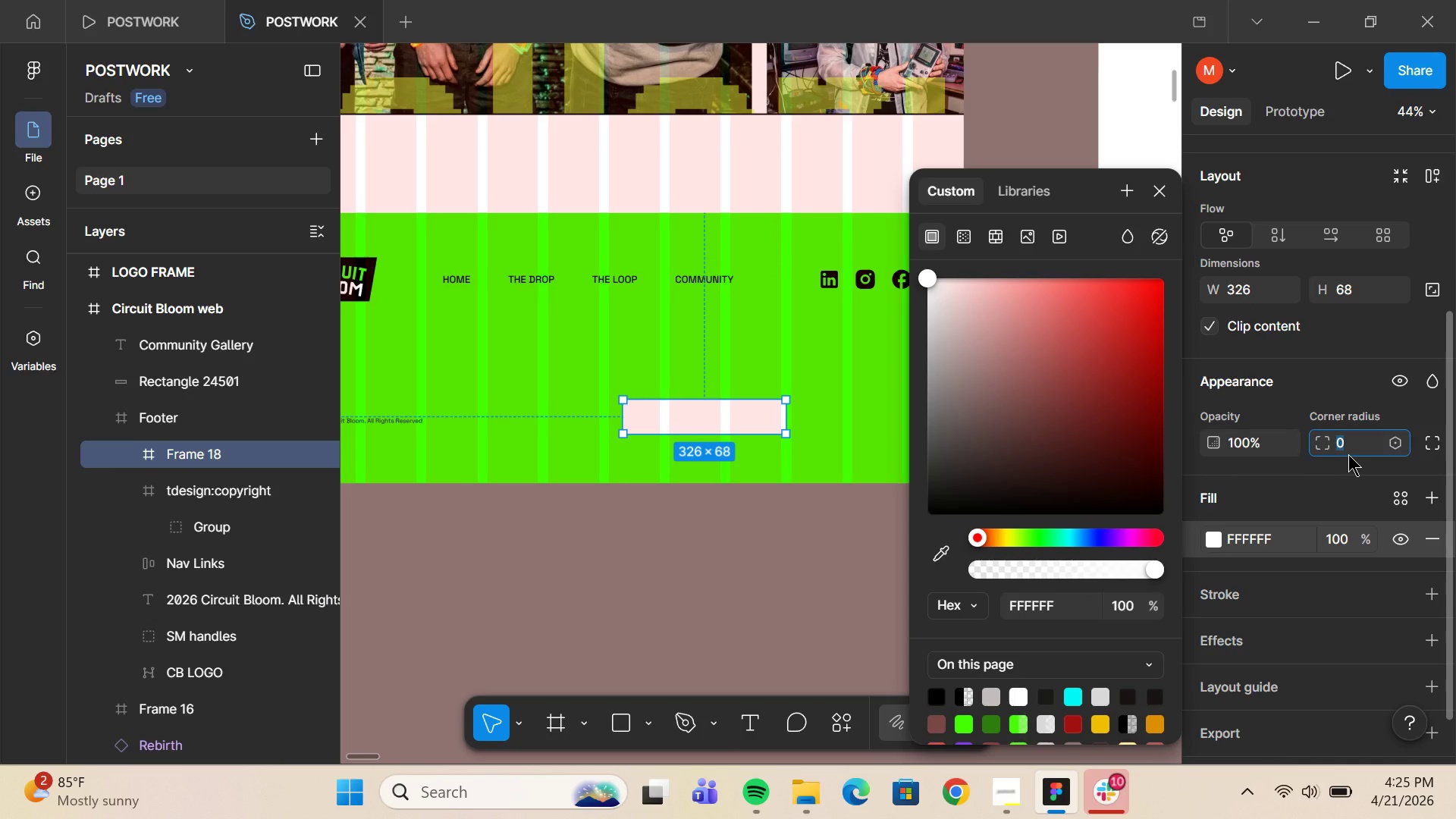 
key(1)
 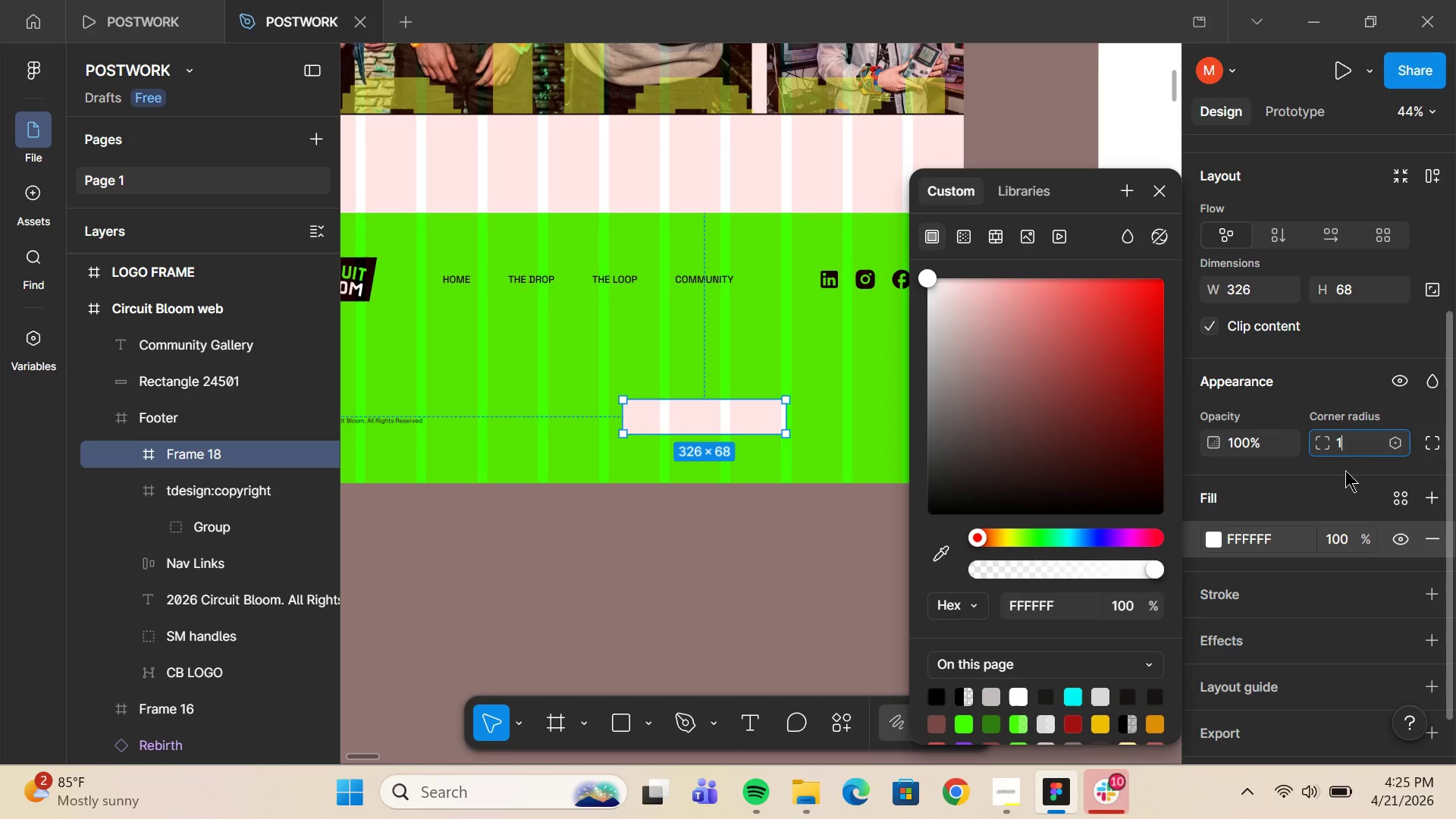 
key(5)
 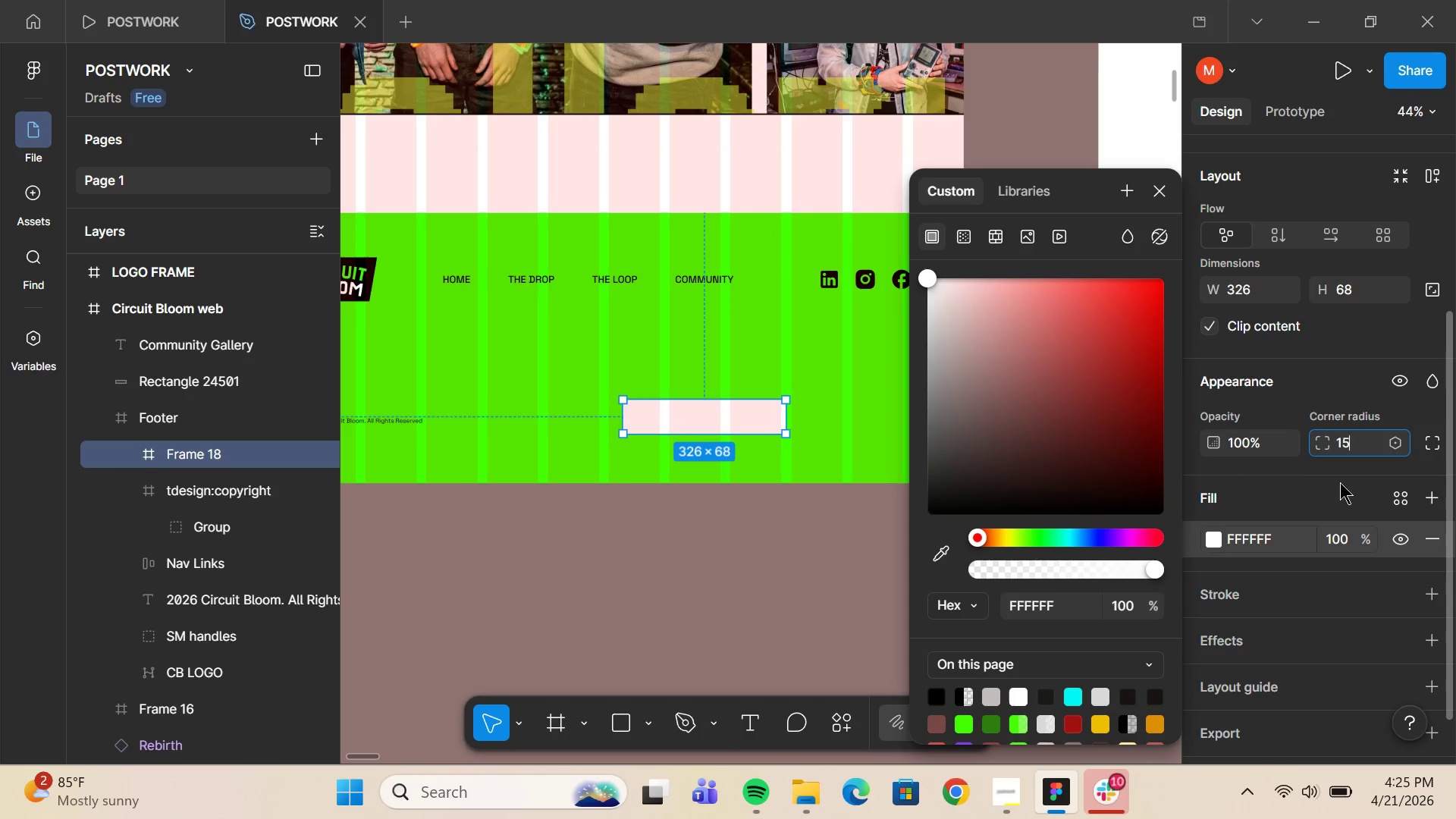 
key(Enter)
 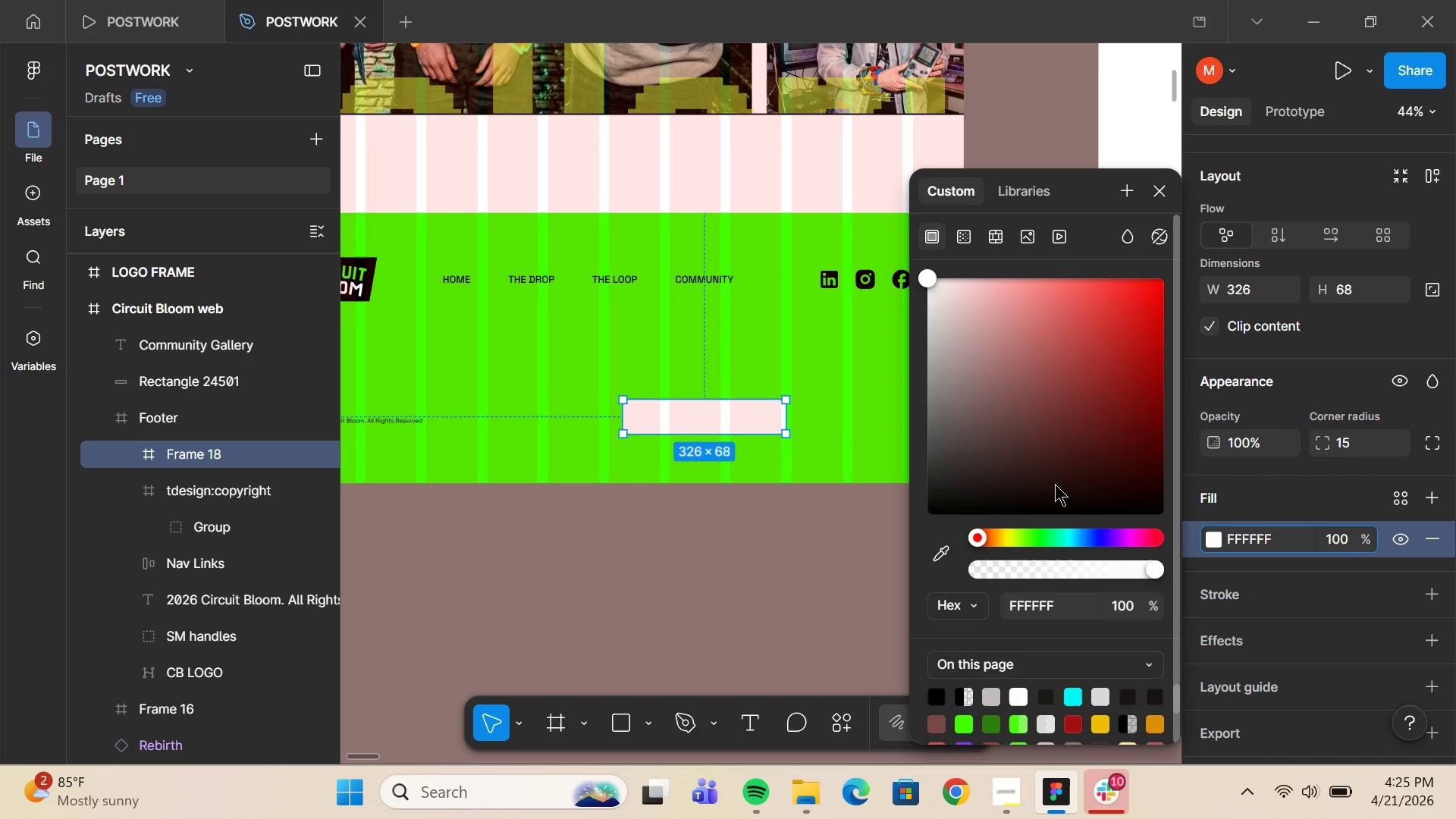 
left_click_drag(start_coordinate=[663, 414], to_coordinate=[687, 411])
 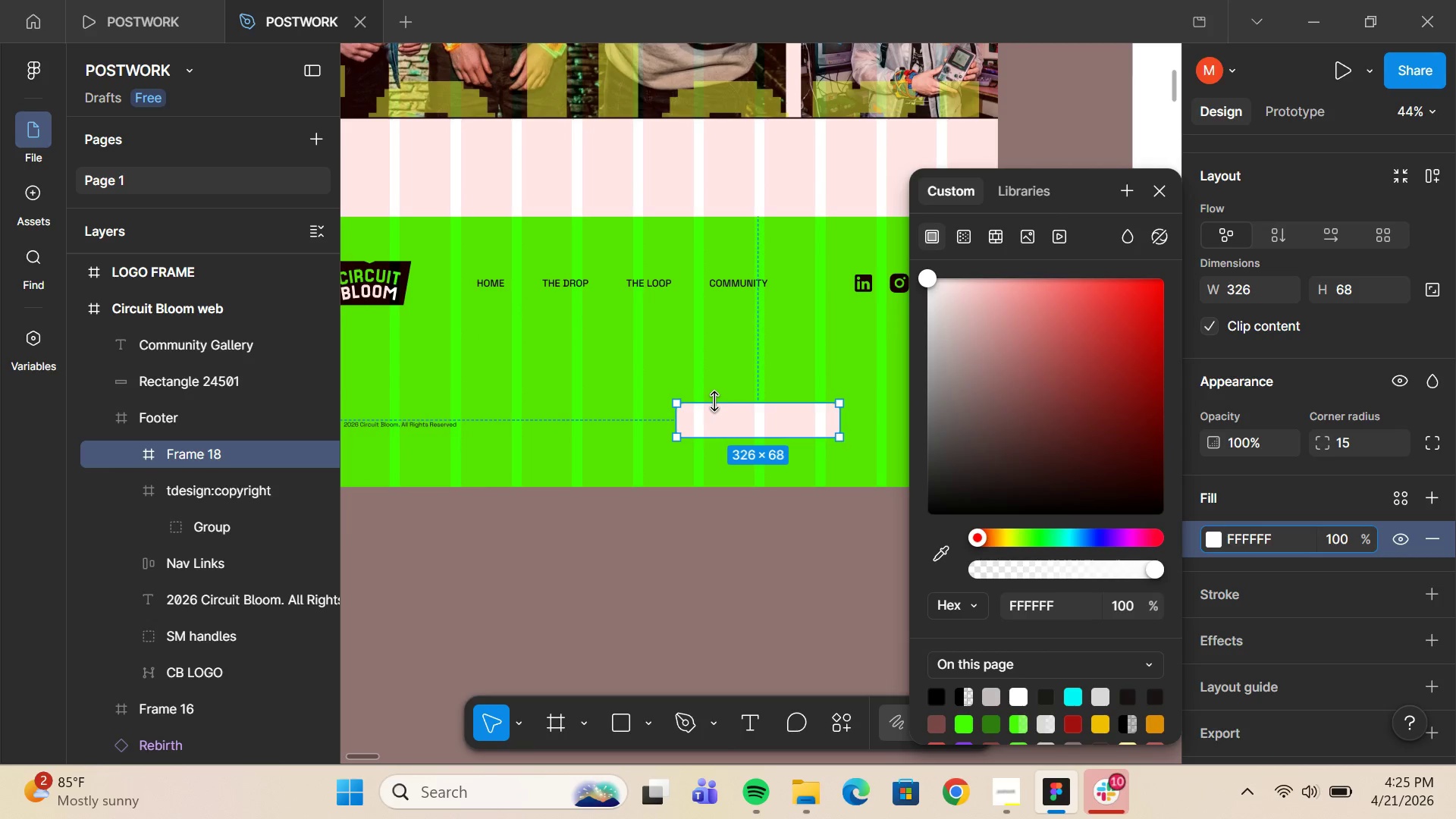 
wait(11.11)
 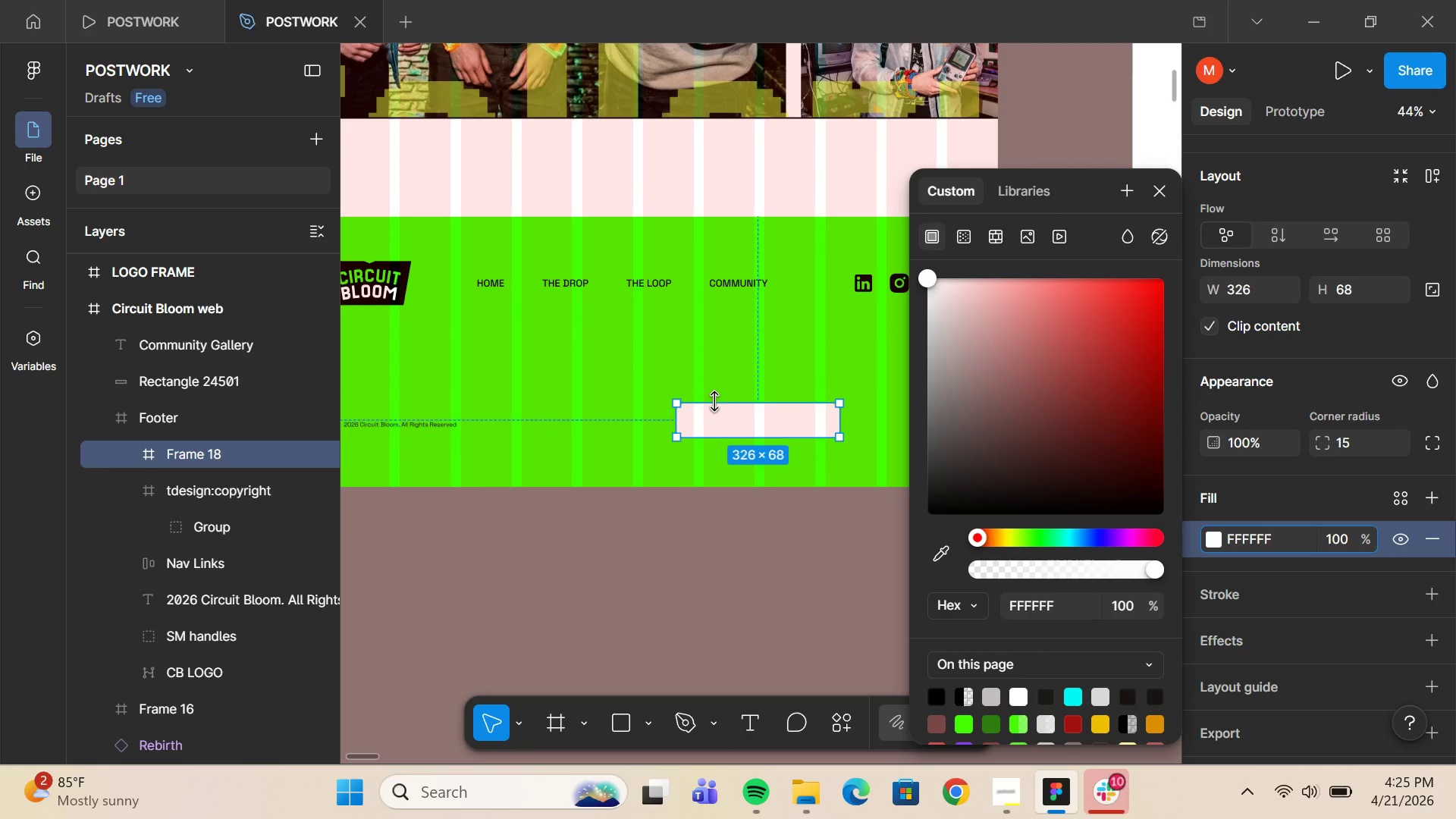 
hold_key(key=ControlLeft, duration=0.41)
scroll: coordinate [720, 417], scroll_direction: down, amount: 4.0
 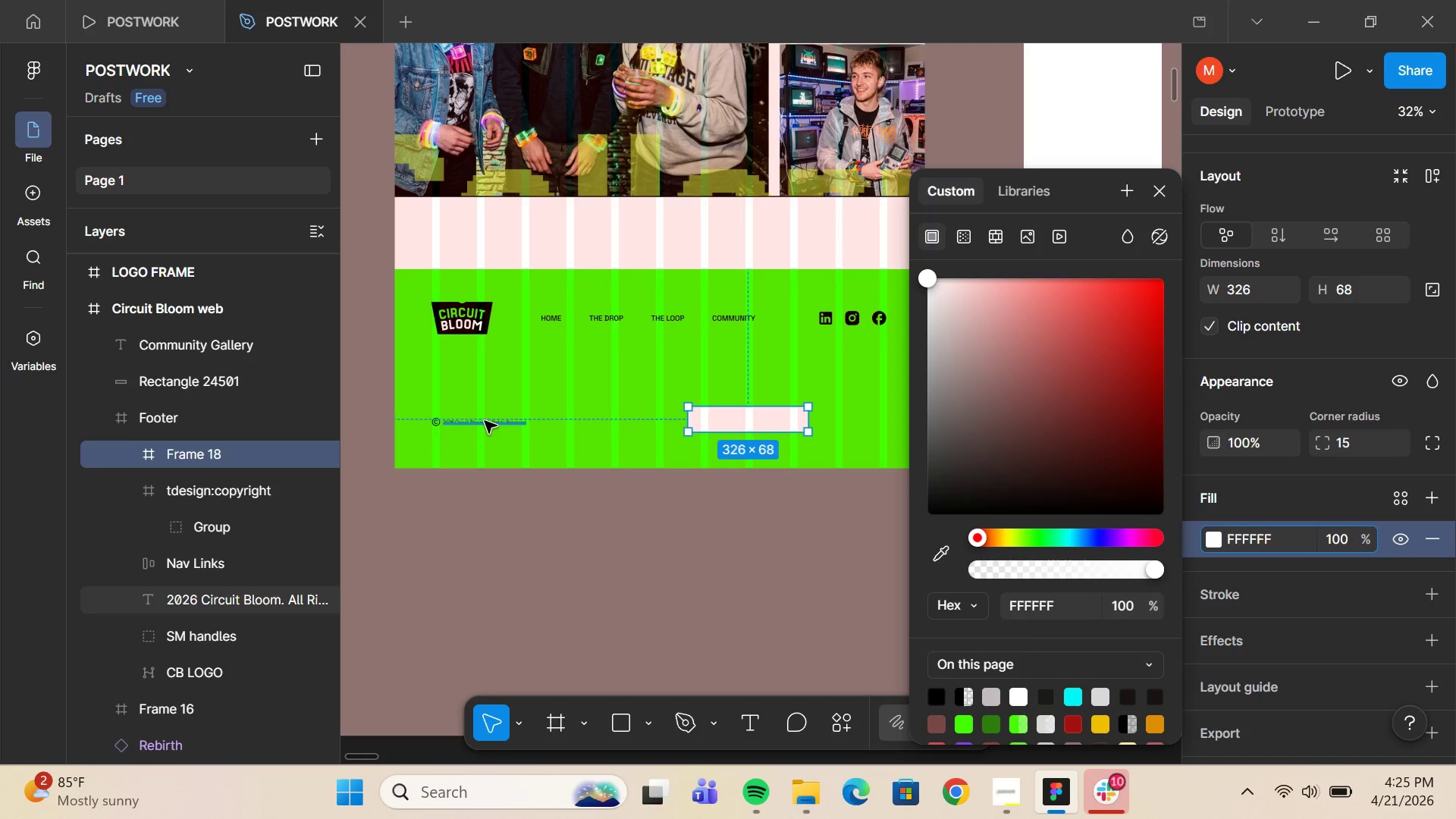 
wait(17.24)
 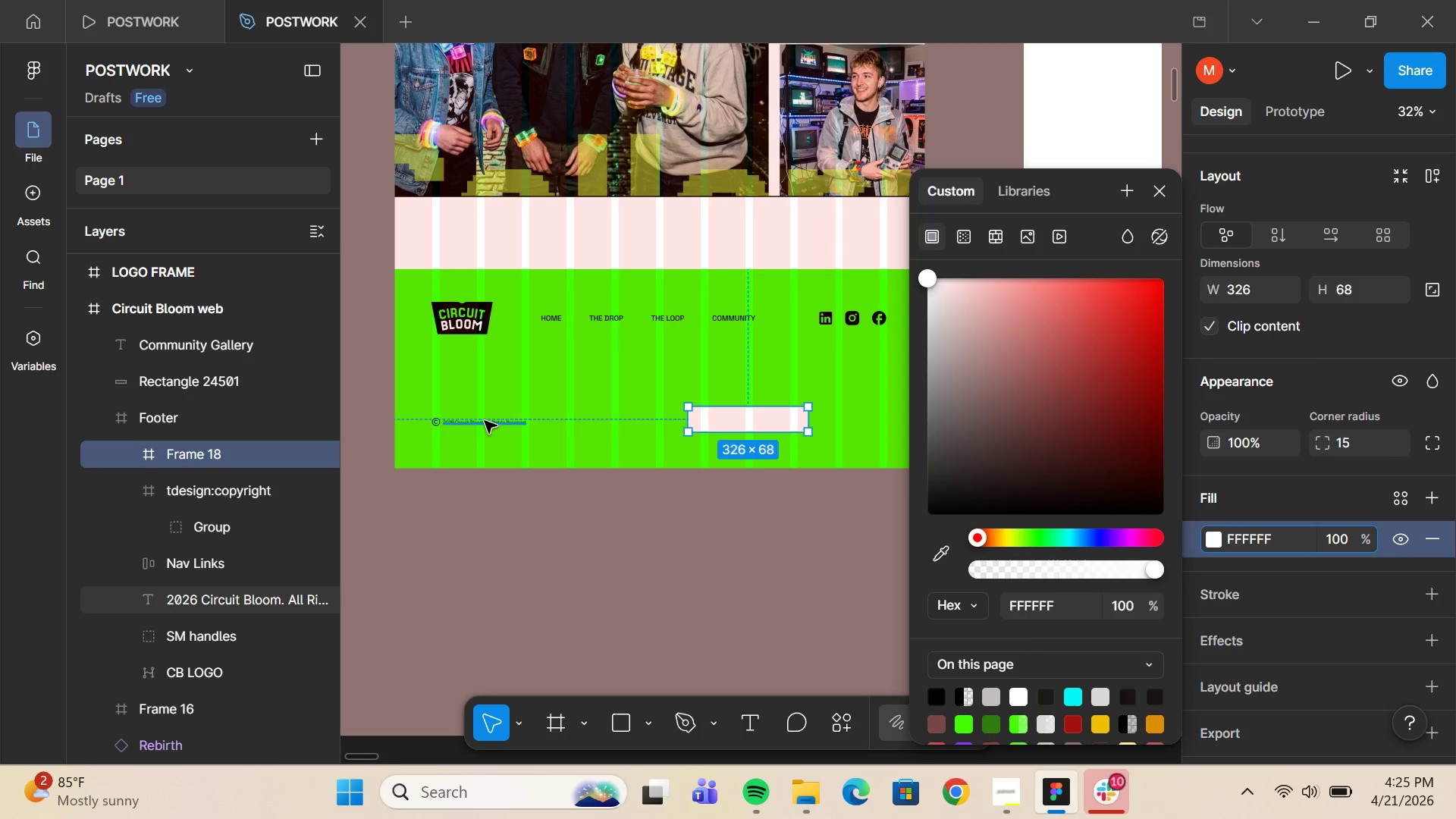 
left_click([485, 421])
 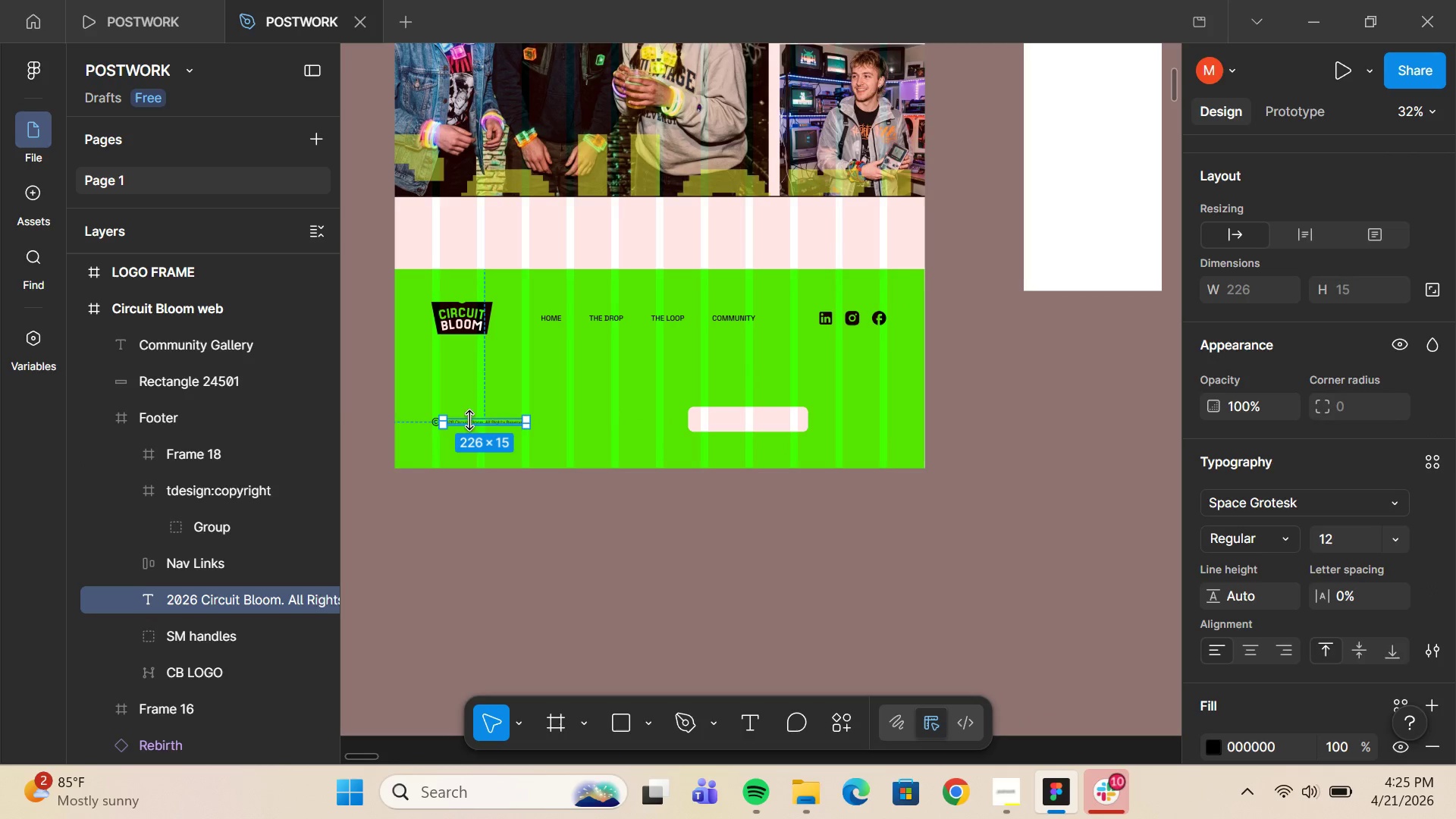 
hold_key(key=ControlLeft, duration=0.55)
scroll: coordinate [686, 392], scroll_direction: up, amount: 3.0
 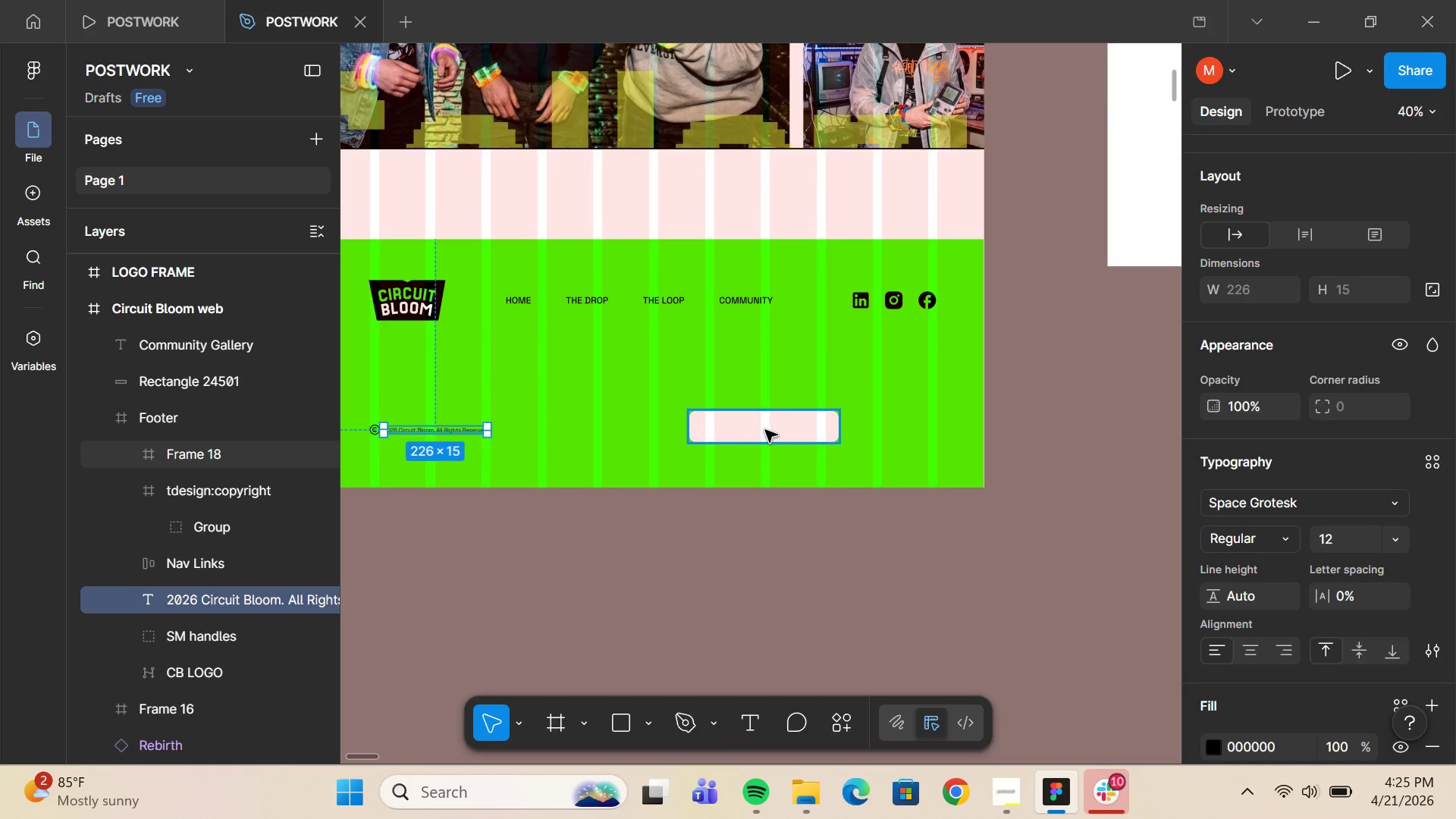 
left_click([767, 430])
 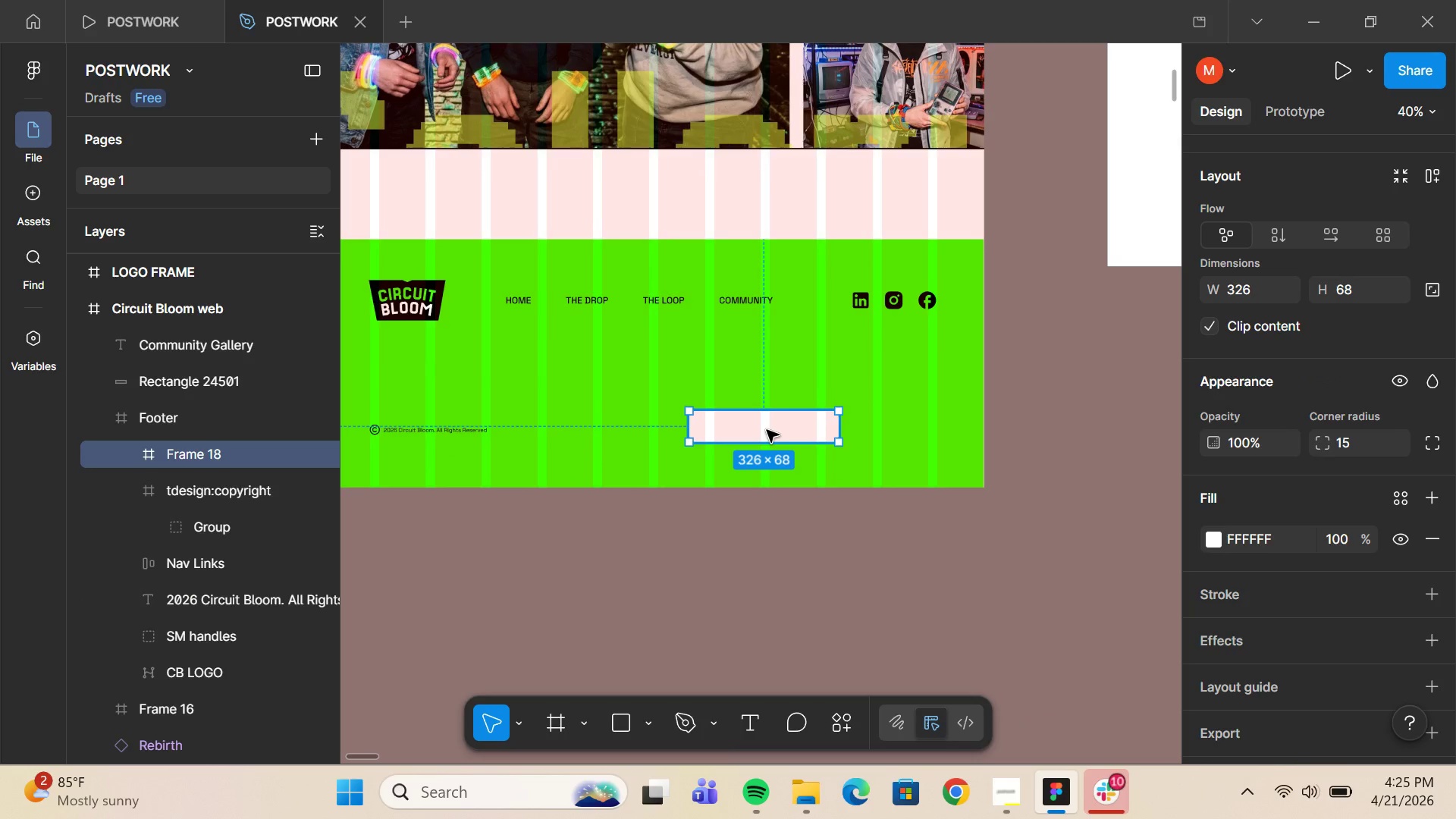 
left_click_drag(start_coordinate=[767, 430], to_coordinate=[758, 426])
 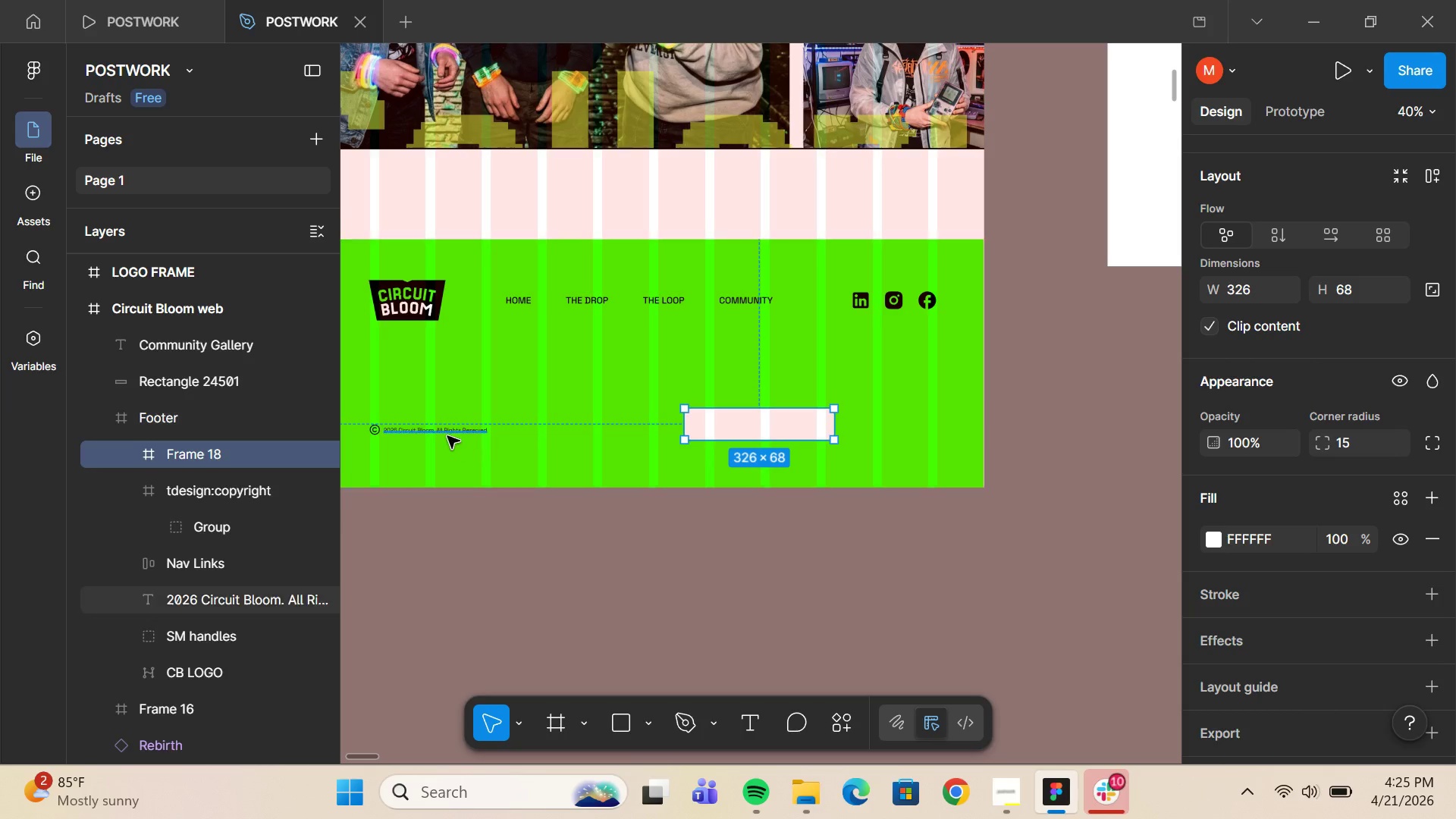 
left_click([446, 434])
 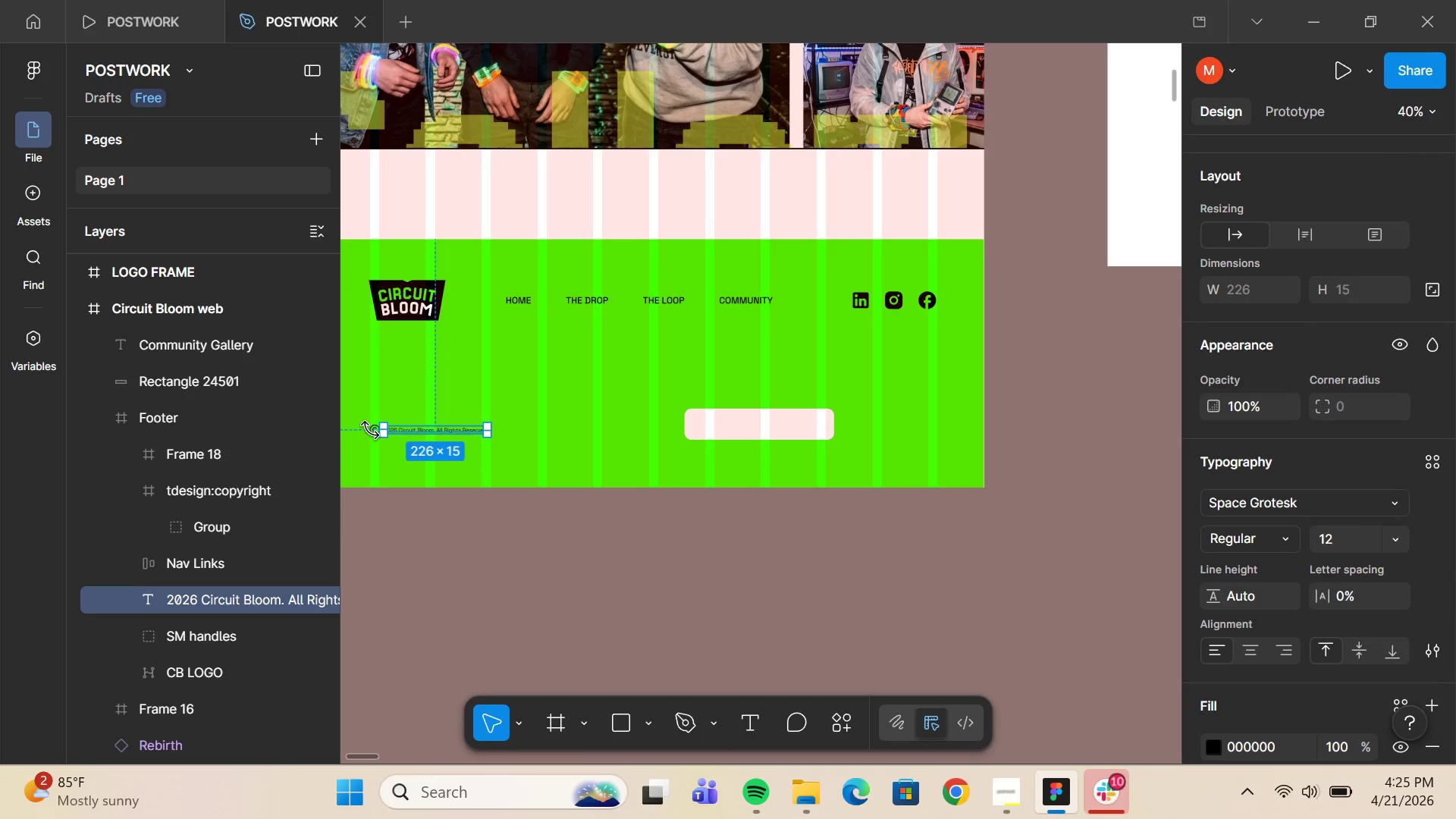 
hold_key(key=ControlLeft, duration=0.84)
scroll: coordinate [369, 425], scroll_direction: up, amount: 11.0
 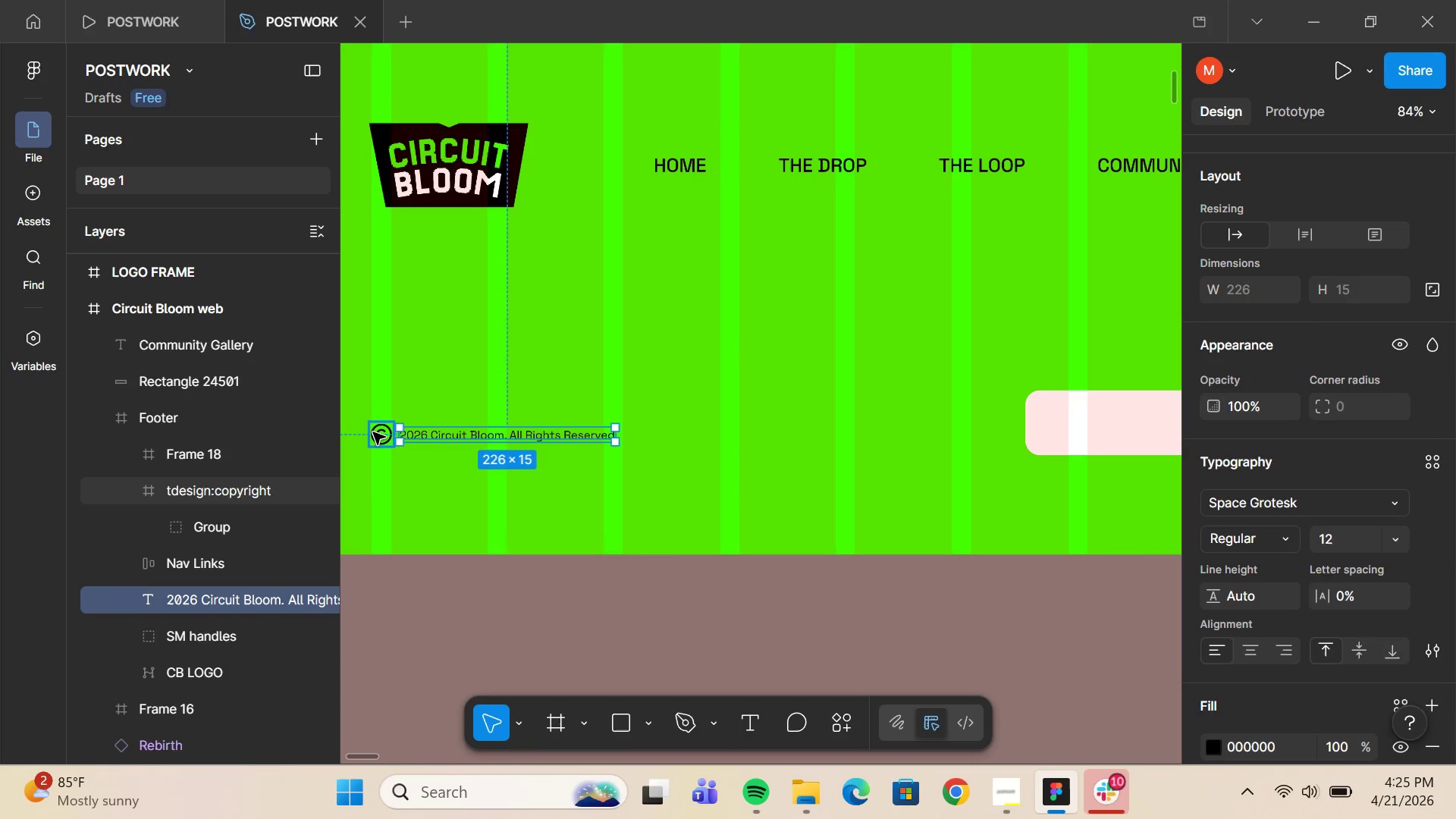 
hold_key(key=ShiftLeft, duration=0.42)
left_click([373, 432])
 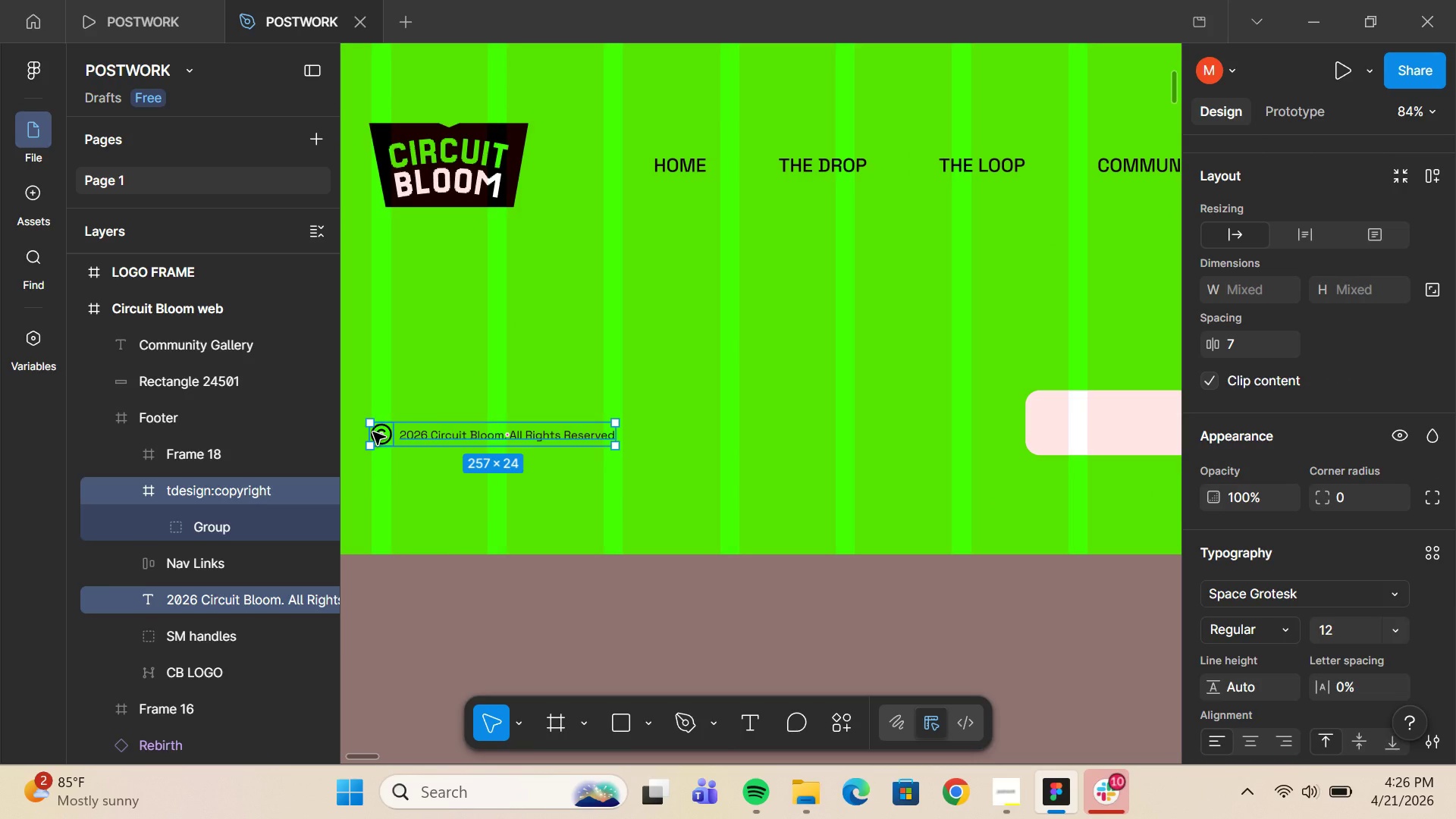 
key(Control+G)
 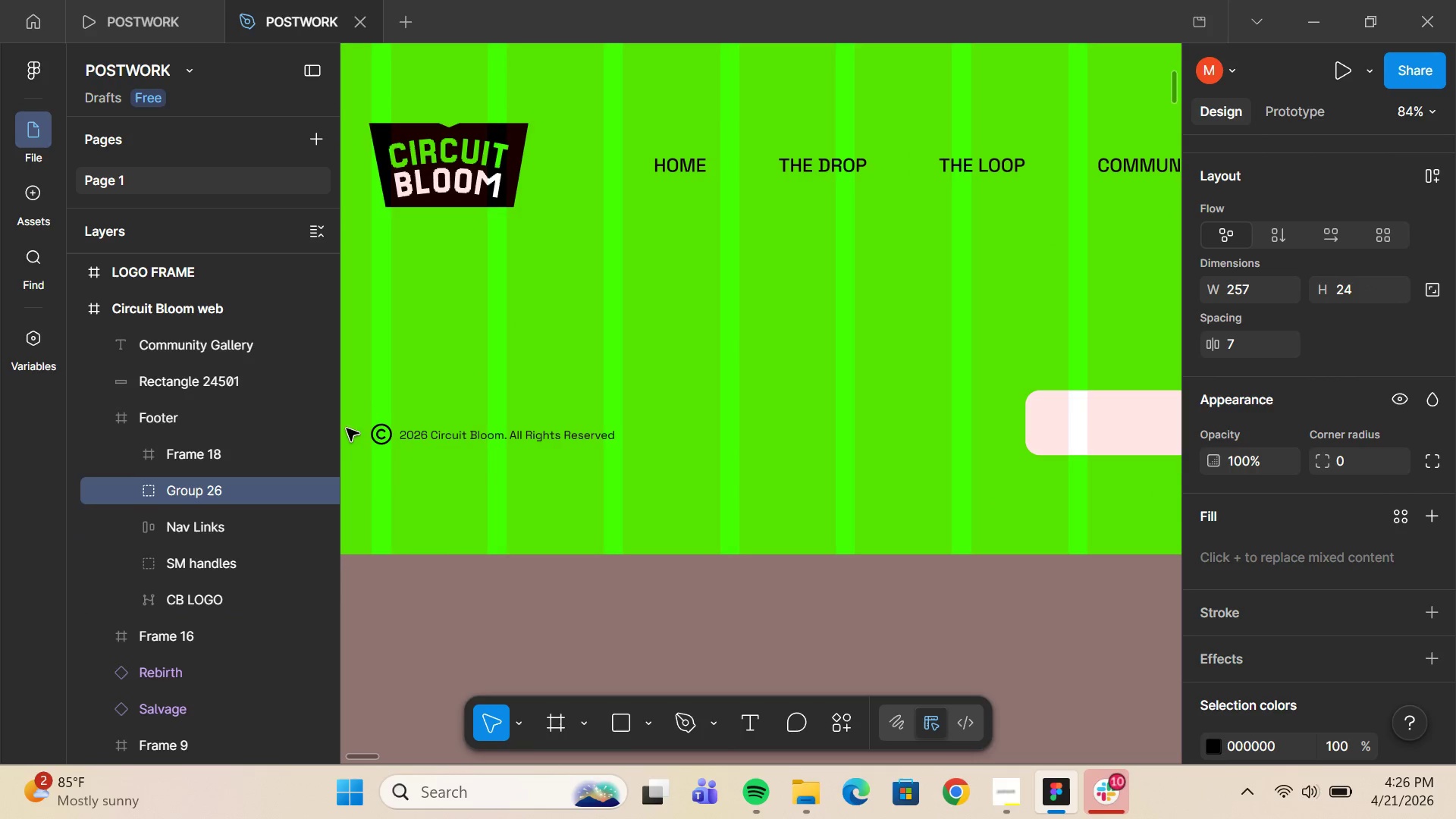 
hold_key(key=ControlLeft, duration=0.44)
scroll: coordinate [330, 414], scroll_direction: down, amount: 3.0
 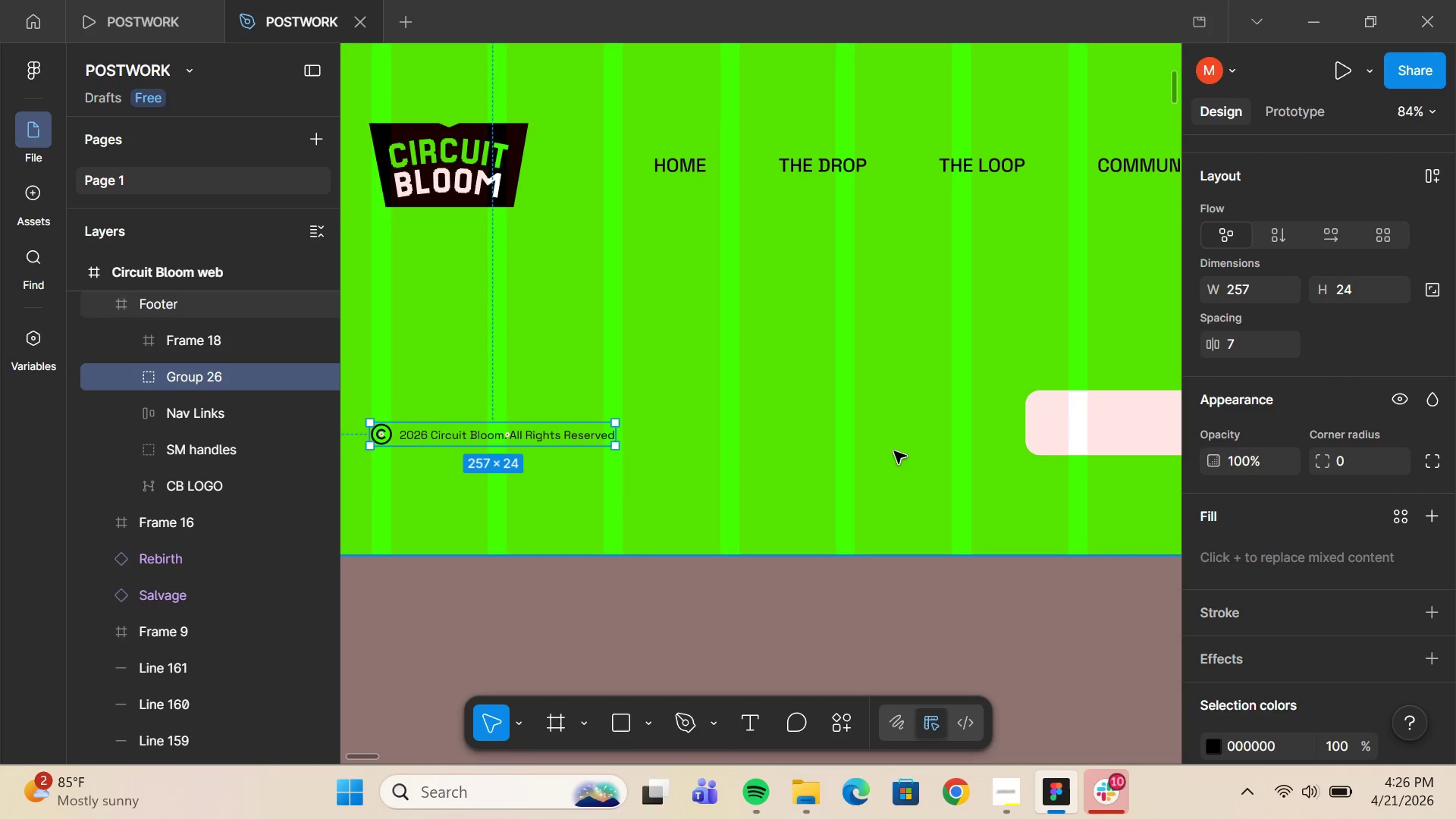 
hold_key(key=ShiftLeft, duration=0.38)
left_click([1072, 453])
 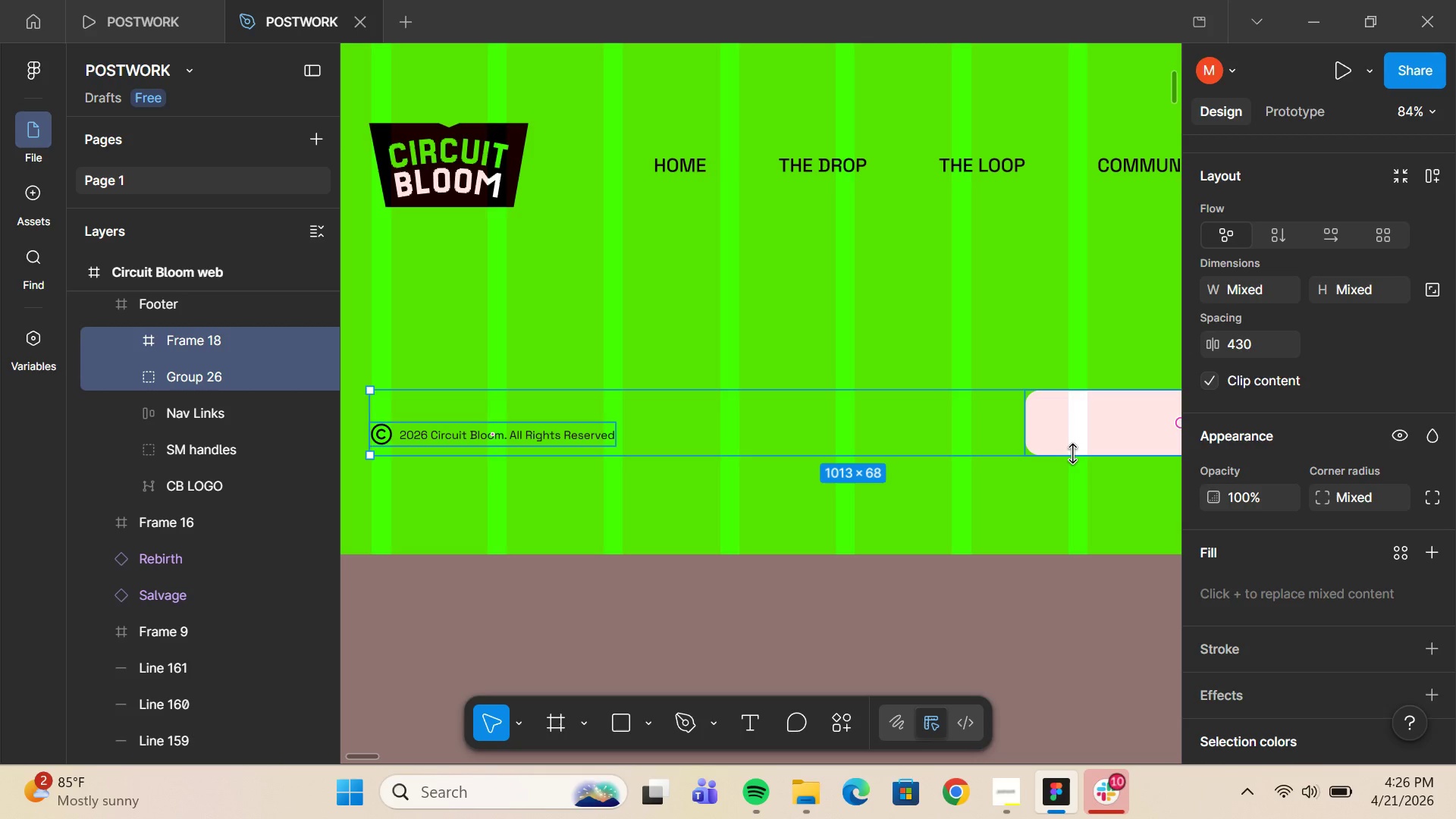 
key(Alt+AltLeft)
 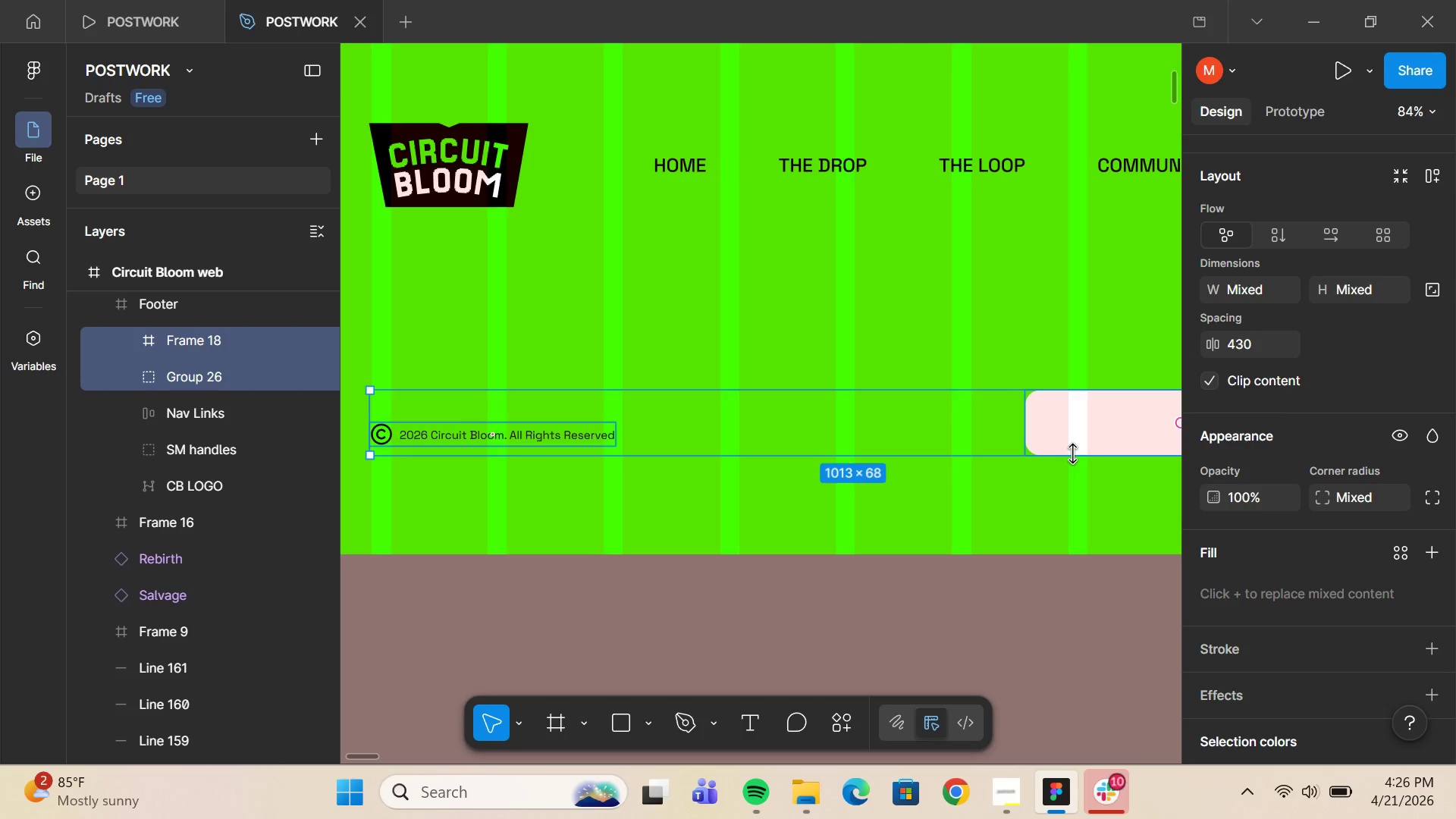 
key(Alt+V)
 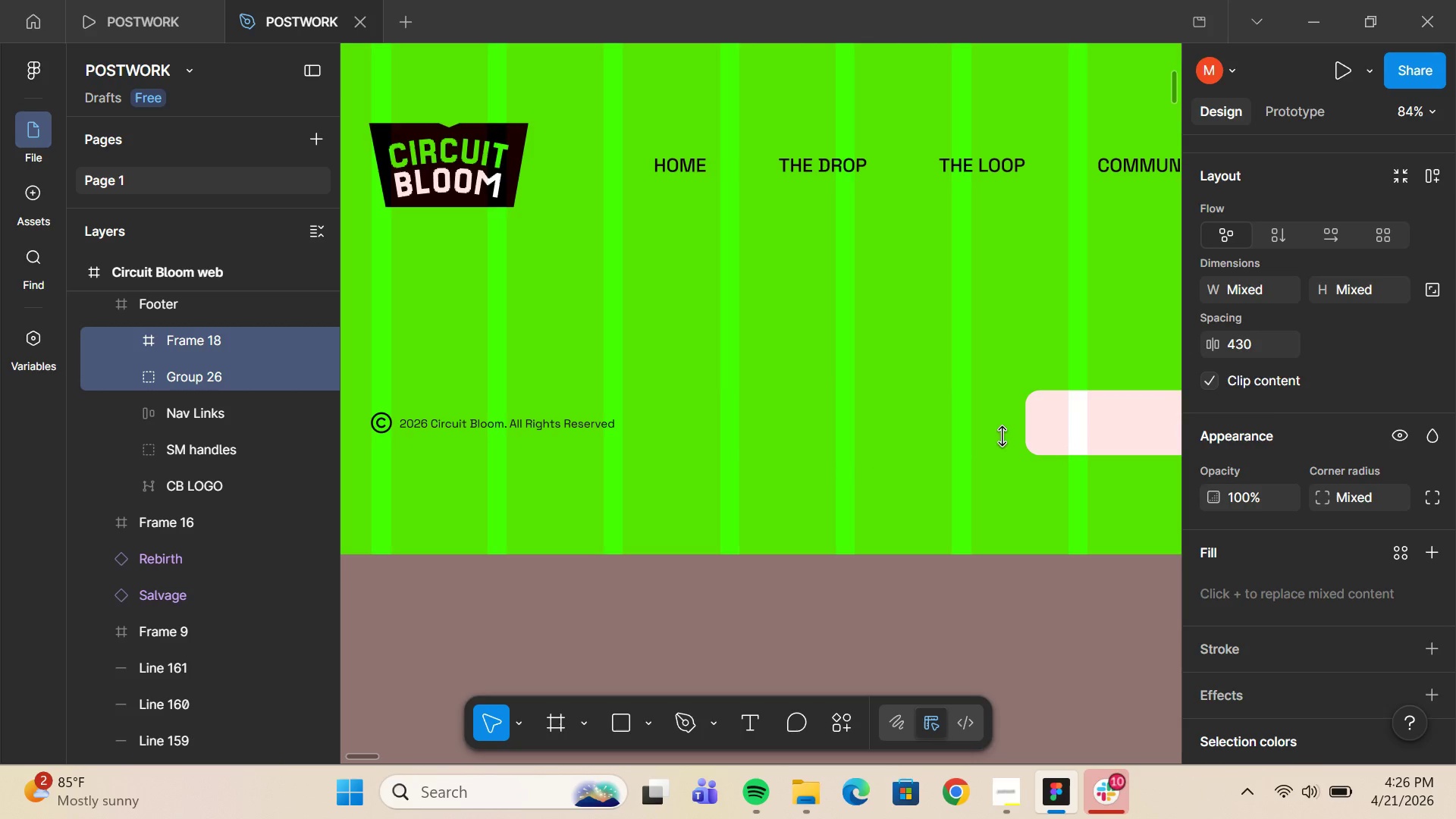 
hold_key(key=ControlLeft, duration=0.59)
scroll: coordinate [731, 458], scroll_direction: down, amount: 6.0
 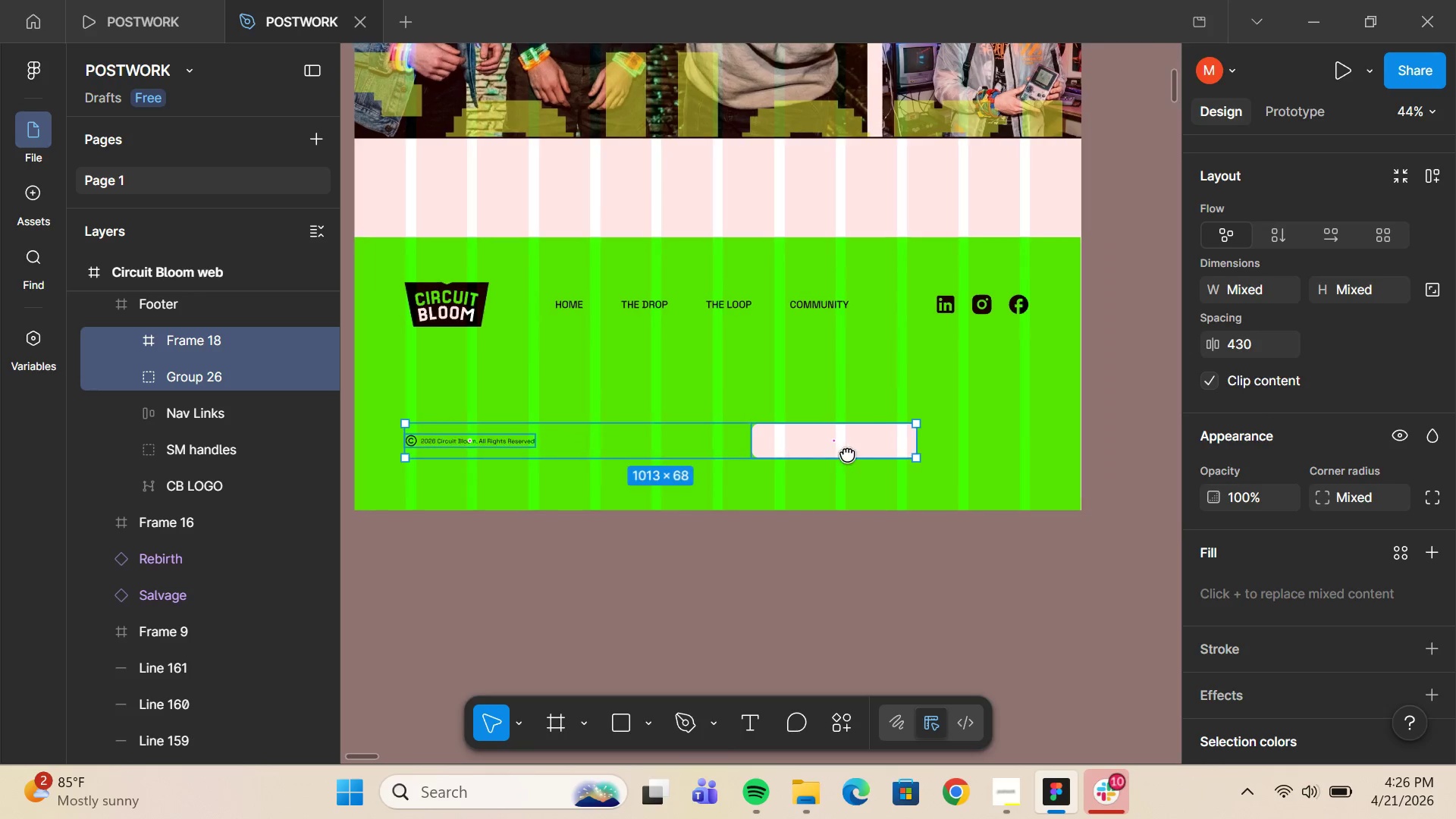 
left_click([886, 447])
 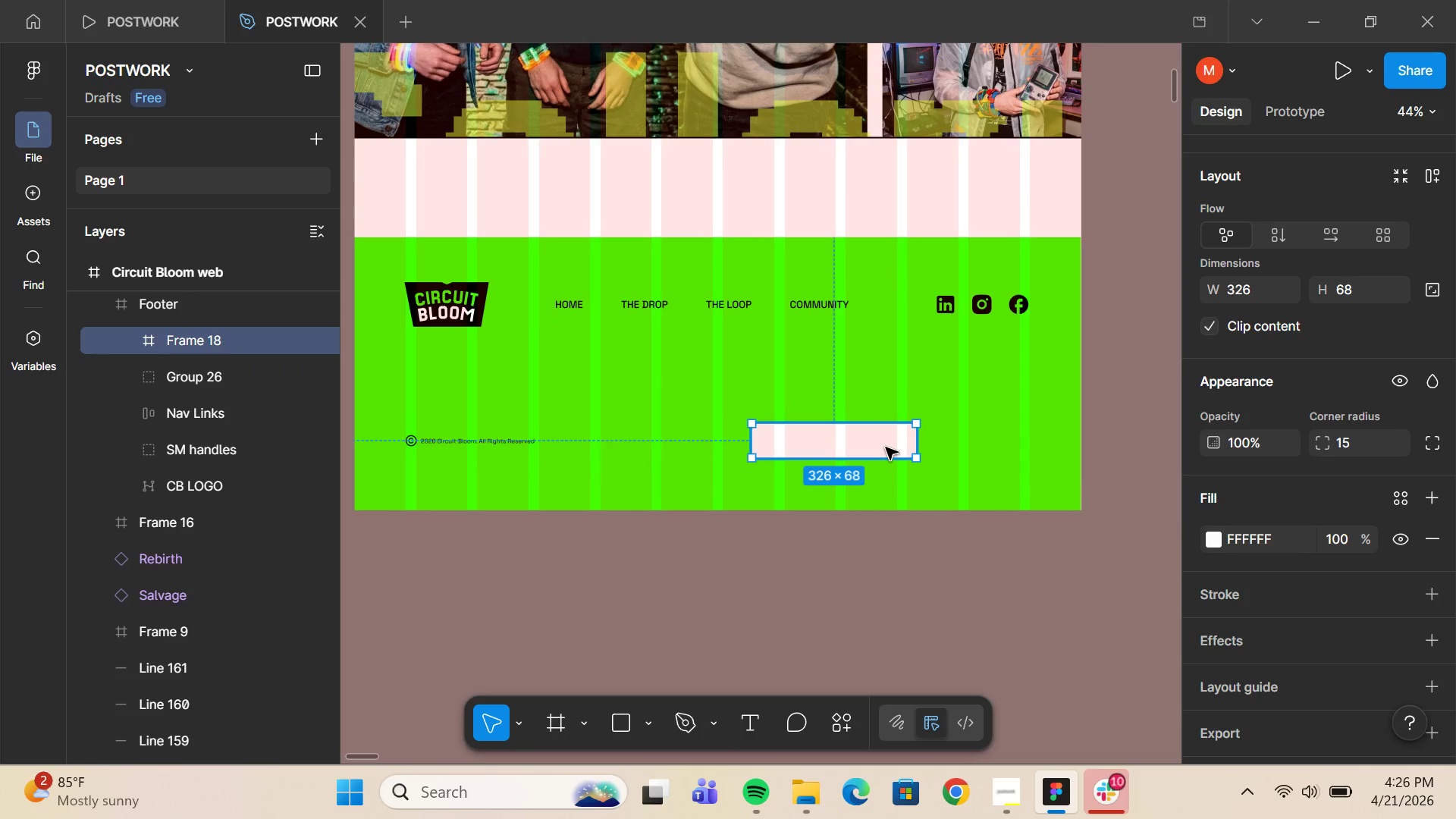 
key(Control+D)
 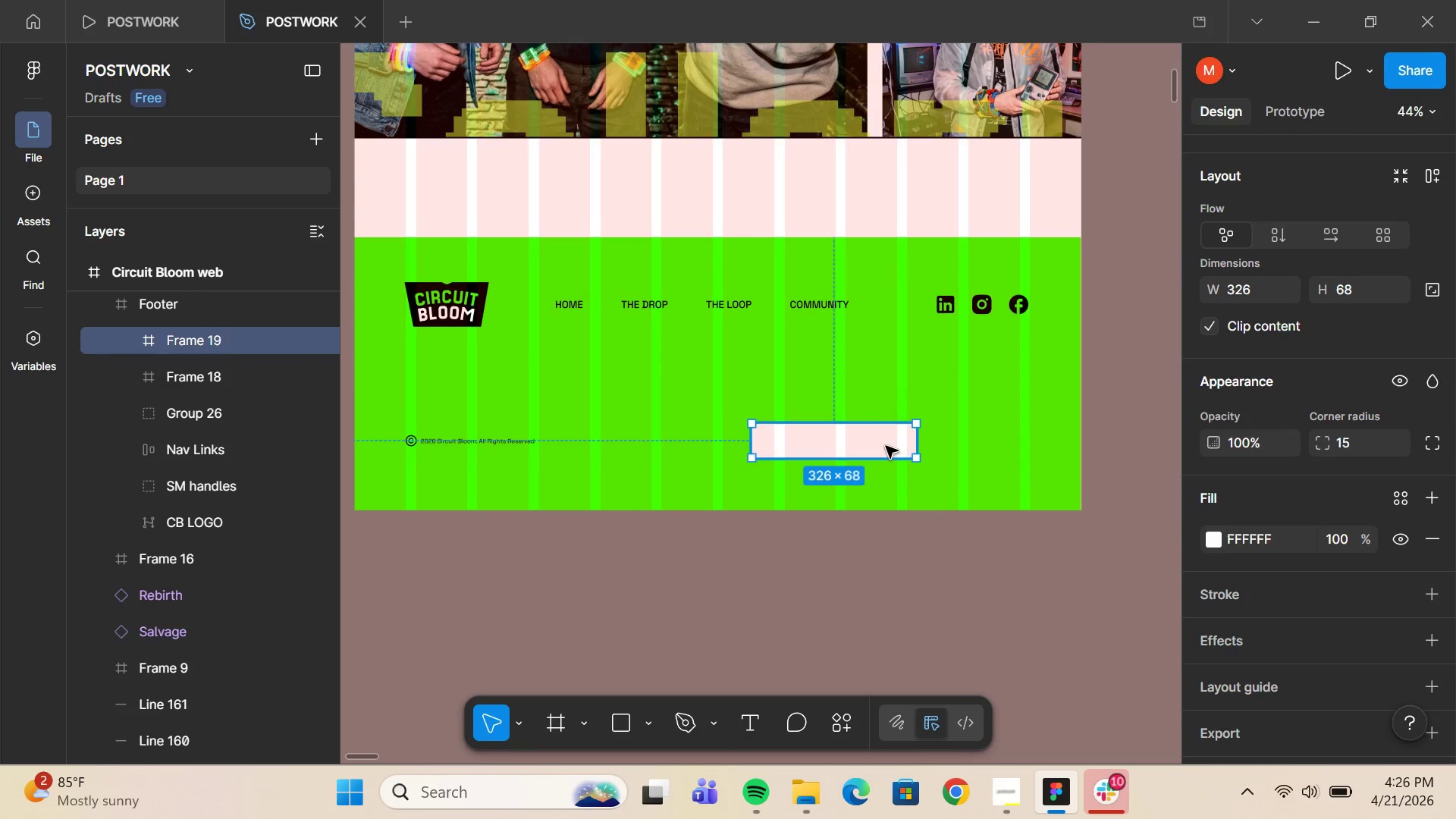 
left_click_drag(start_coordinate=[886, 446], to_coordinate=[1008, 446])
 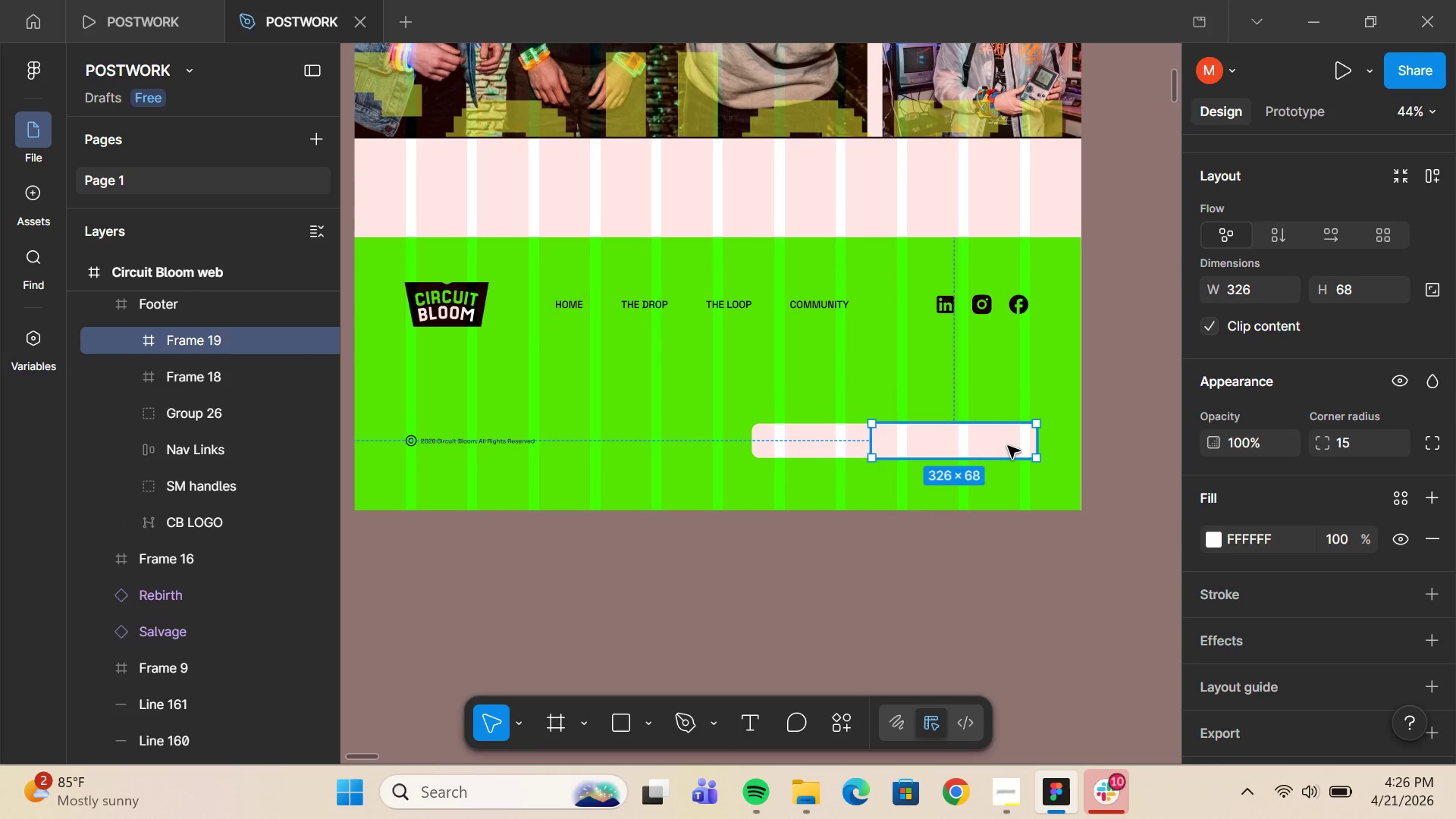 
left_click_drag(start_coordinate=[1008, 446], to_coordinate=[999, 445])
 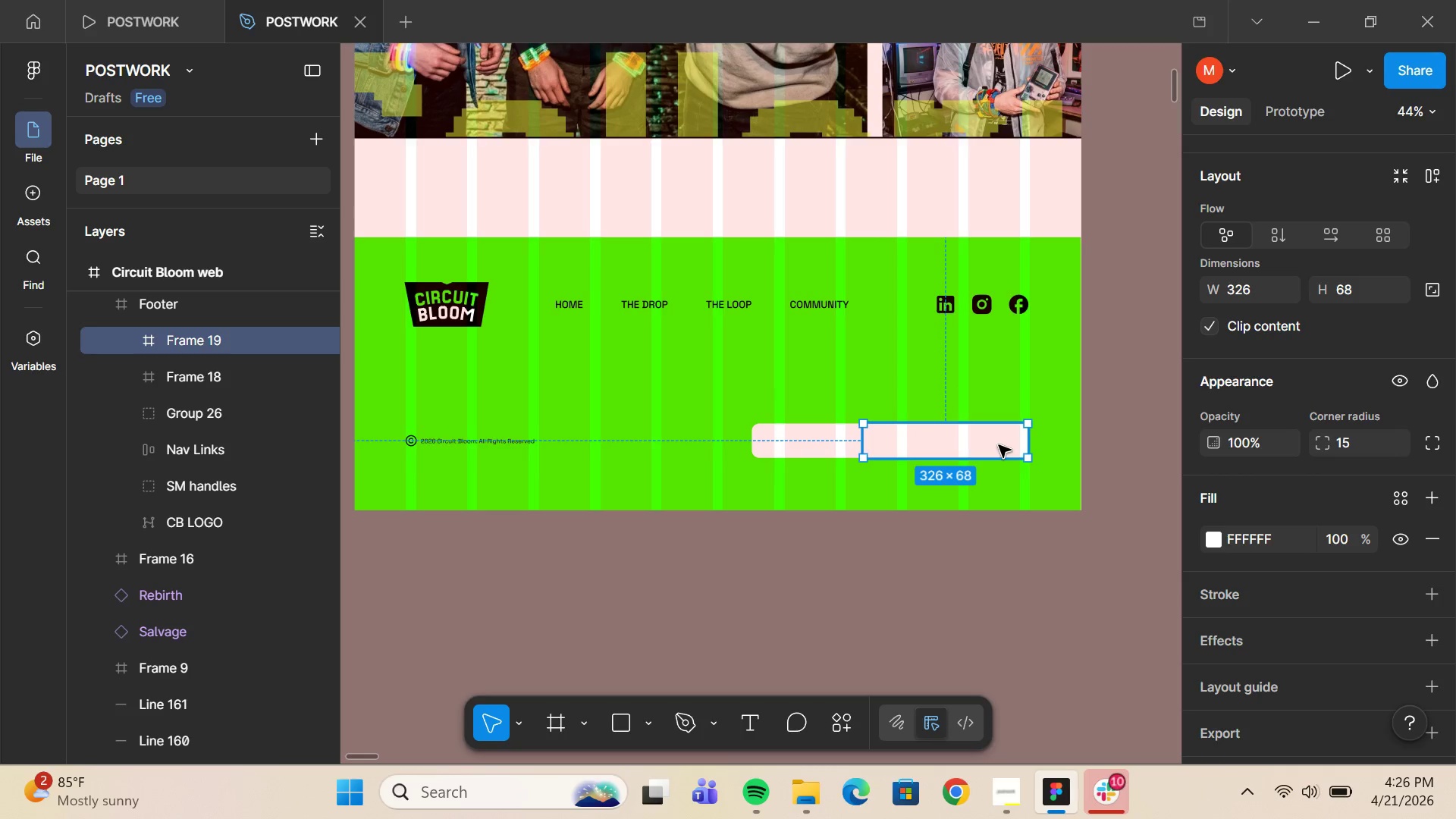 
hold_key(key=ControlLeft, duration=1.05)
scroll: coordinate [999, 445], scroll_direction: up, amount: 14.0
 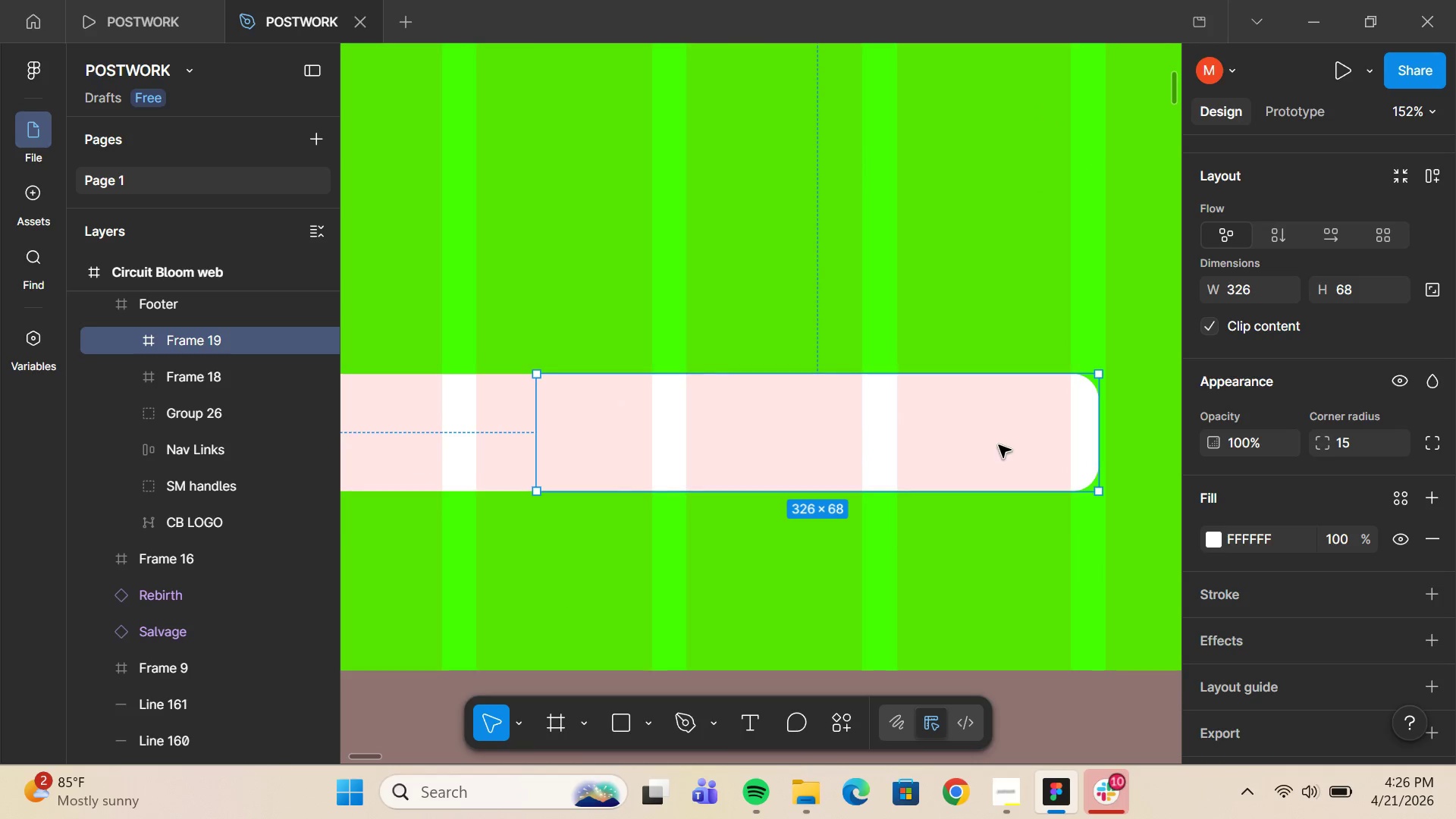 
key(ArrowRight)
 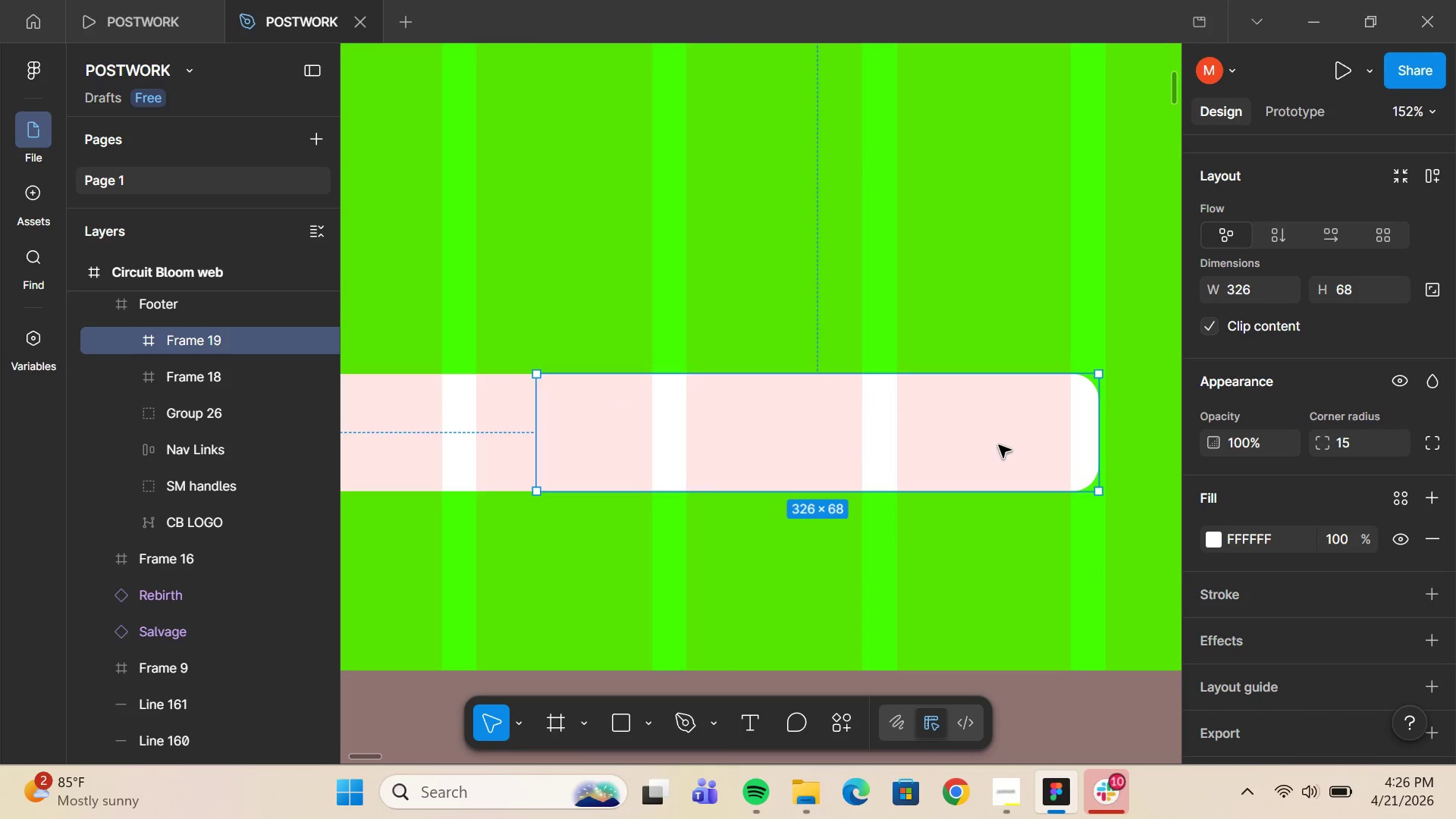 
key(ArrowRight)
 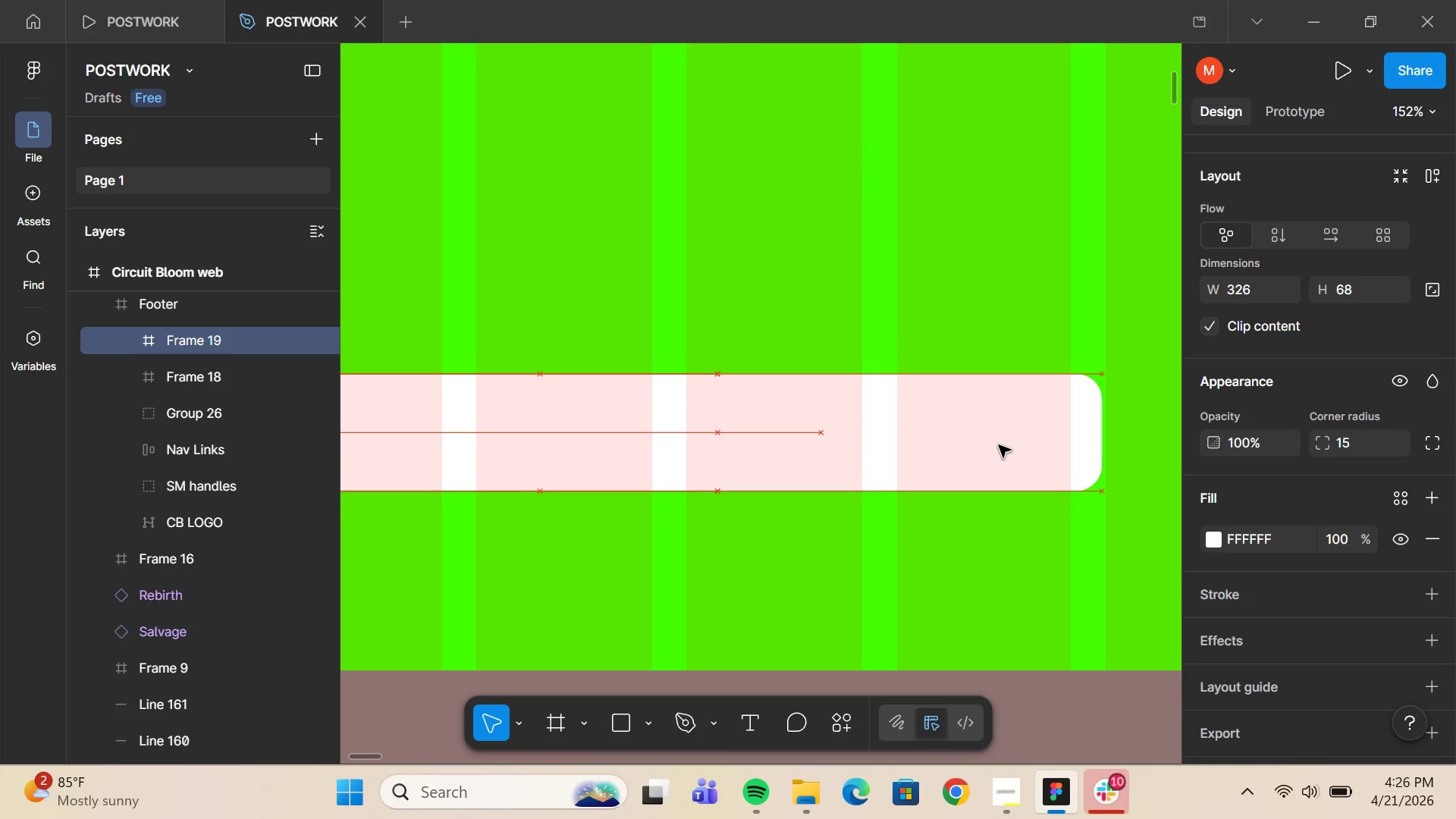 
key(ArrowRight)
 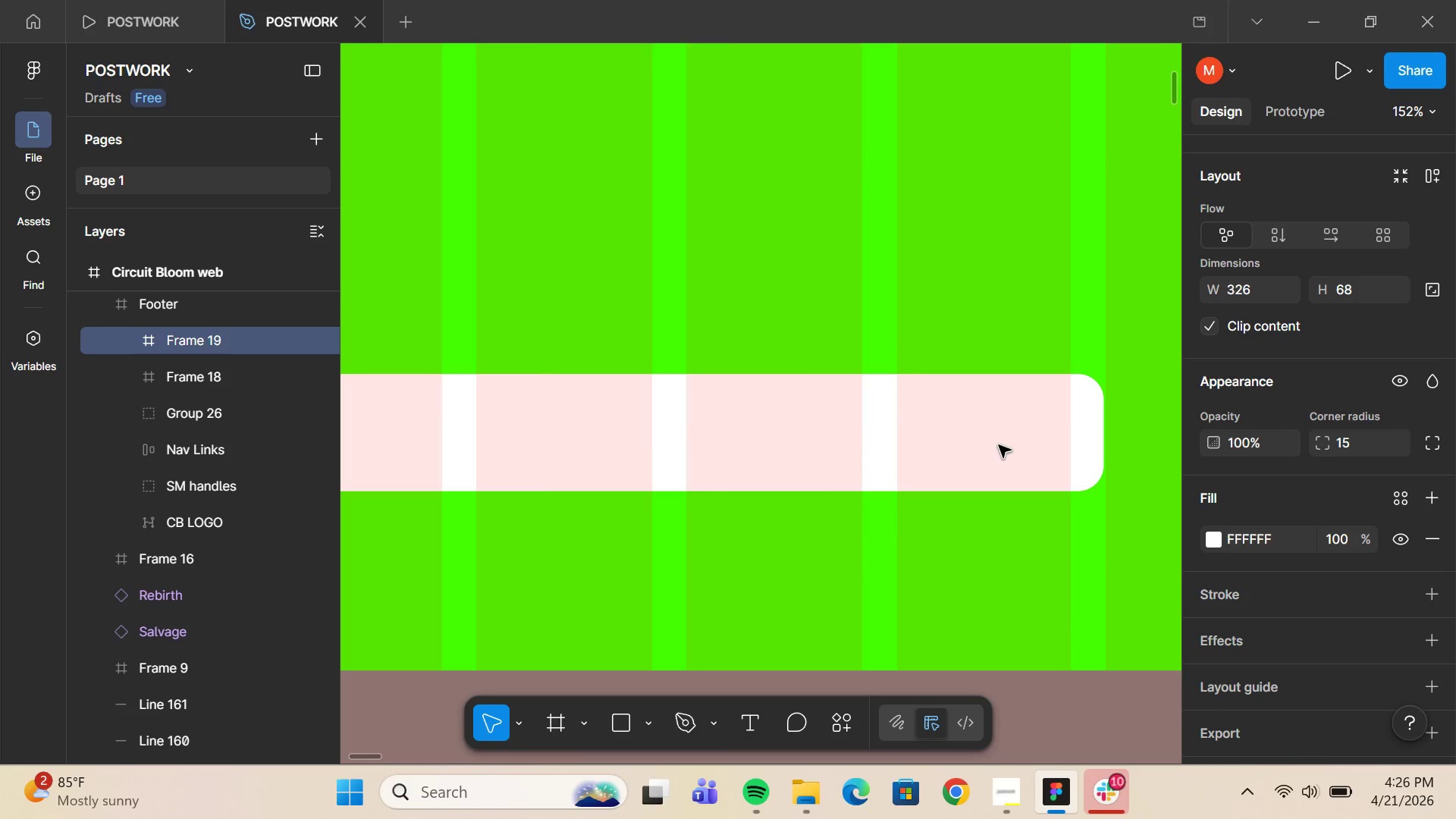 
key(ArrowRight)
 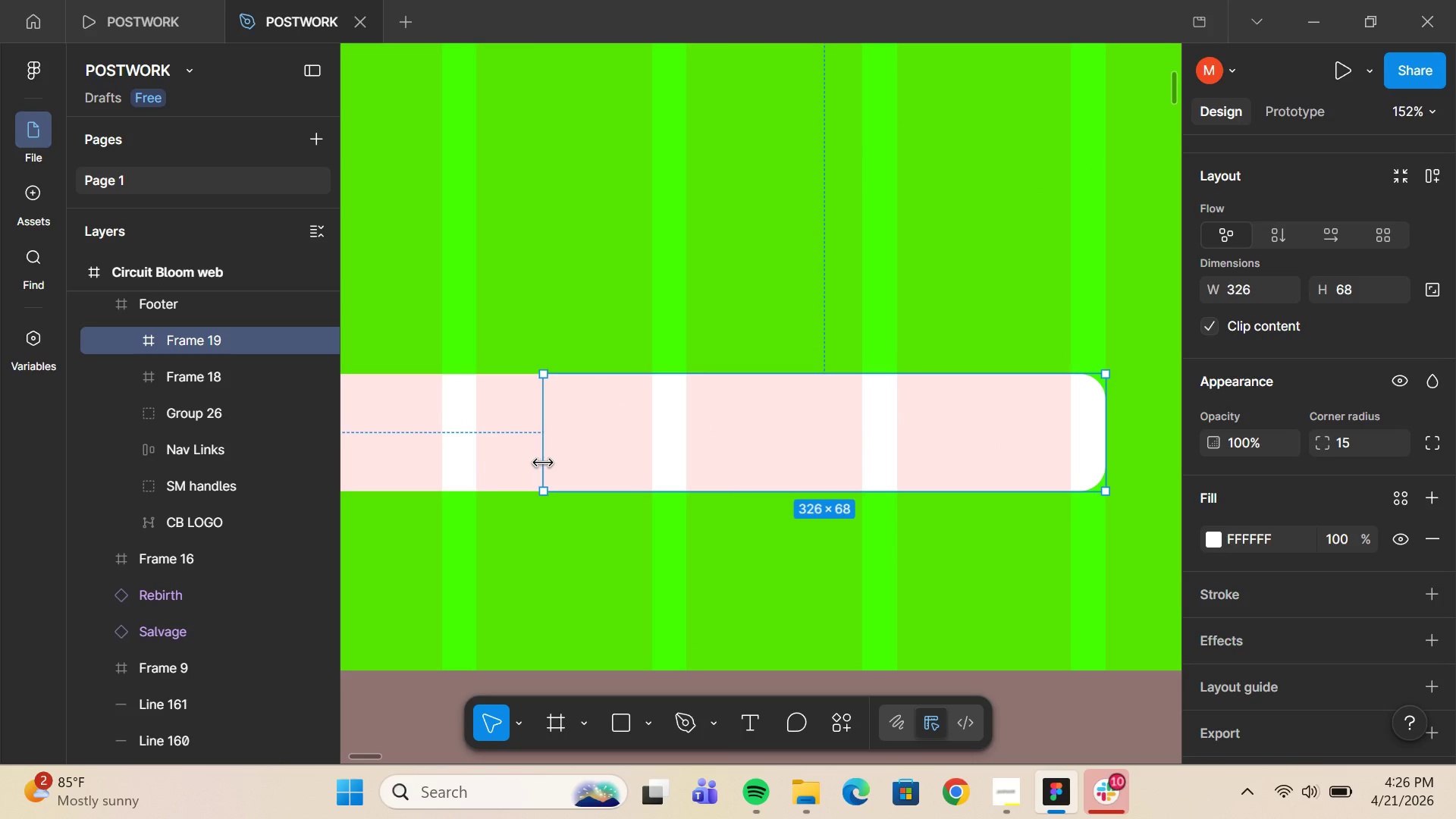 
hold_key(key=ControlLeft, duration=0.47)
scroll: coordinate [543, 462], scroll_direction: down, amount: 4.0
 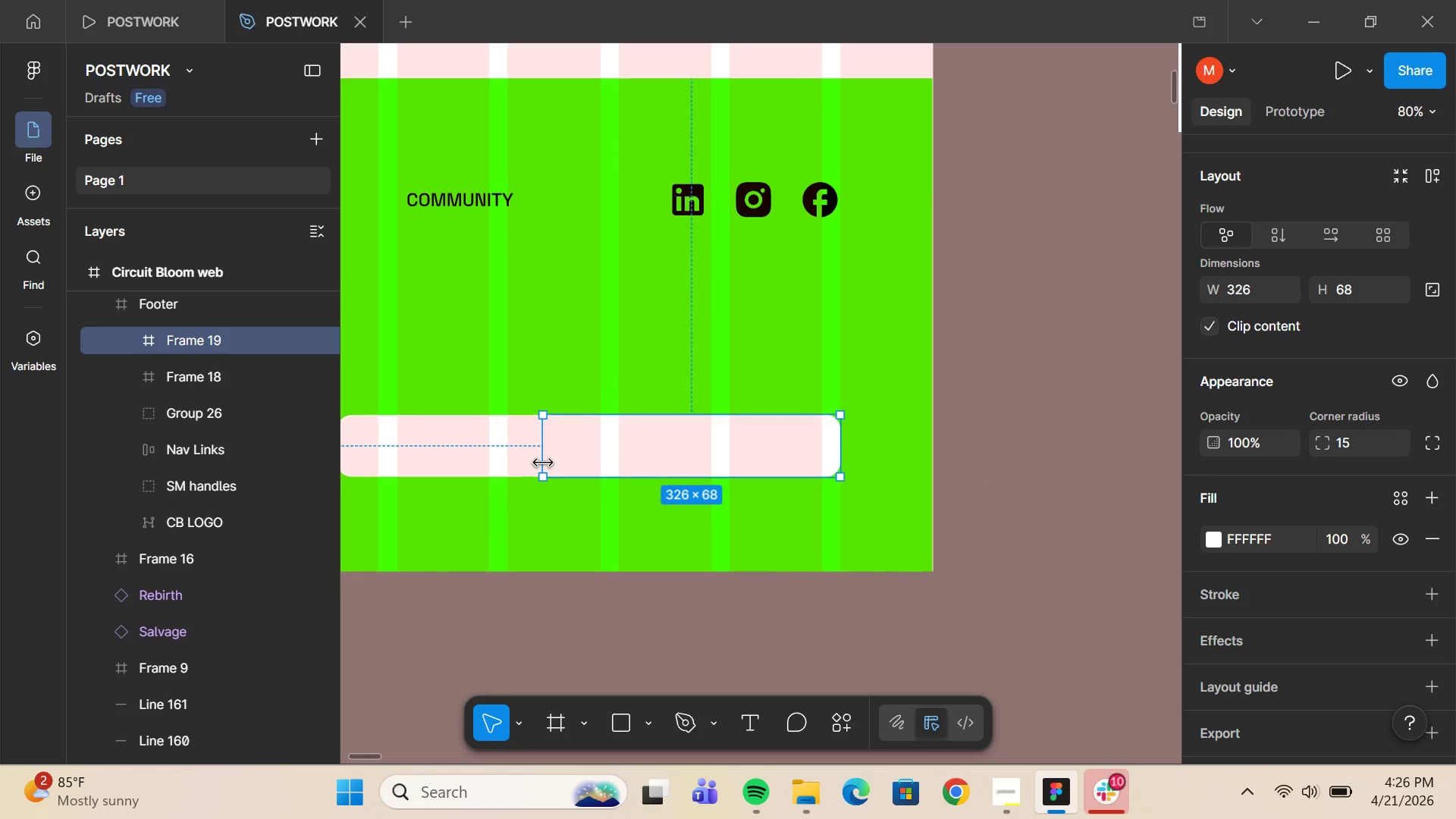 
left_click_drag(start_coordinate=[543, 462], to_coordinate=[587, 458])
 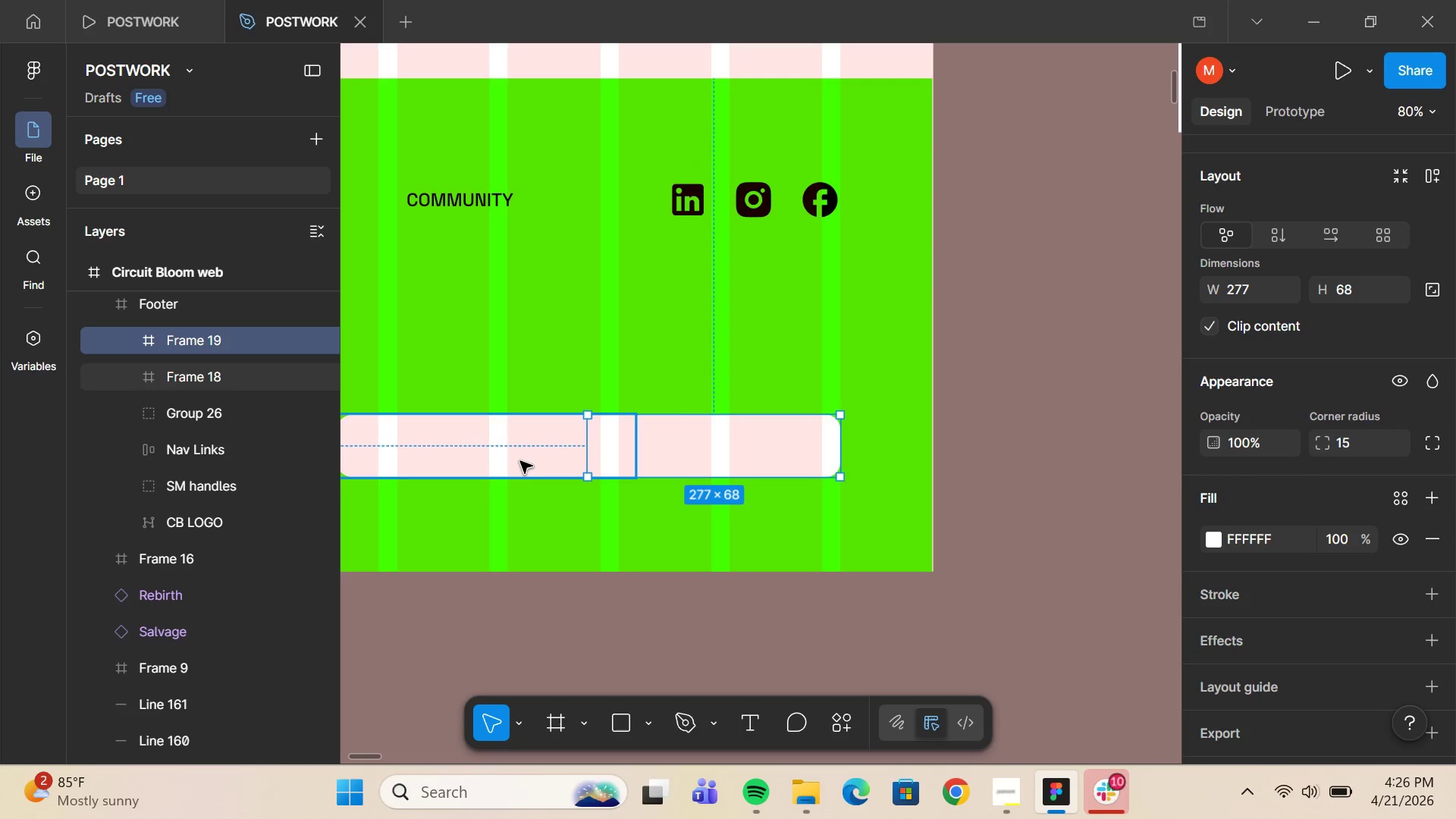 
left_click([519, 461])
 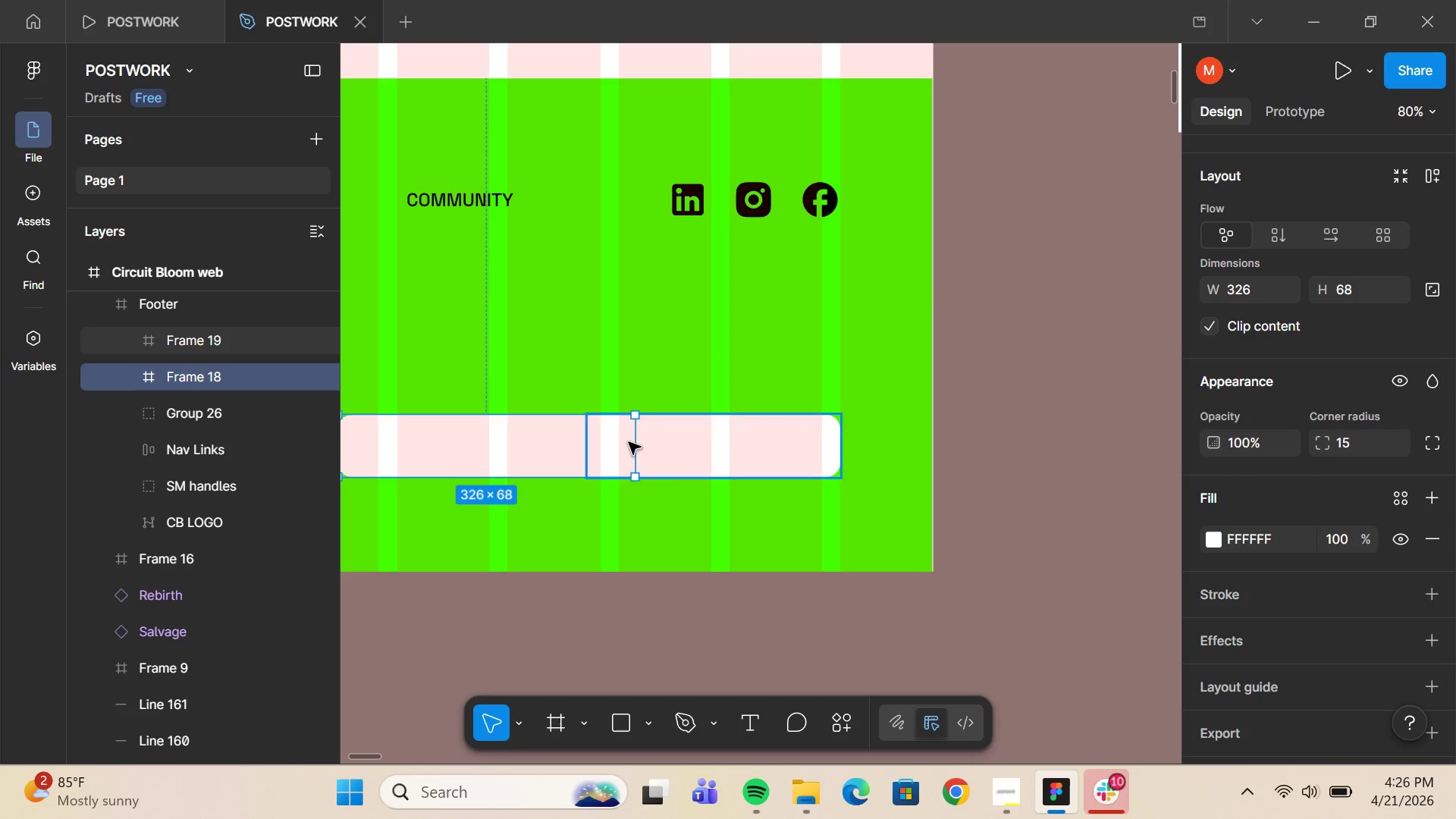 
left_click_drag(start_coordinate=[629, 442], to_coordinate=[568, 449])
 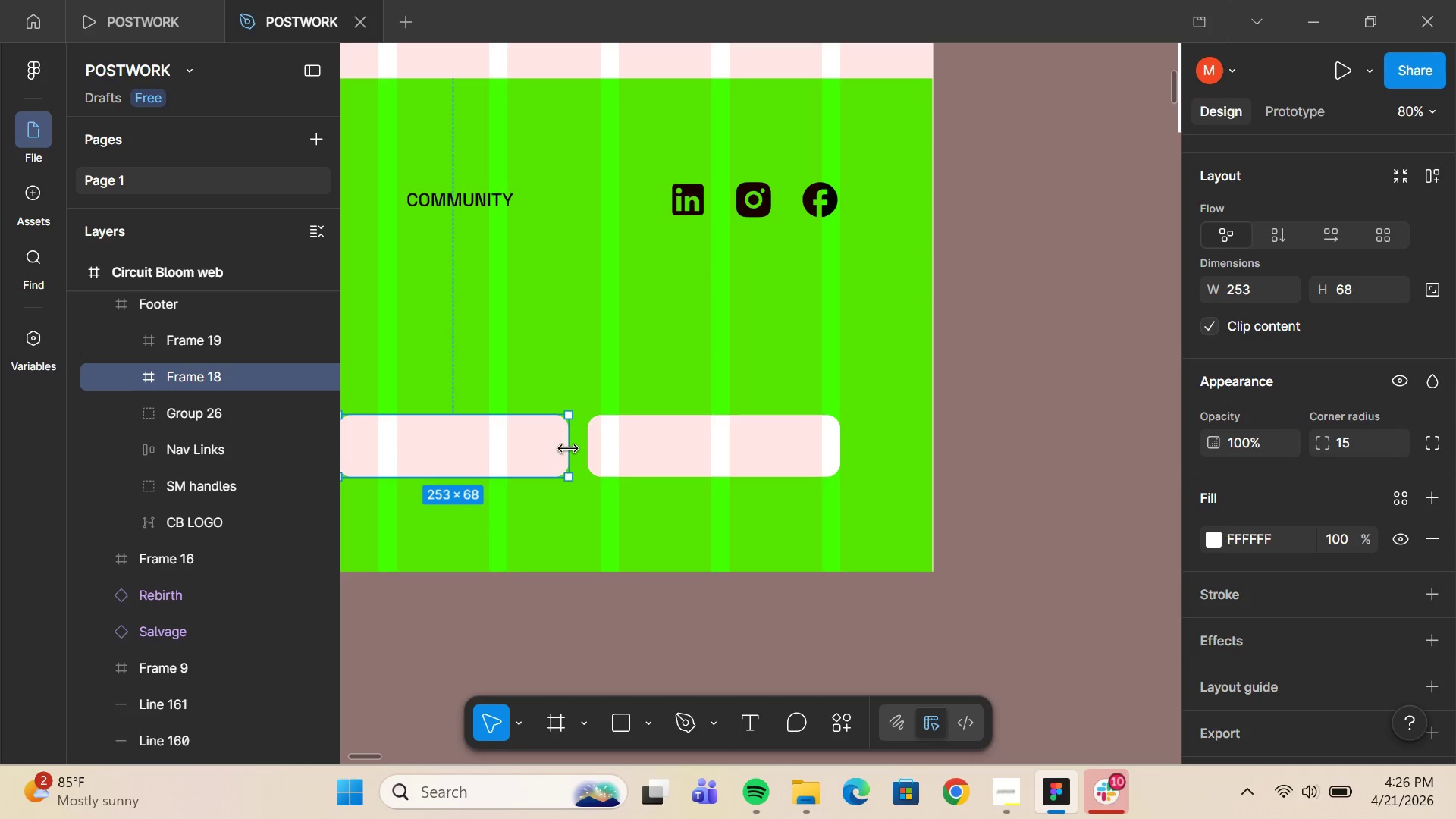 
hold_key(key=ControlLeft, duration=0.34)
scroll: coordinate [568, 449], scroll_direction: down, amount: 3.0
 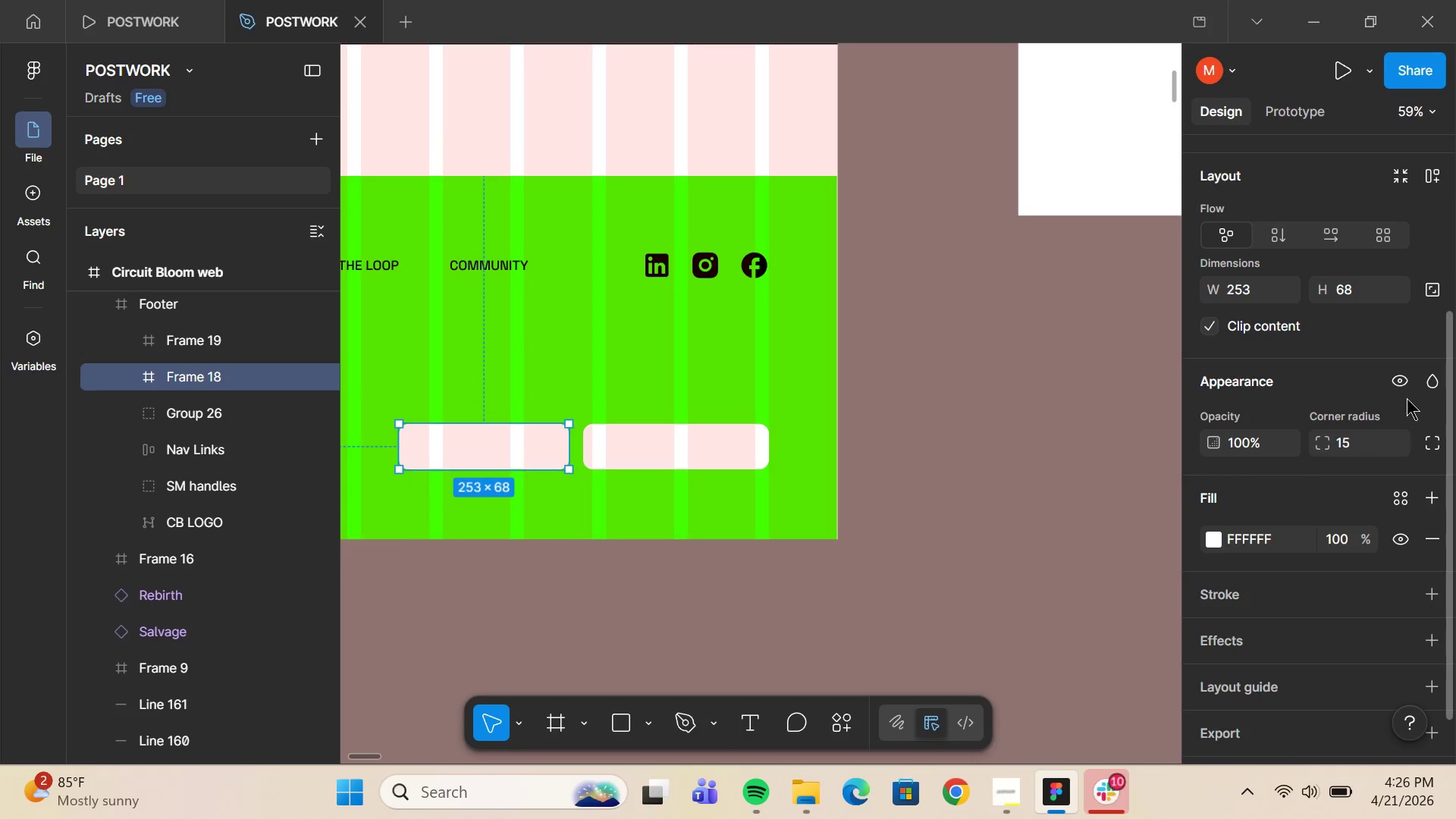 
left_click([1363, 294])
 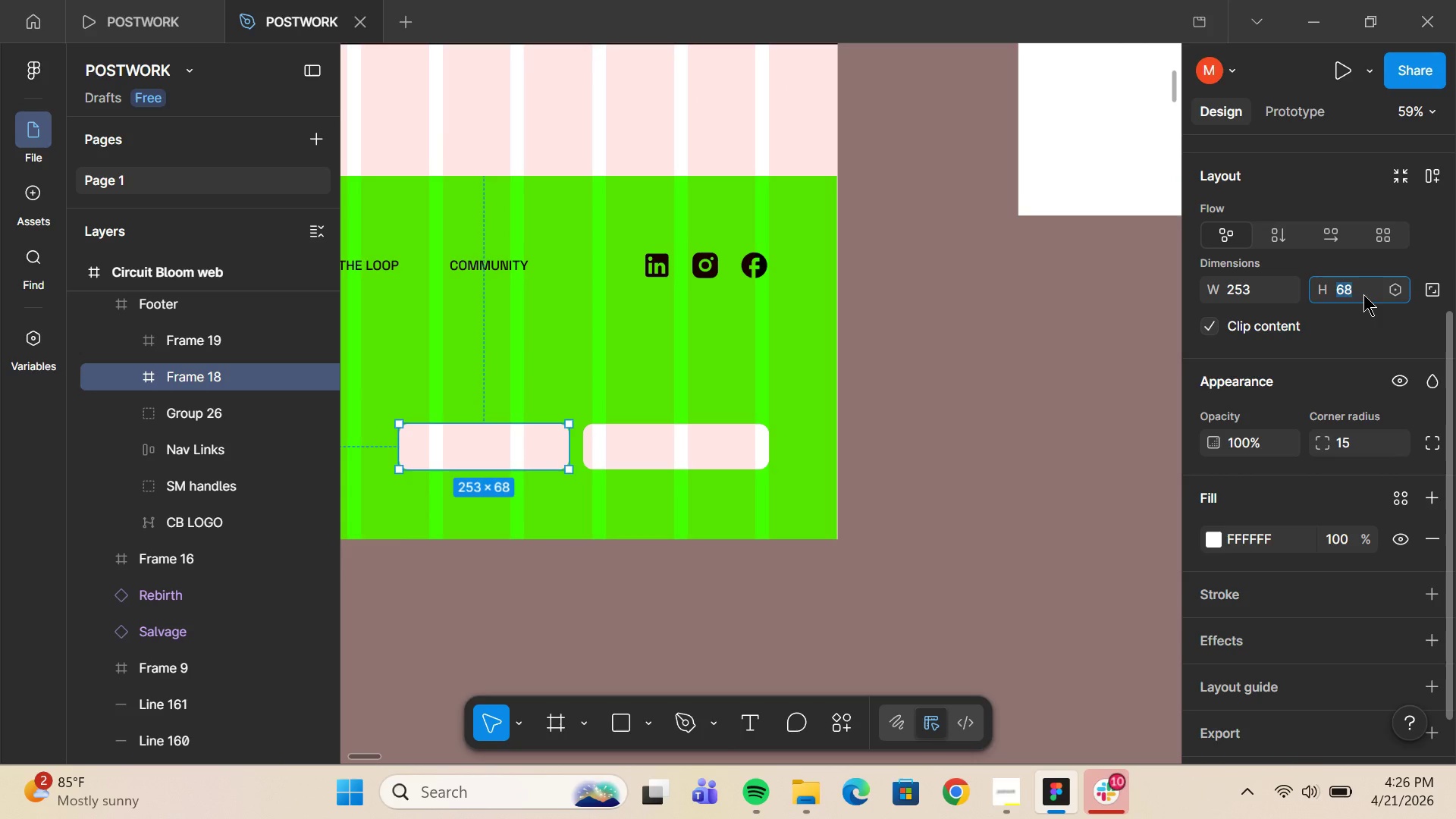 
type(70)
 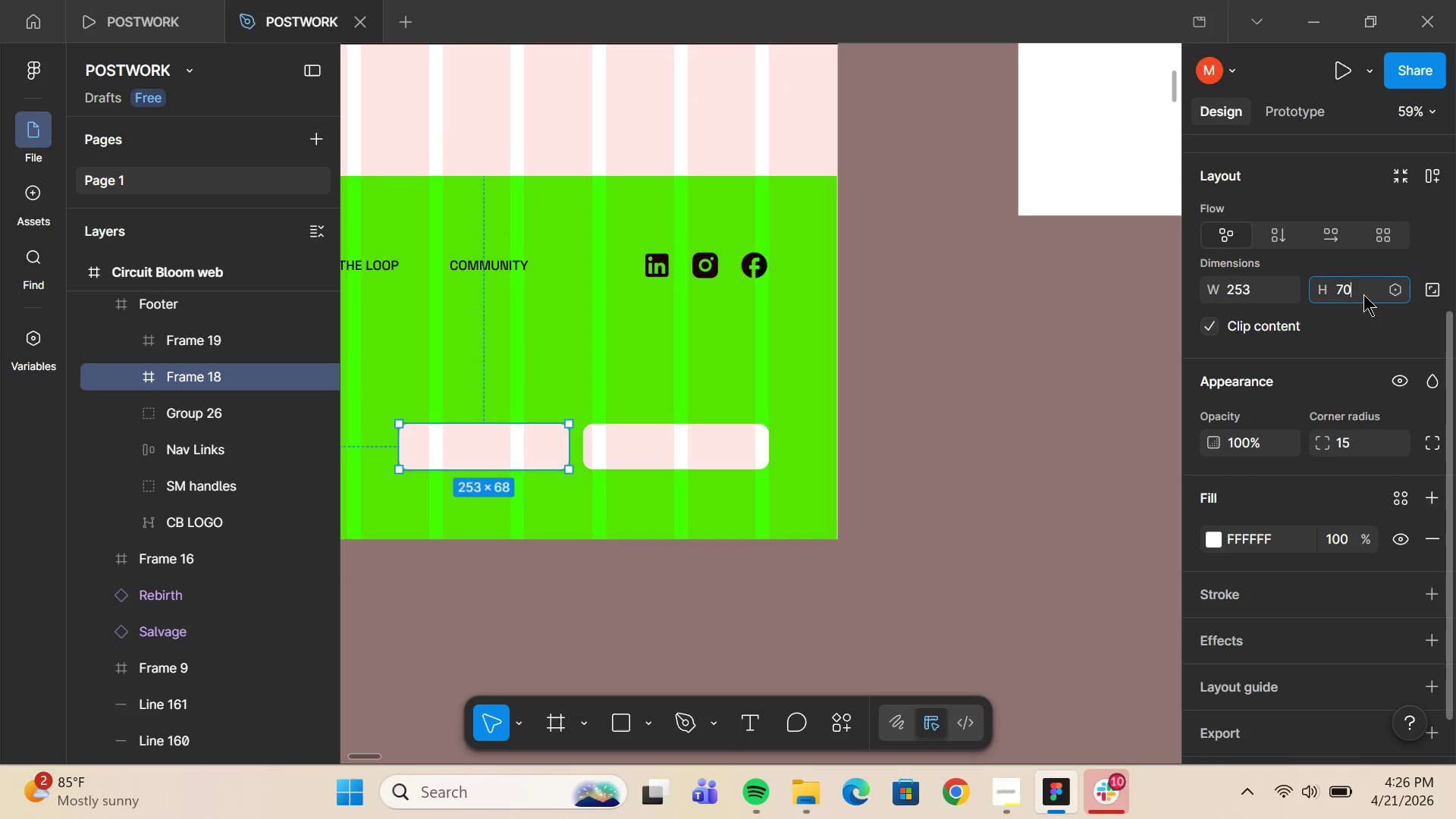 
key(Enter)
 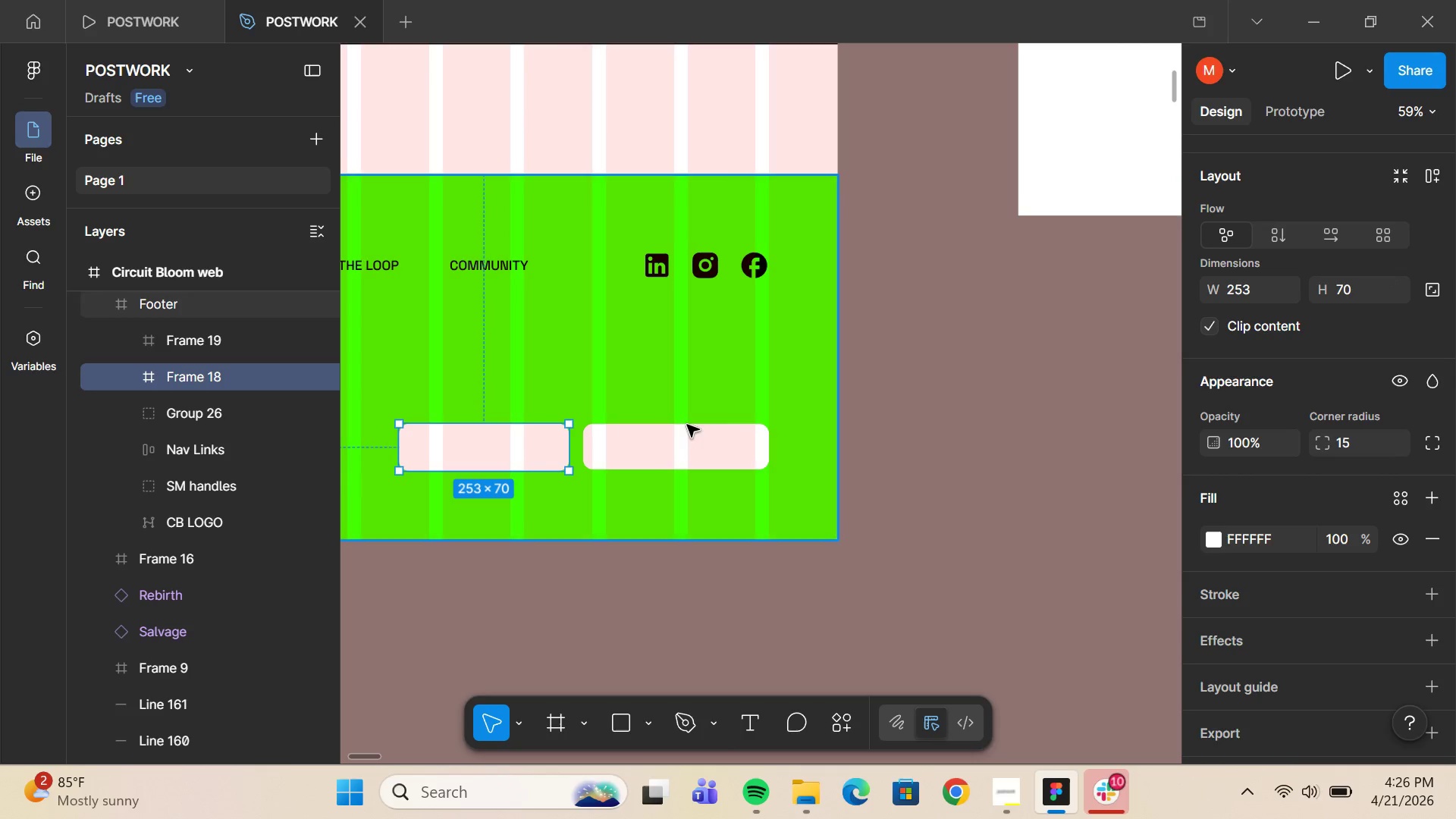 
left_click([685, 435])
 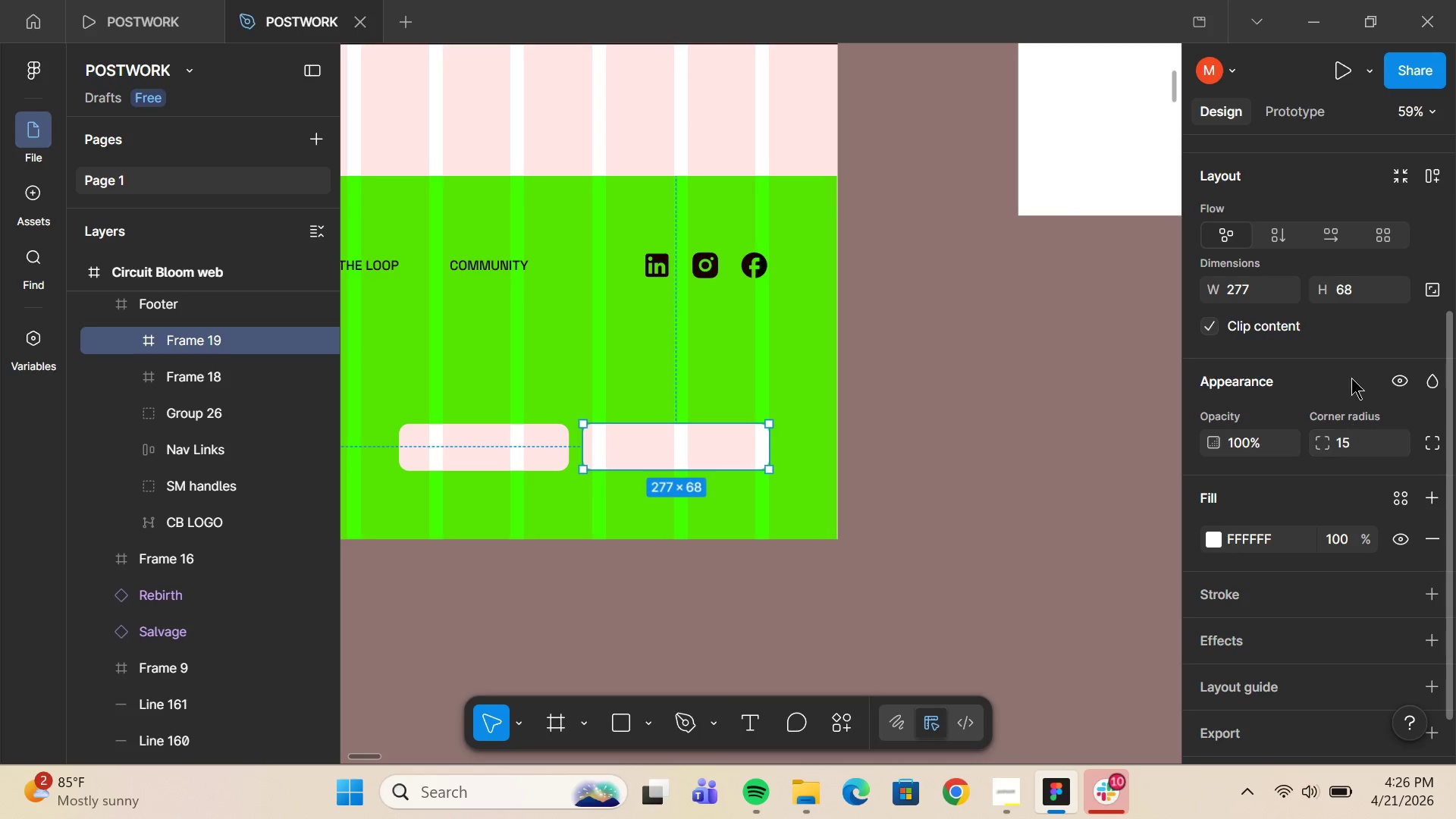 
left_click([1348, 293])
 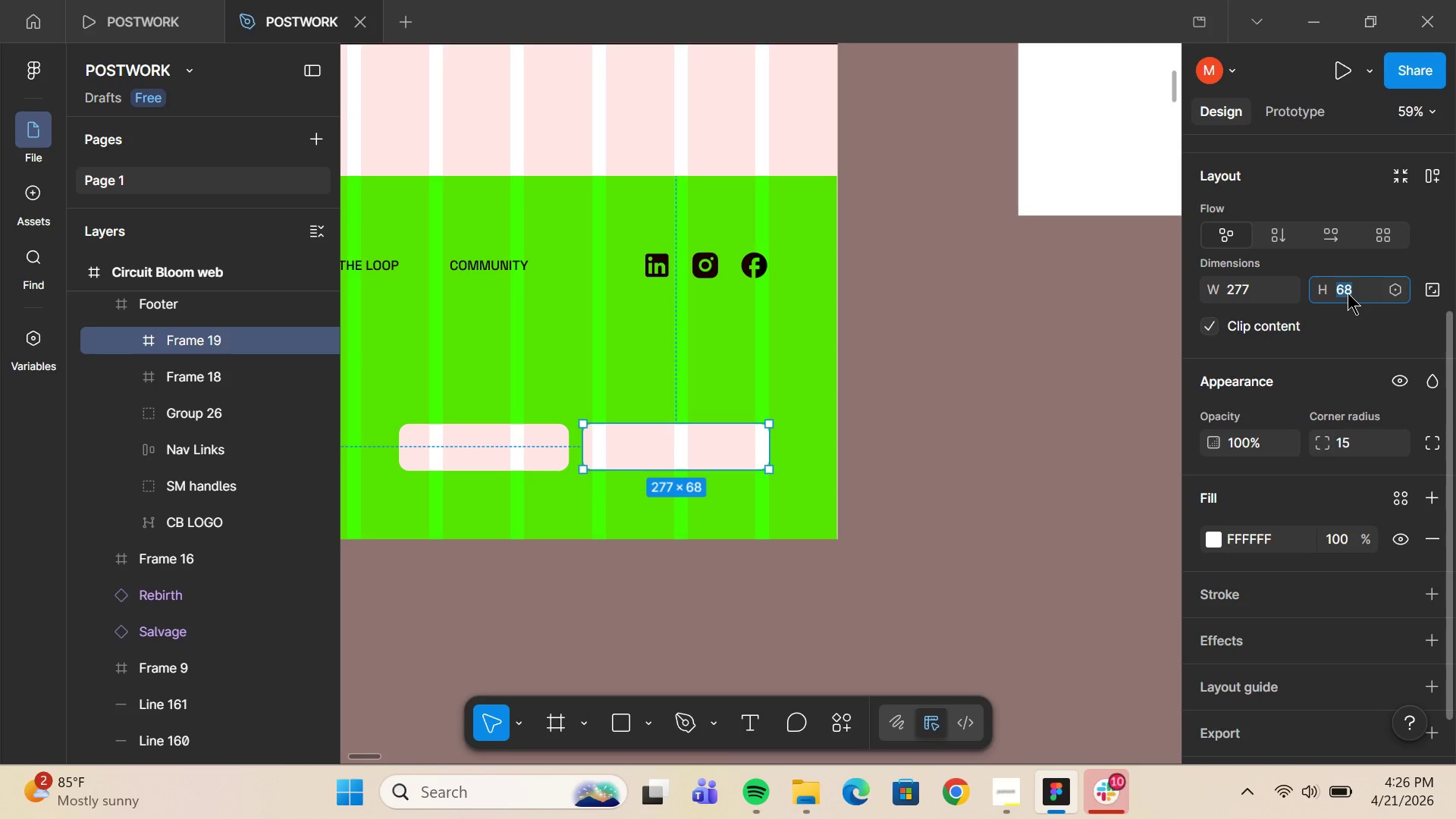 
type(70)
 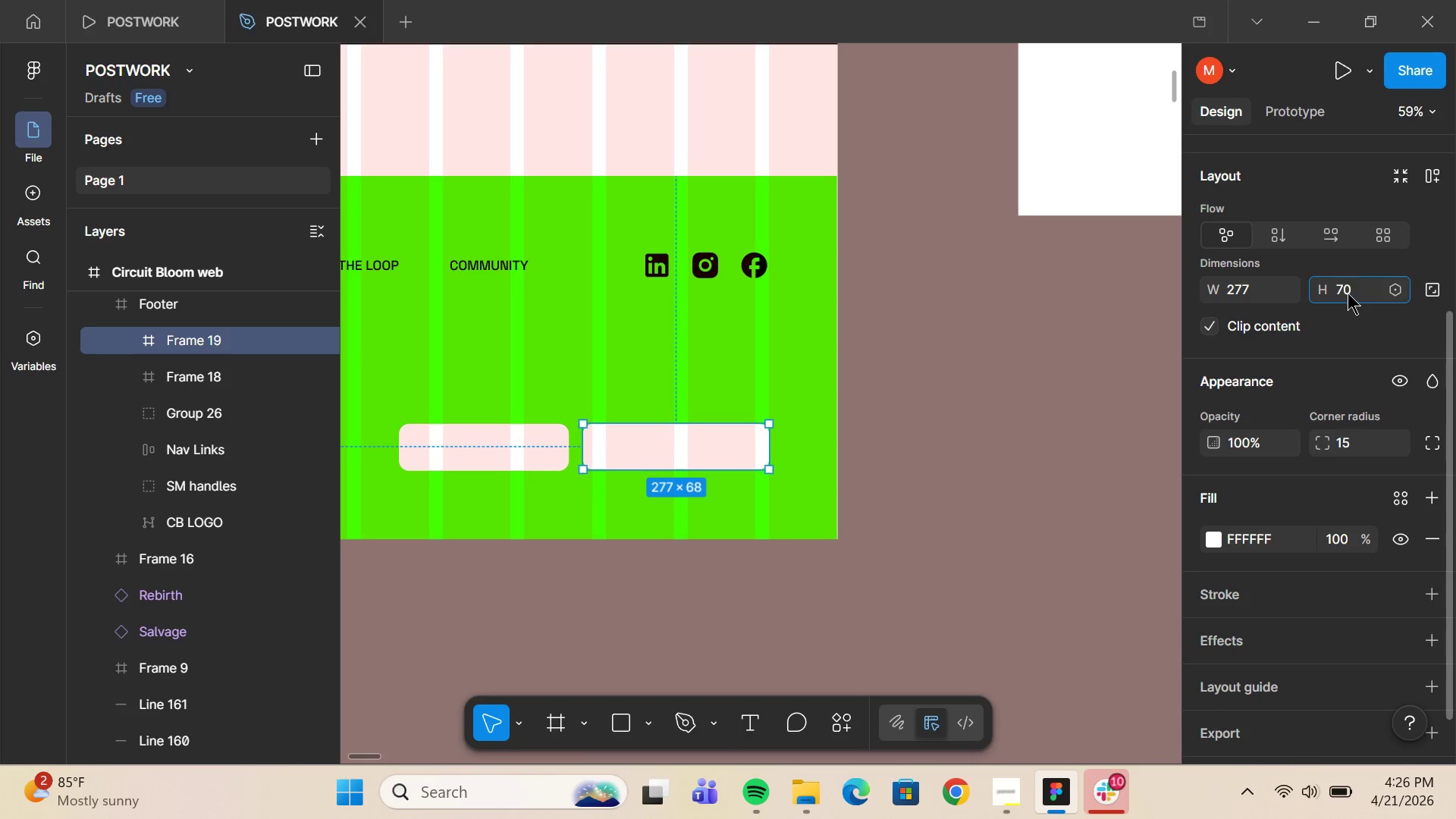 
key(Enter)
 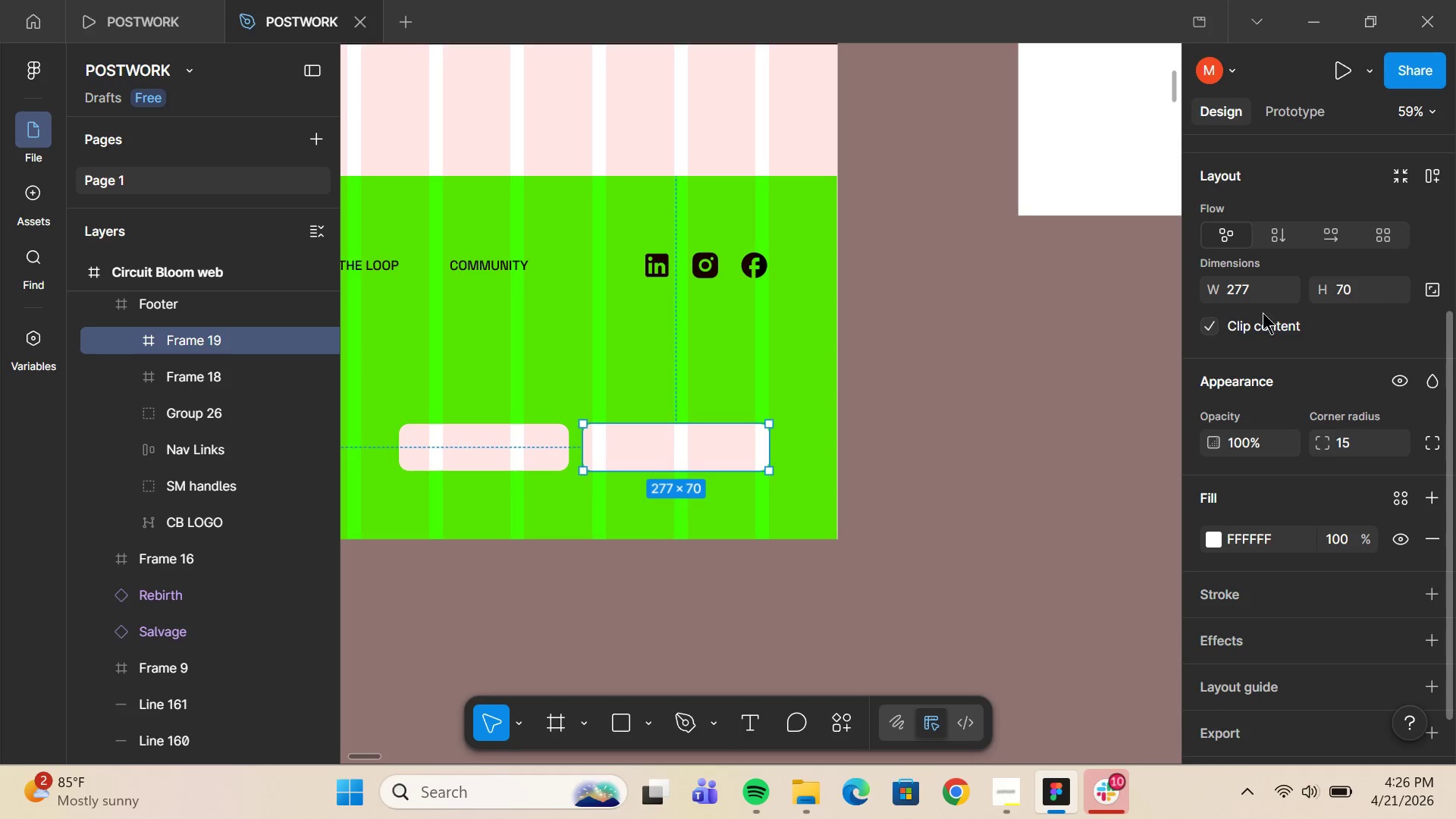 
left_click([1250, 278])
 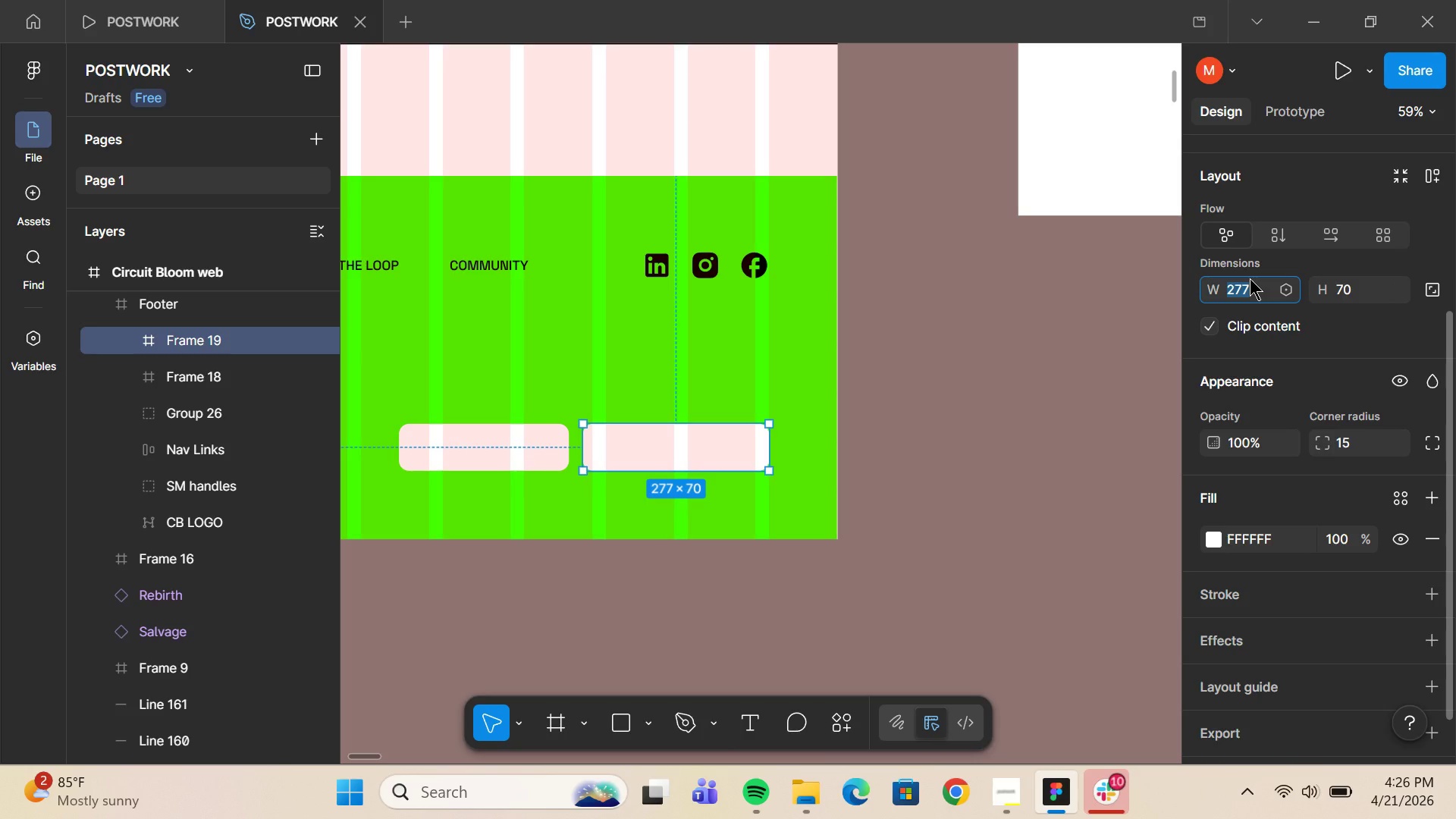 
type(260)
 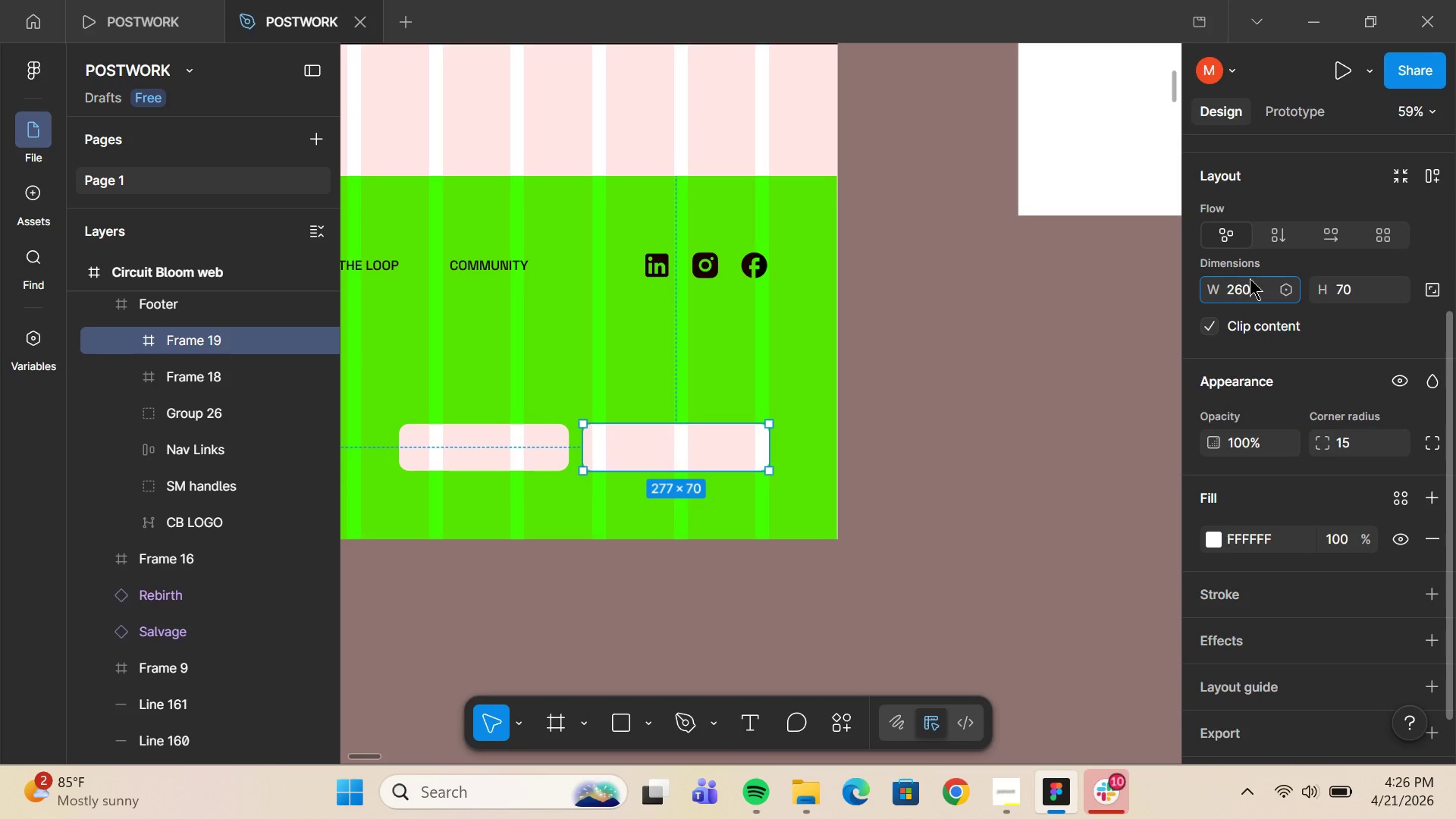 
key(Enter)
 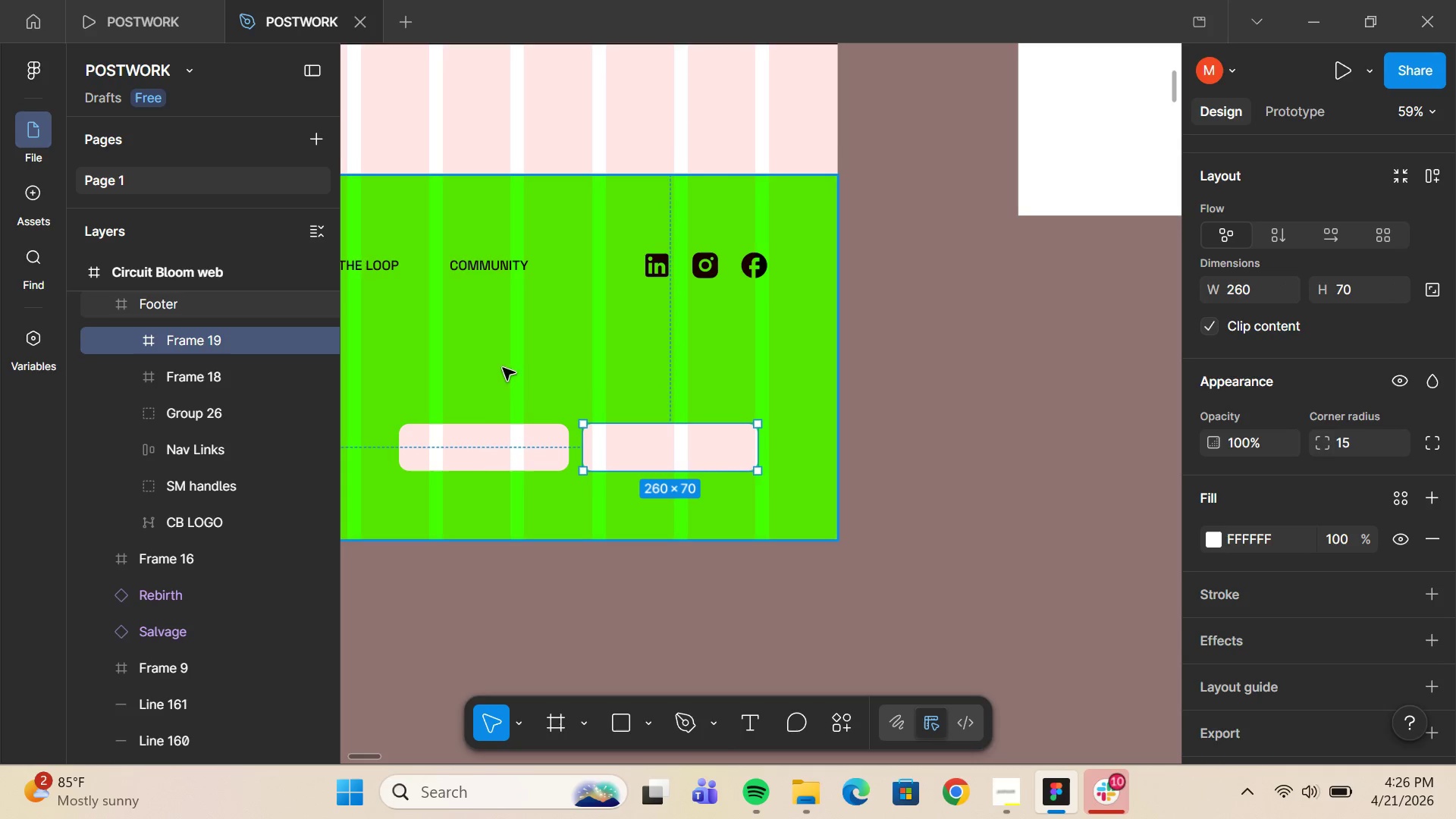 
left_click([486, 448])
 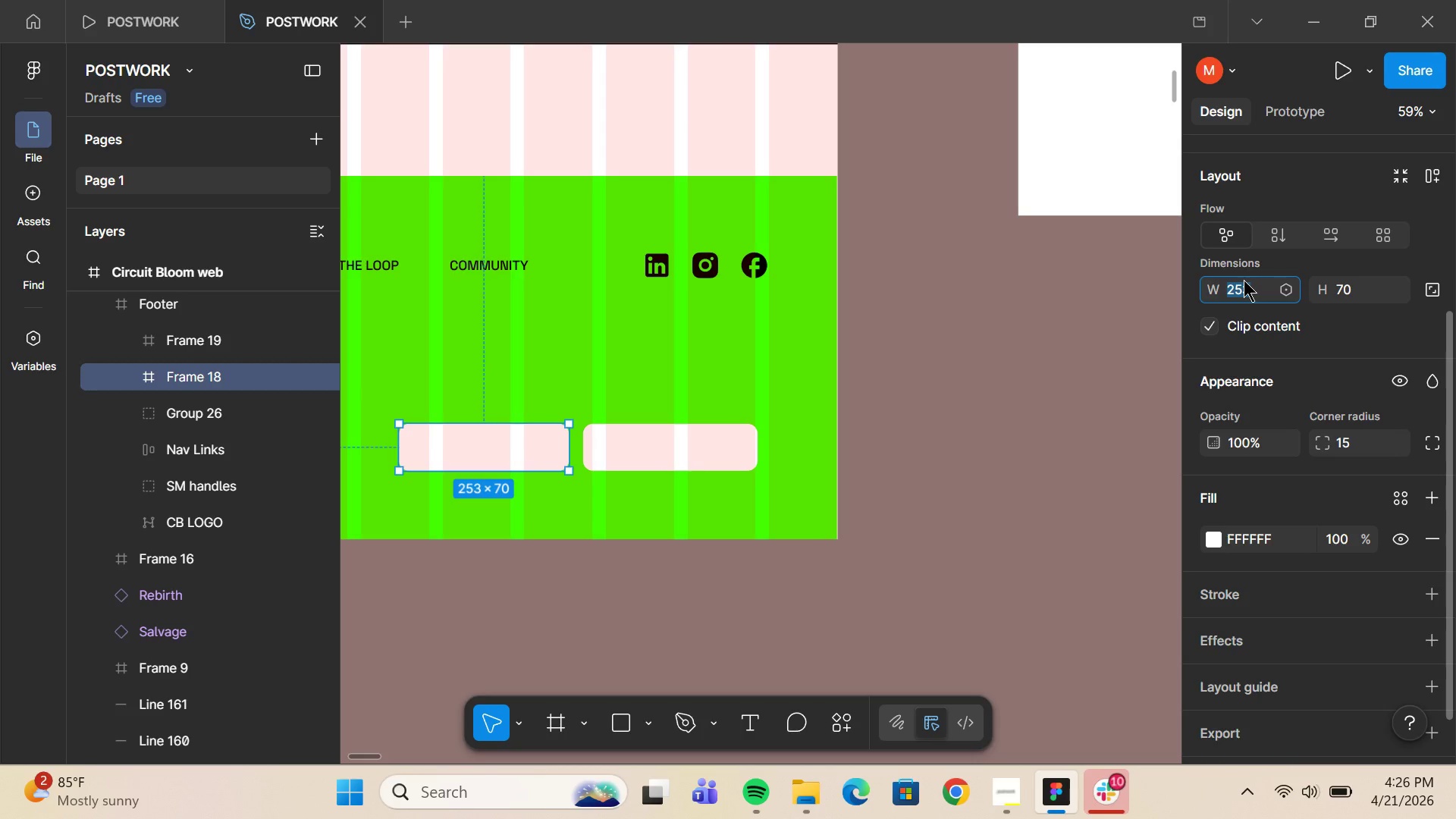 
type(260)
 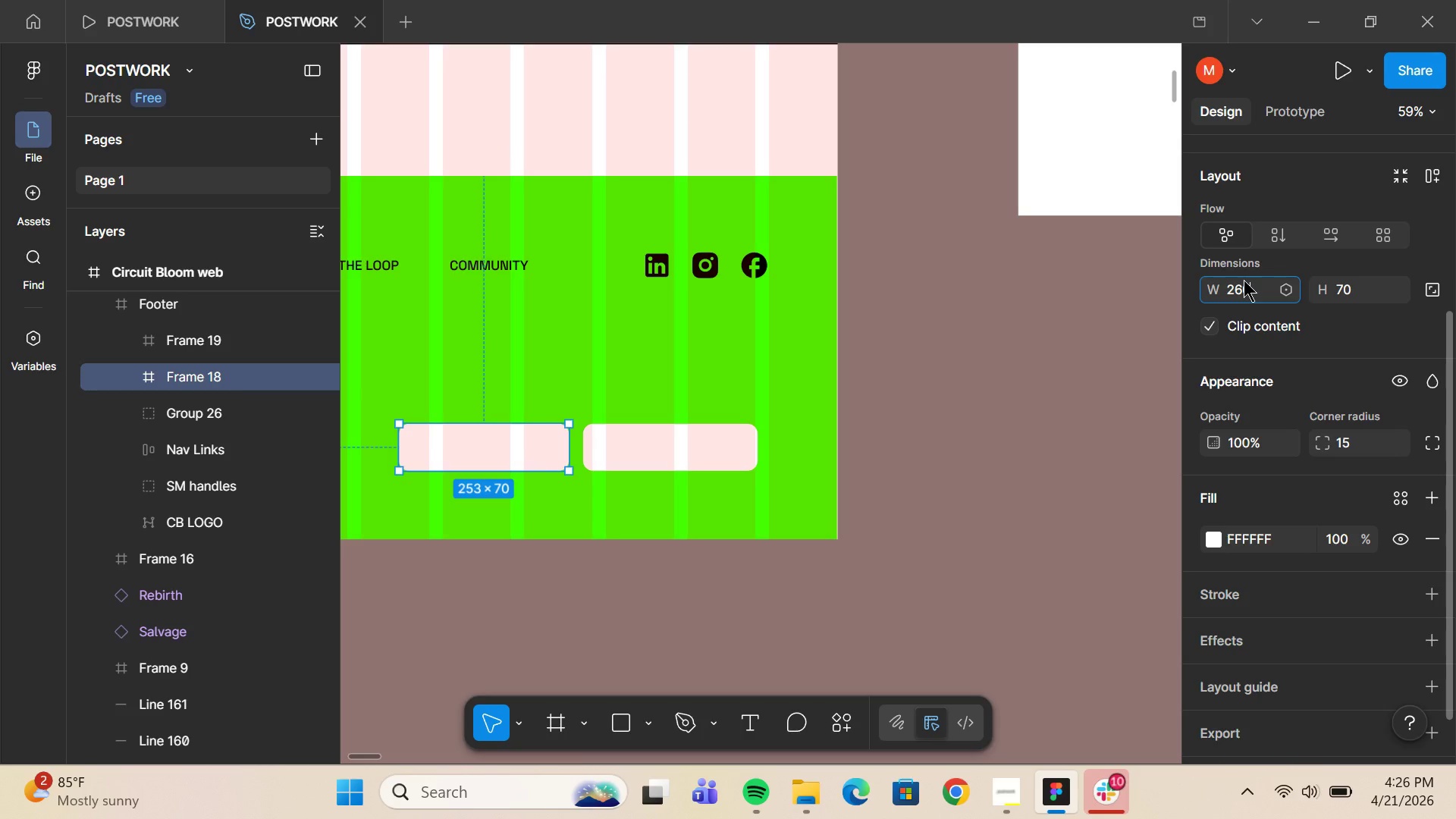 
key(Enter)
 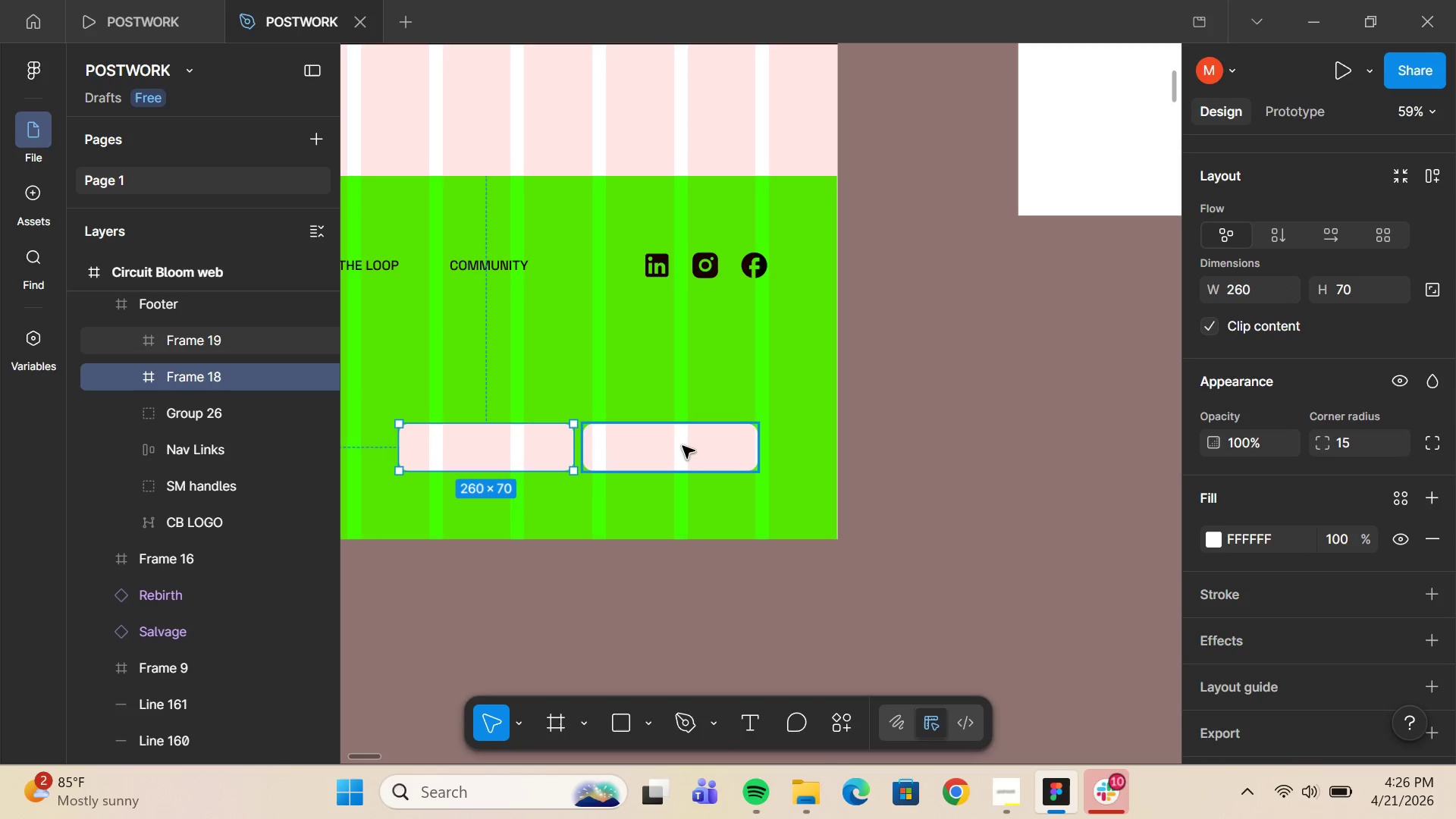 
hold_key(key=ShiftLeft, duration=0.31)
left_click([682, 446])
 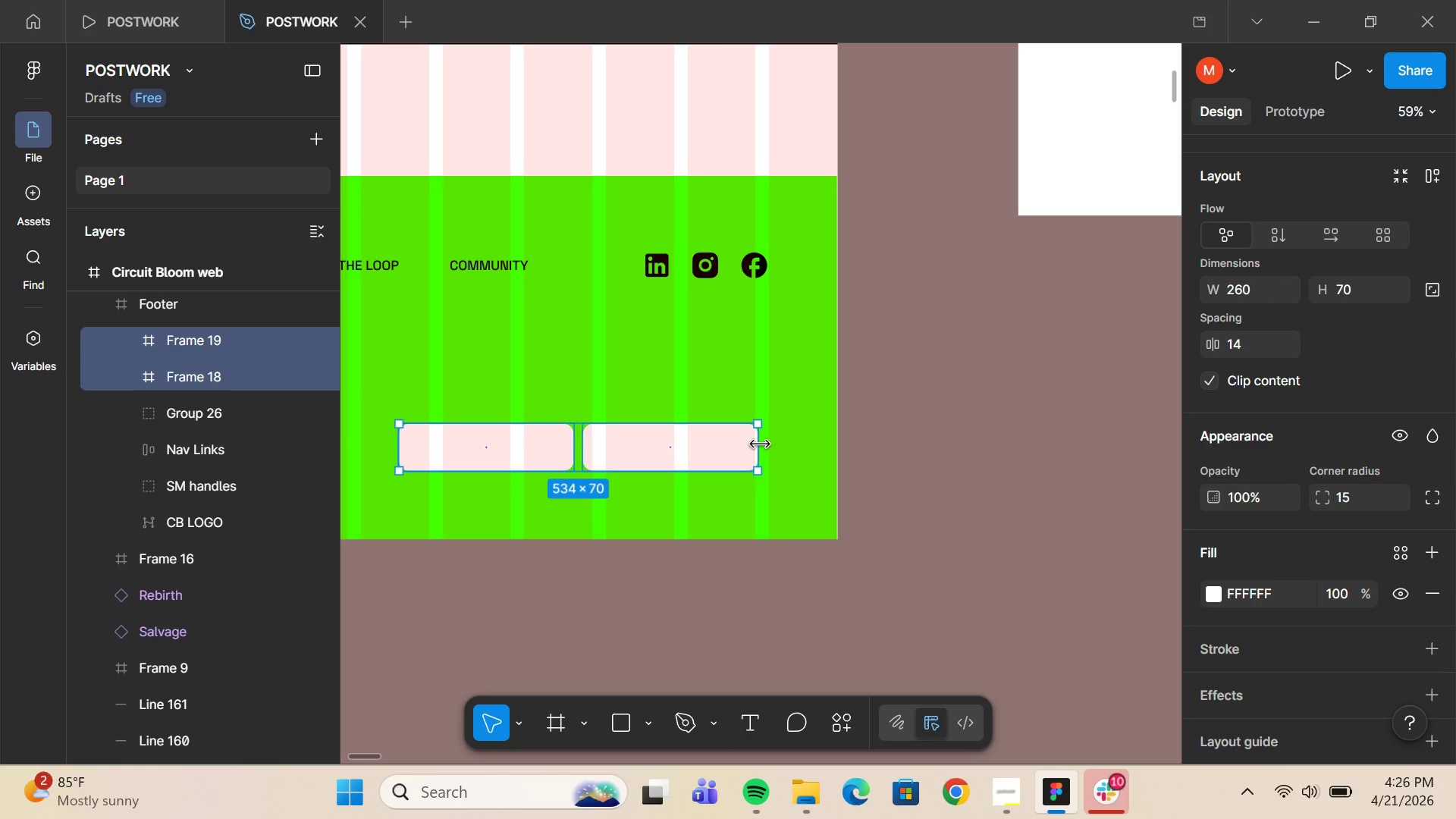 
left_click_drag(start_coordinate=[760, 444], to_coordinate=[767, 444])
 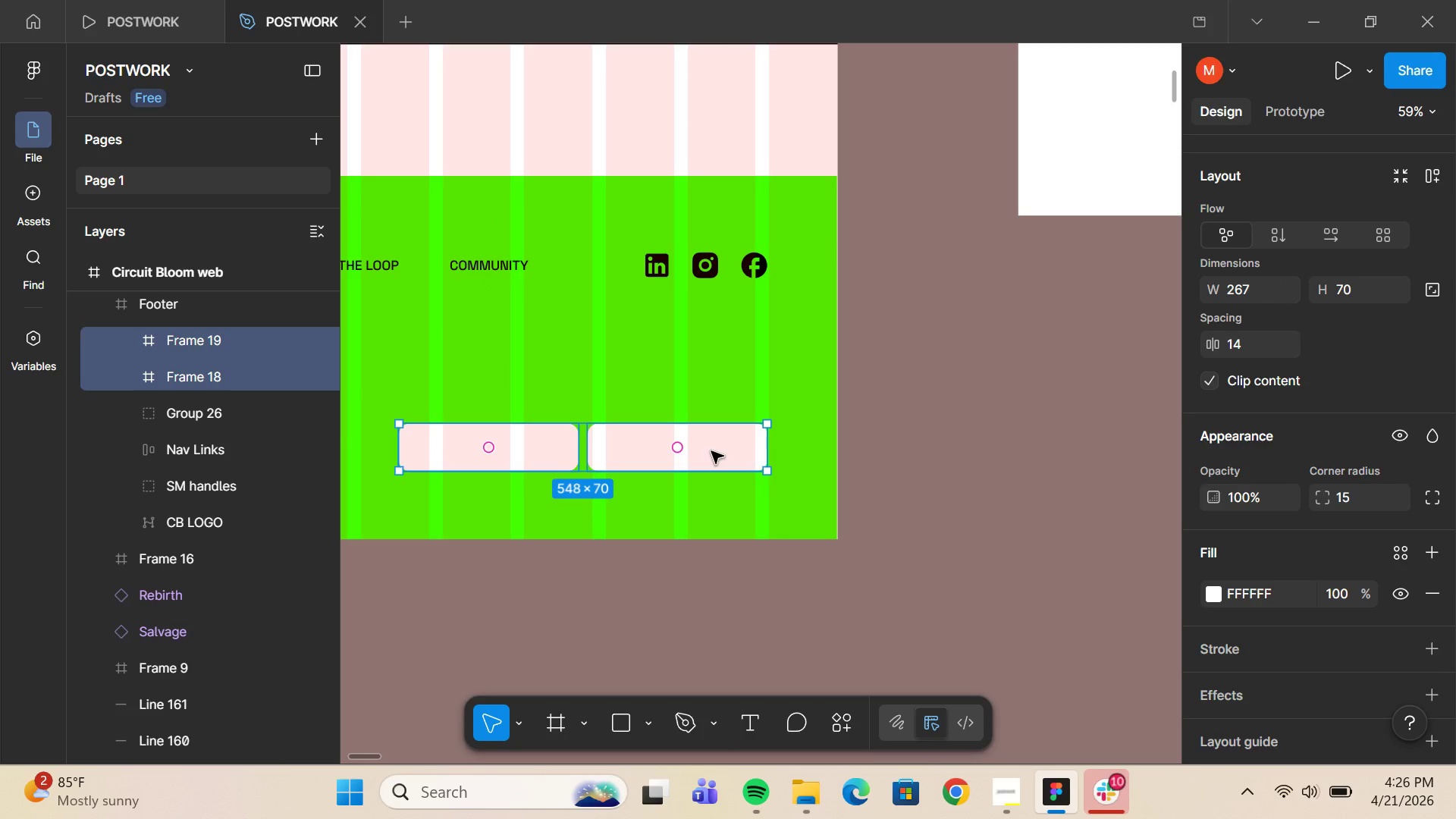 
key(ArrowRight)
 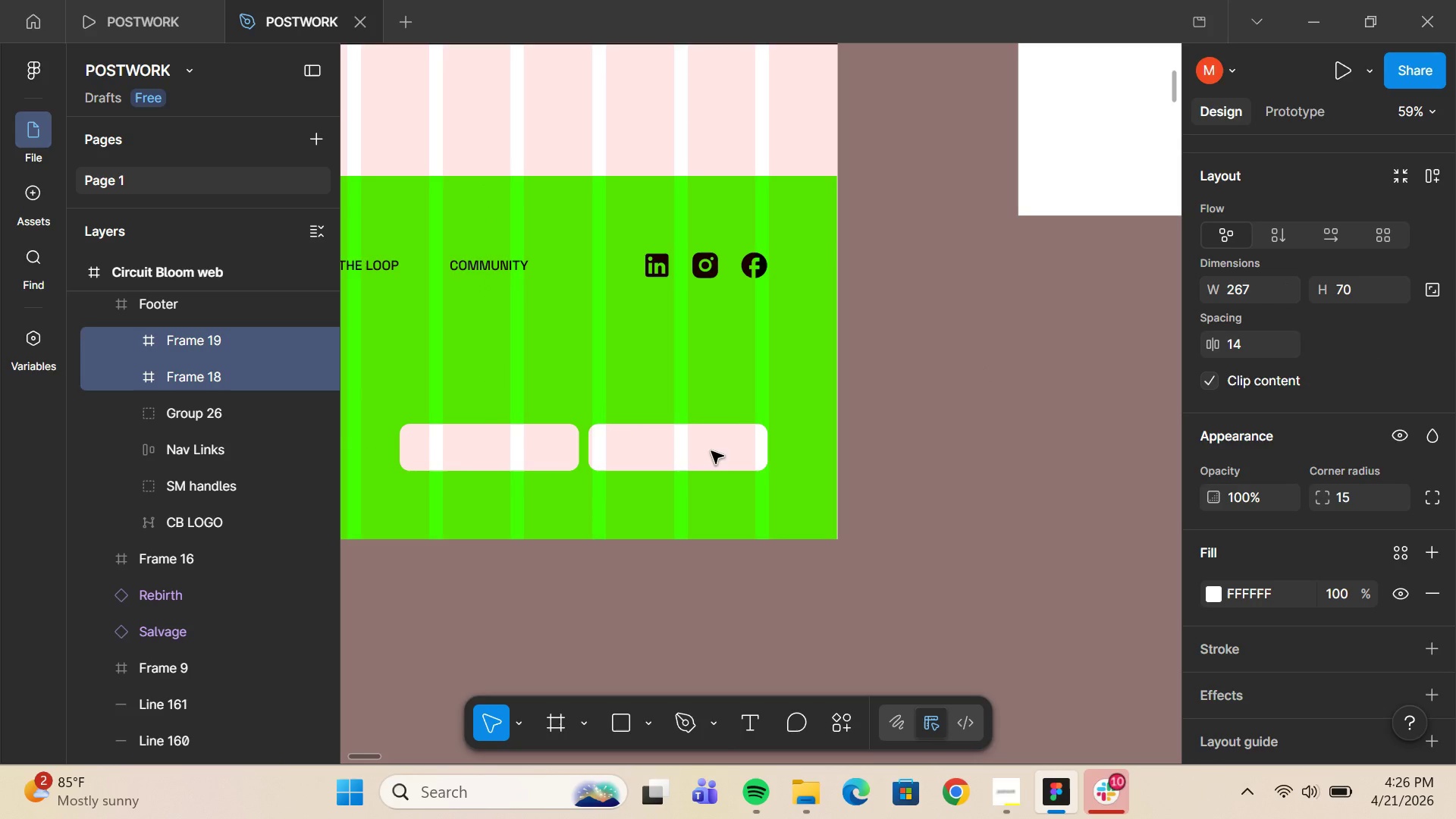 
left_click([711, 451])
 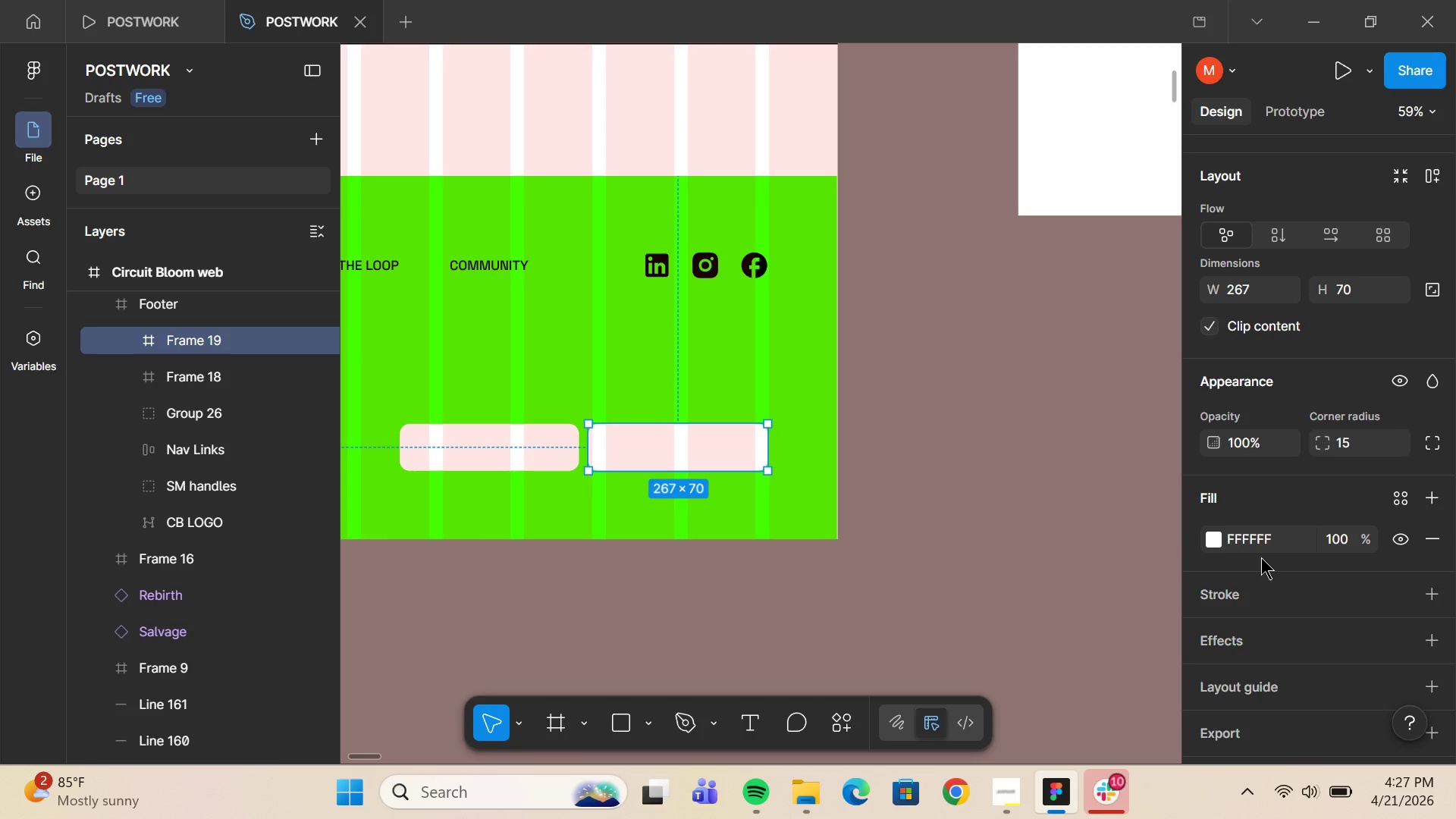 
scroll: coordinate [1307, 554], scroll_direction: down, amount: 5.0
 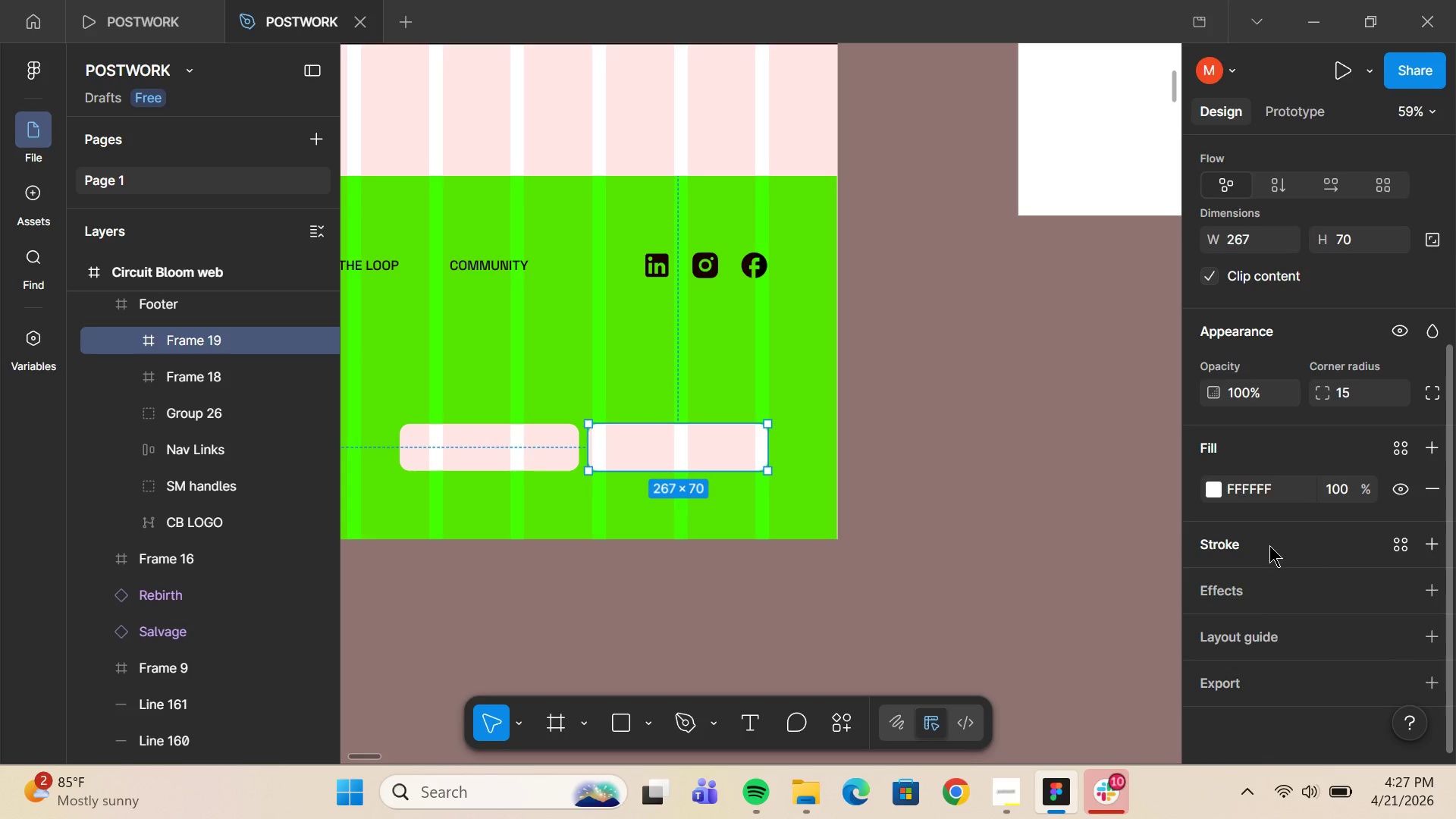 
left_click([1269, 545])
 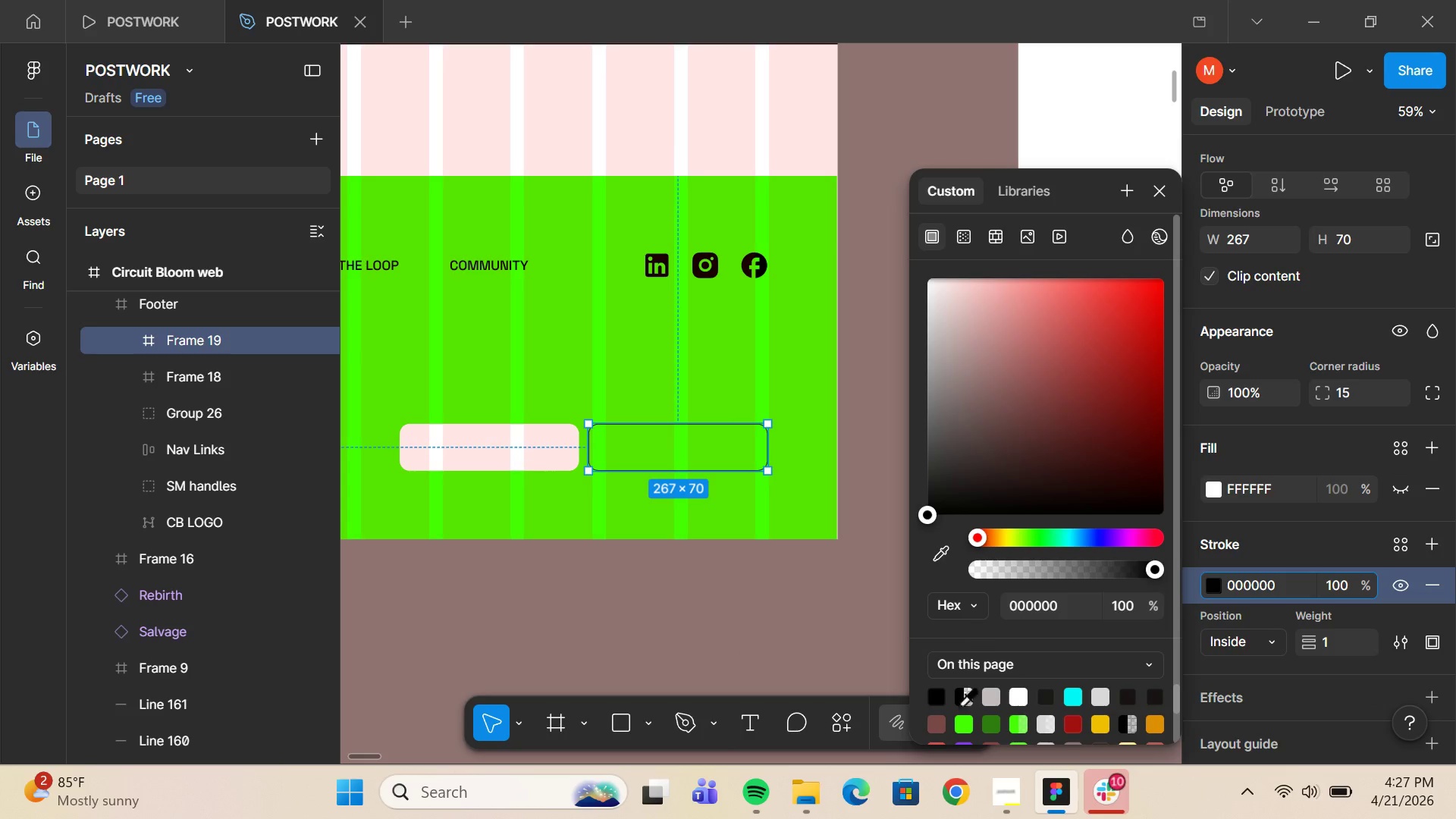 
left_click([1017, 700])
 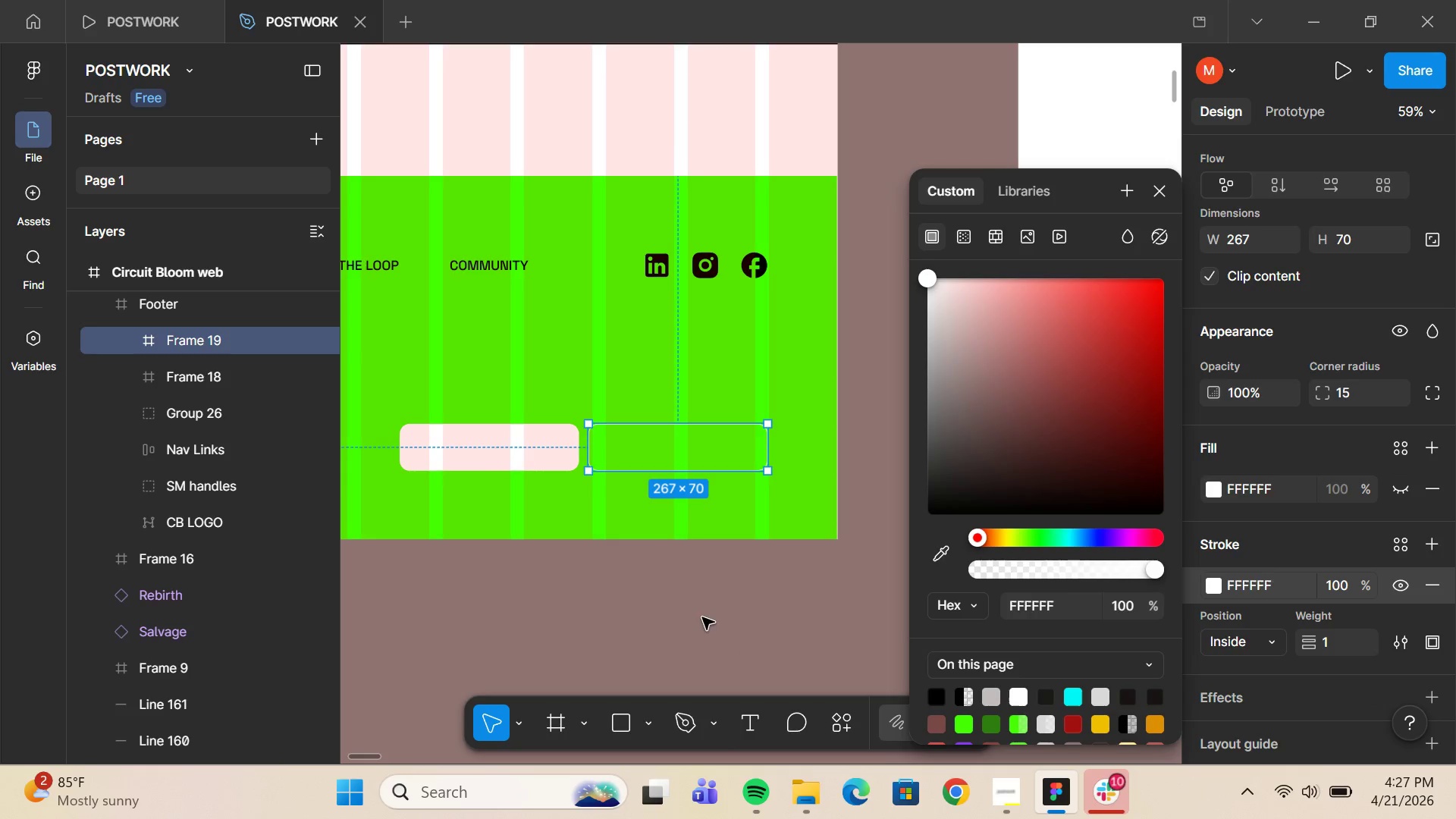 
left_click([755, 614])
 